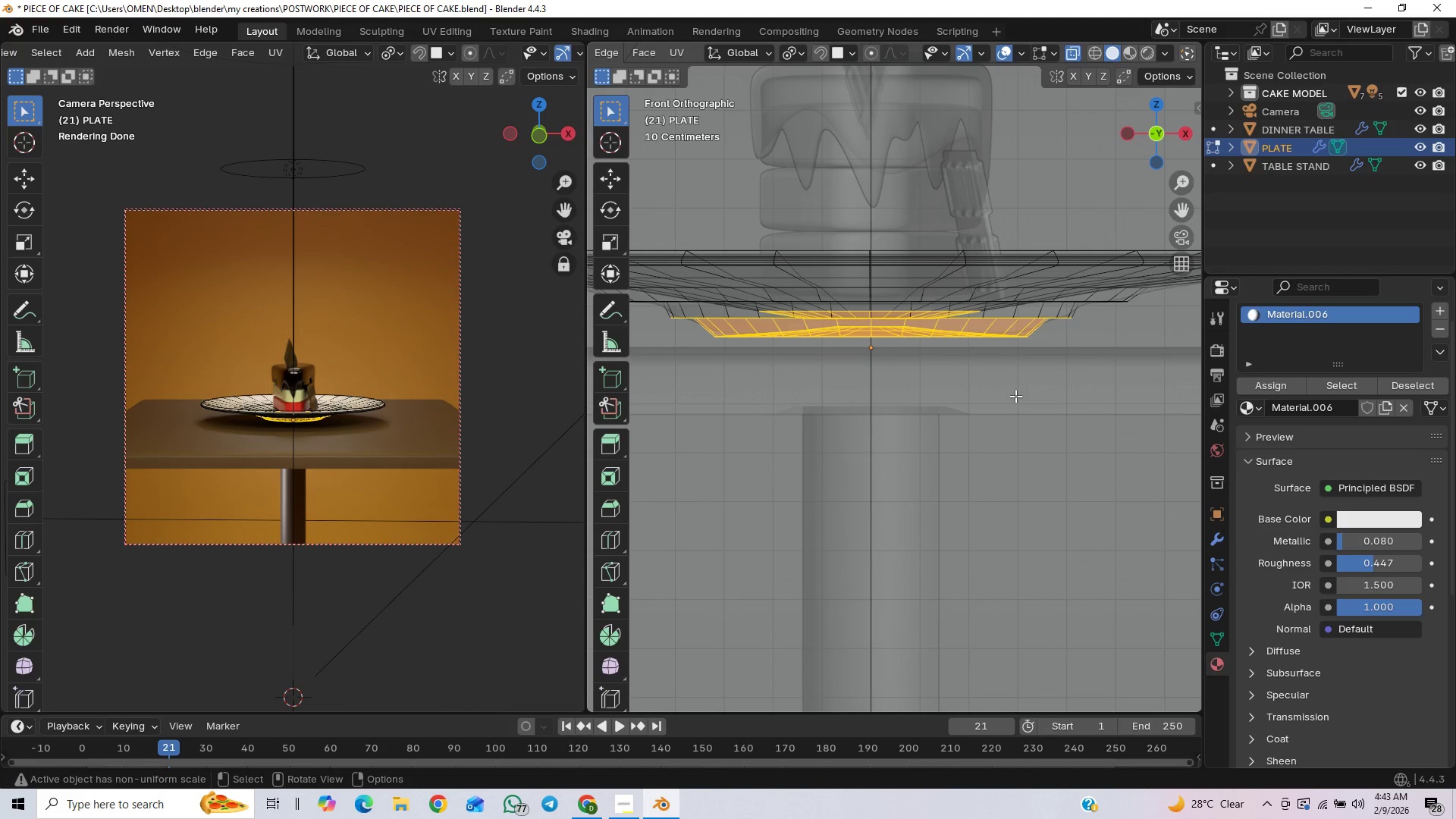 
type(gz)
 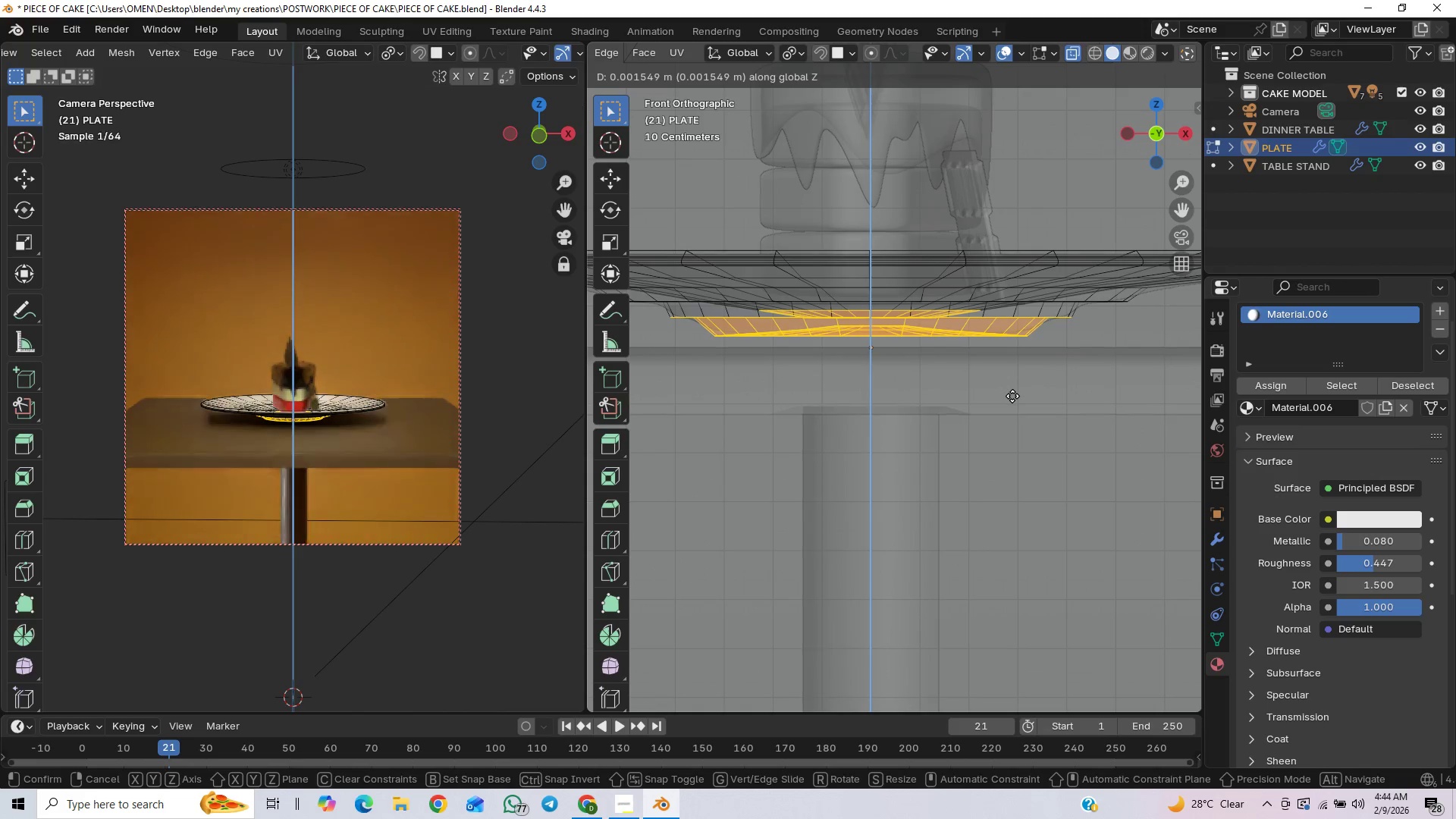 
left_click([1012, 393])
 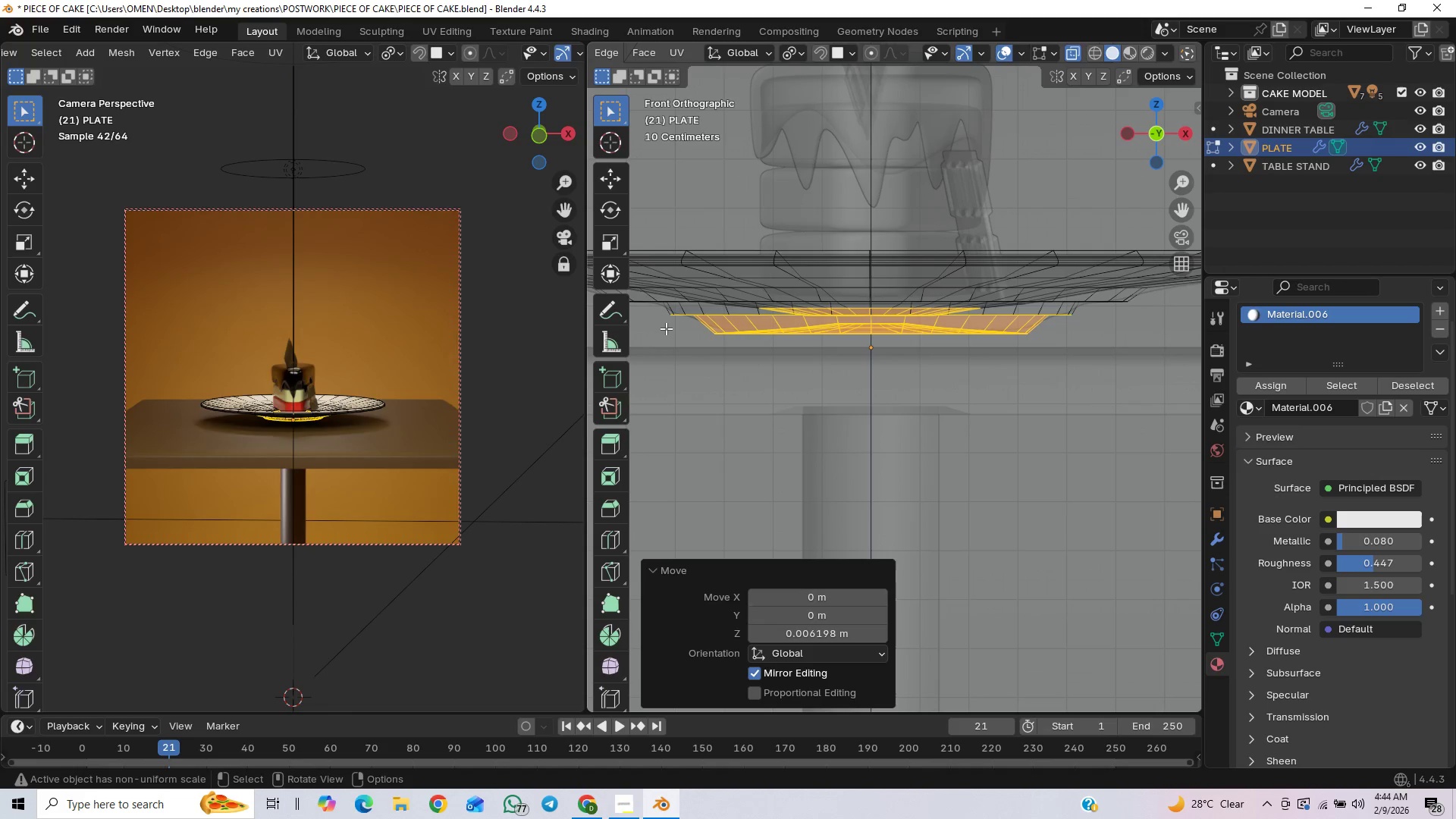 
left_click_drag(start_coordinate=[666, 328], to_coordinate=[1065, 393])
 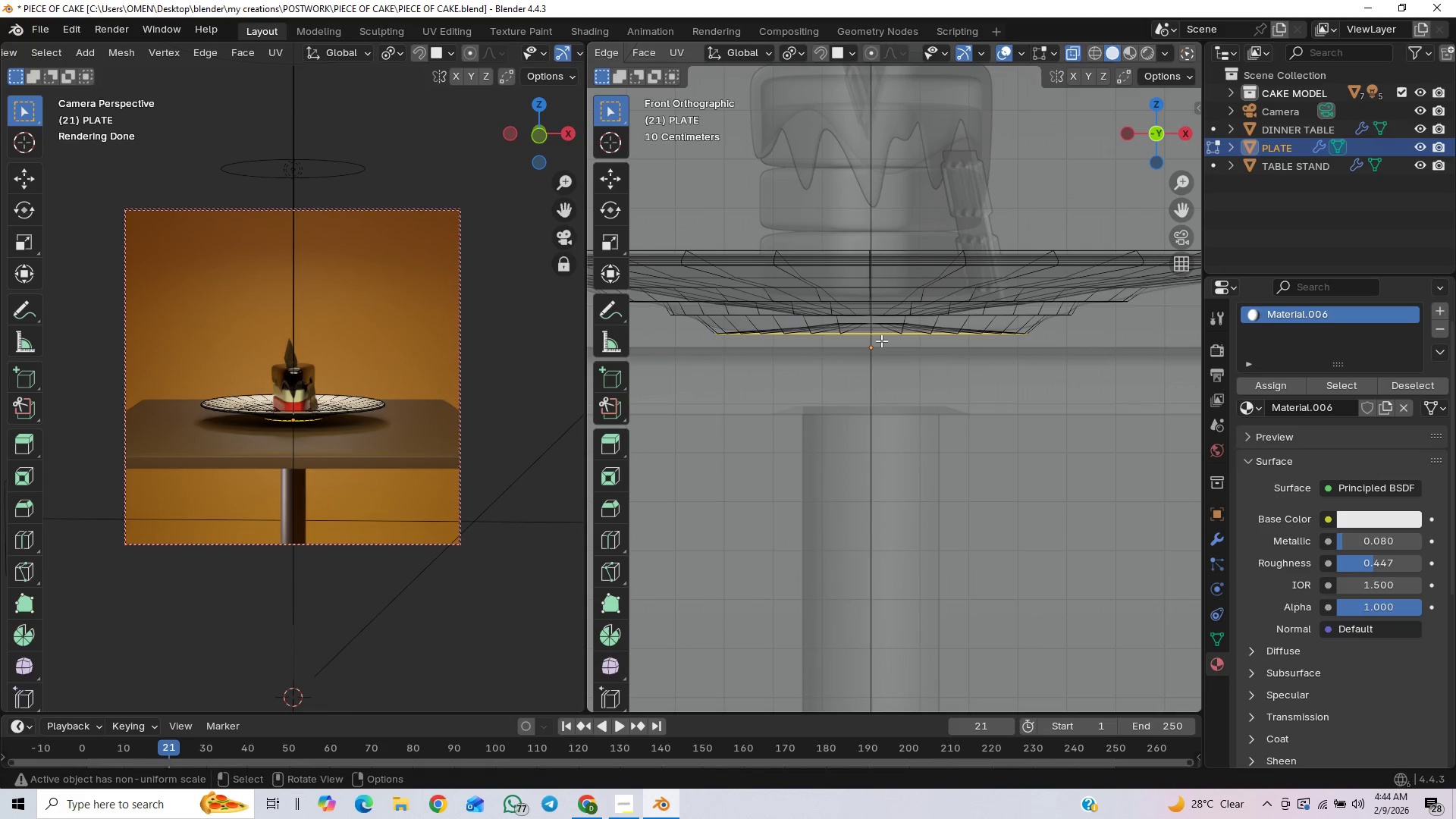 
left_click_drag(start_coordinate=[811, 315], to_coordinate=[923, 328])
 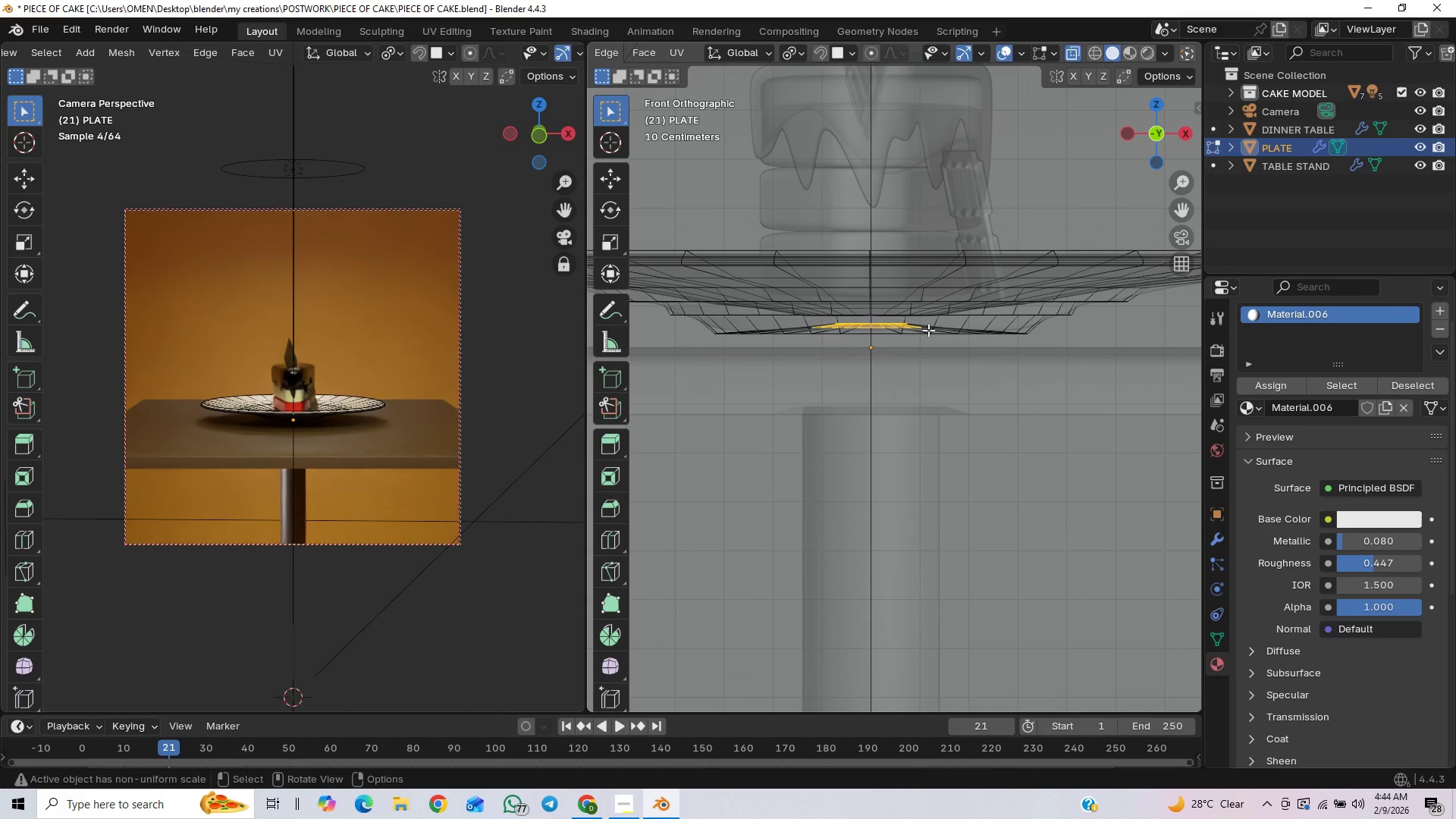 
type(gz)
 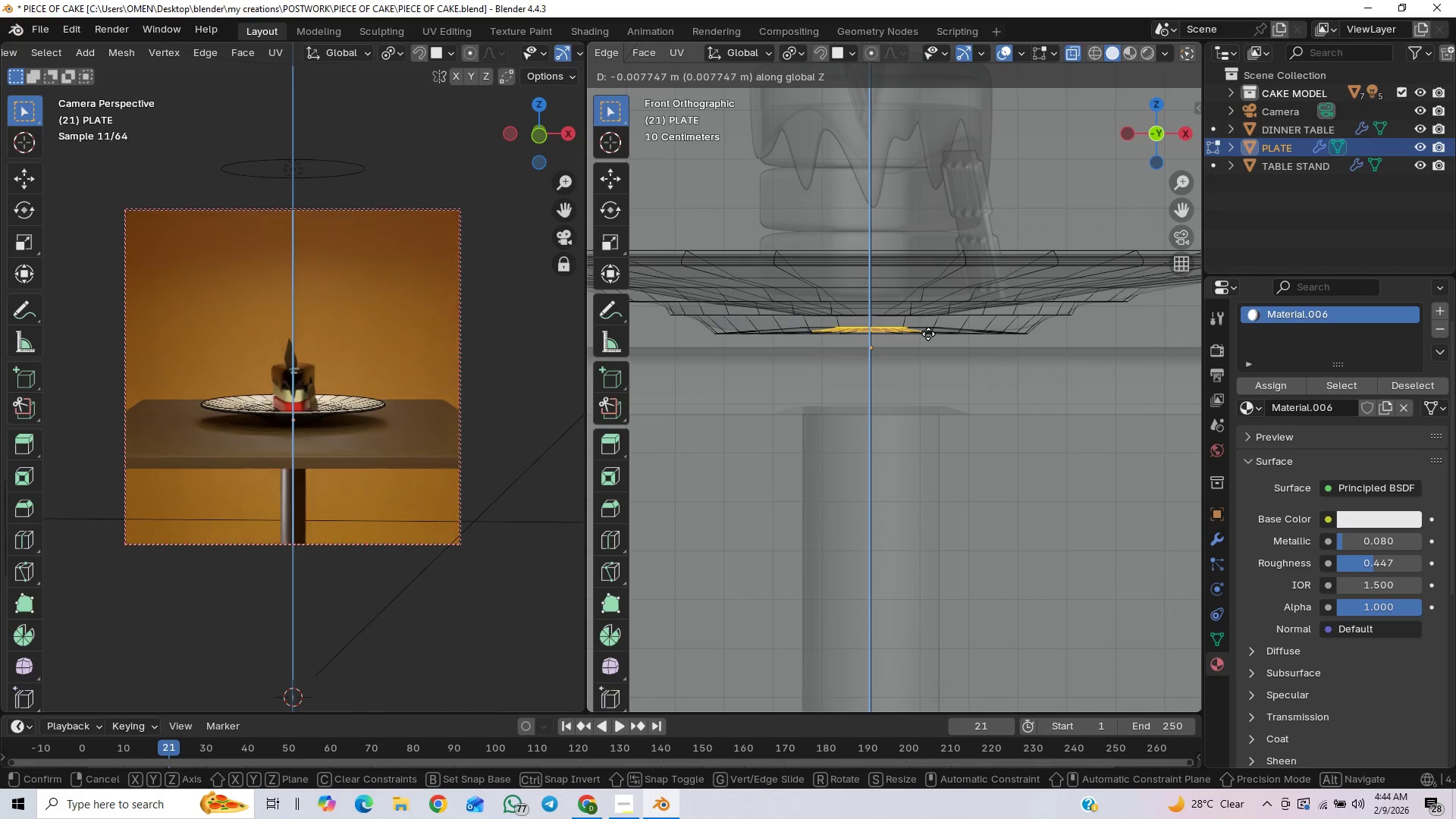 
left_click([928, 334])
 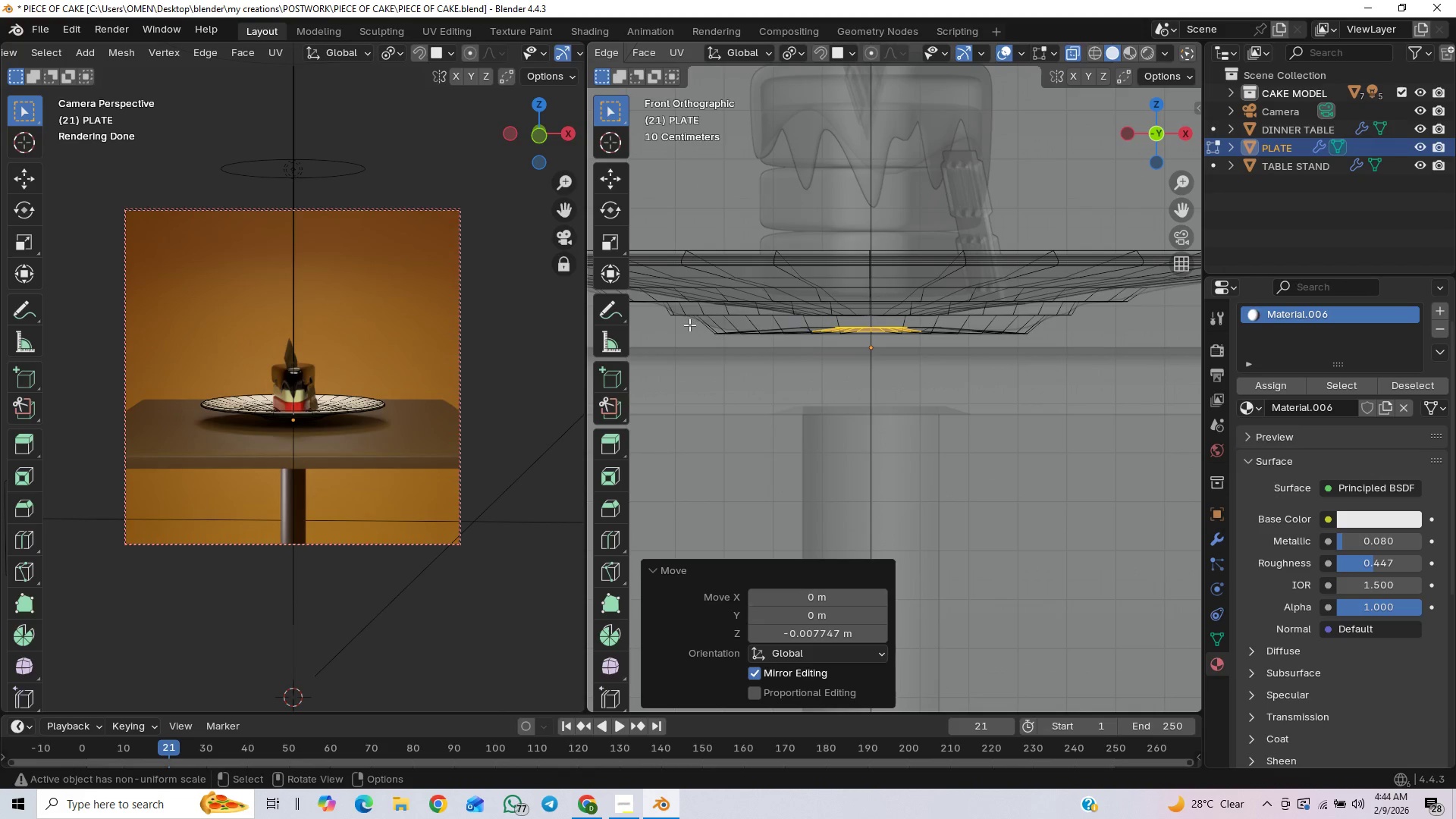 
left_click_drag(start_coordinate=[689, 325], to_coordinate=[1052, 381])
 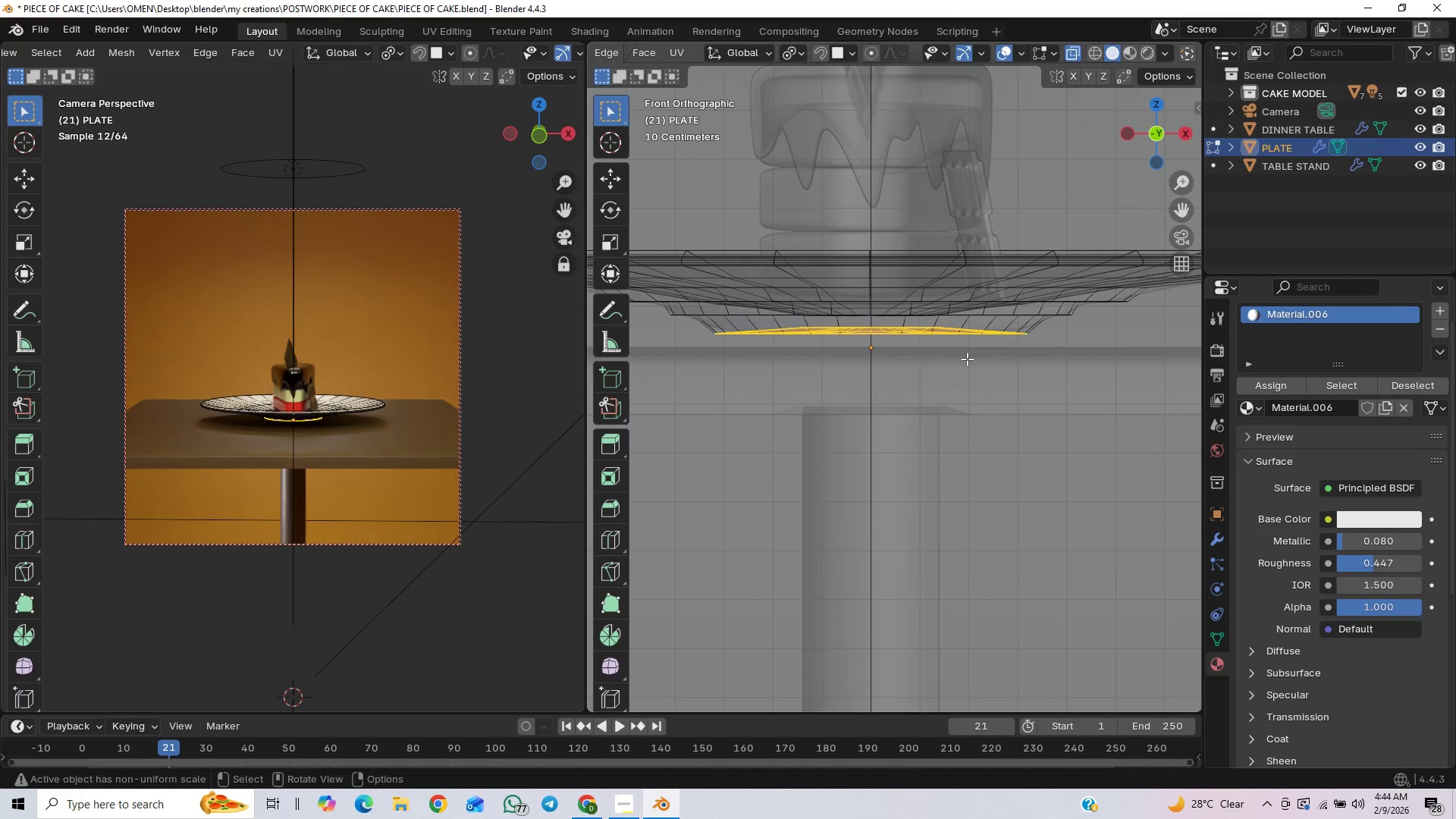 
type(gz)
 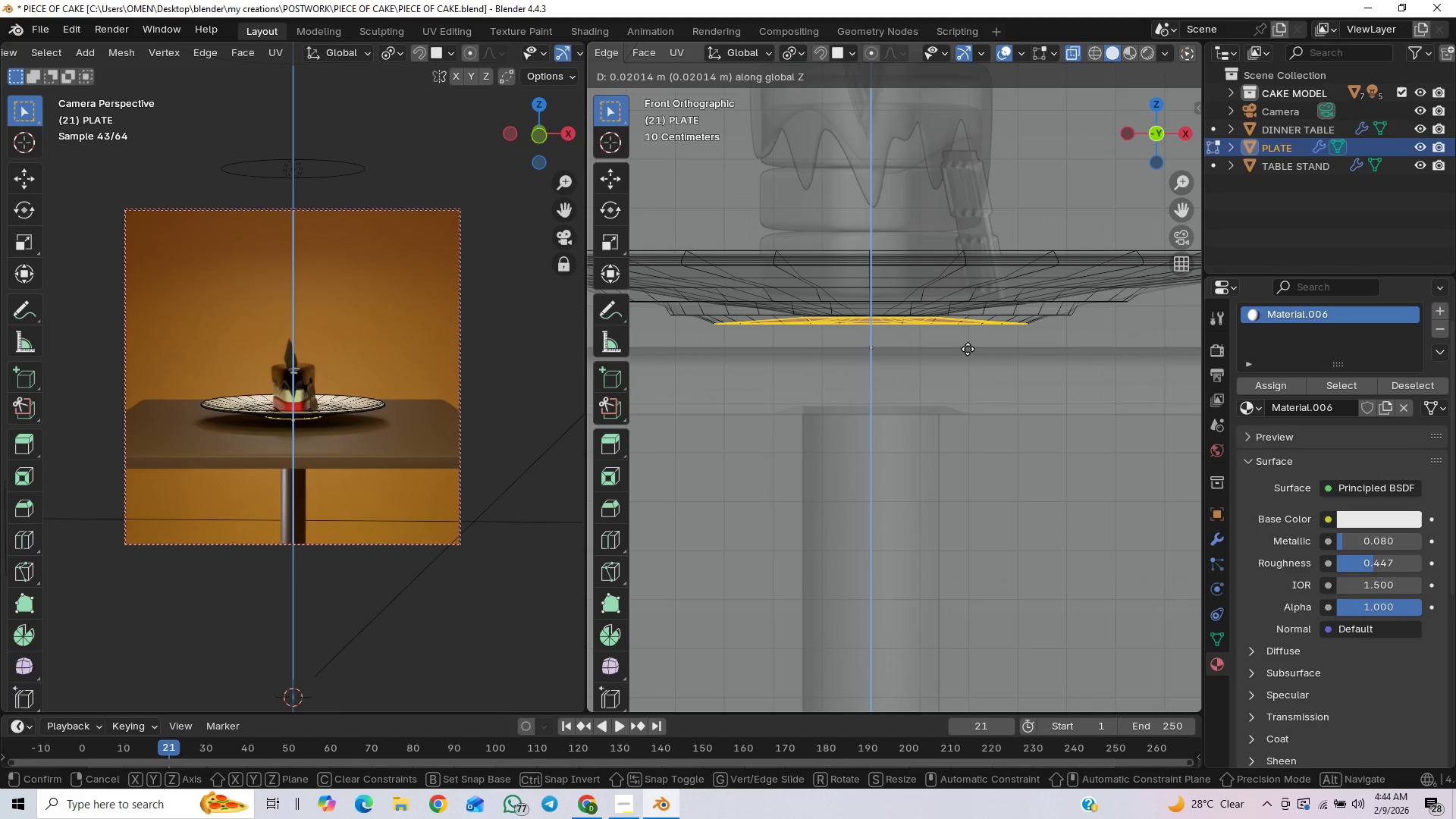 
left_click([968, 349])
 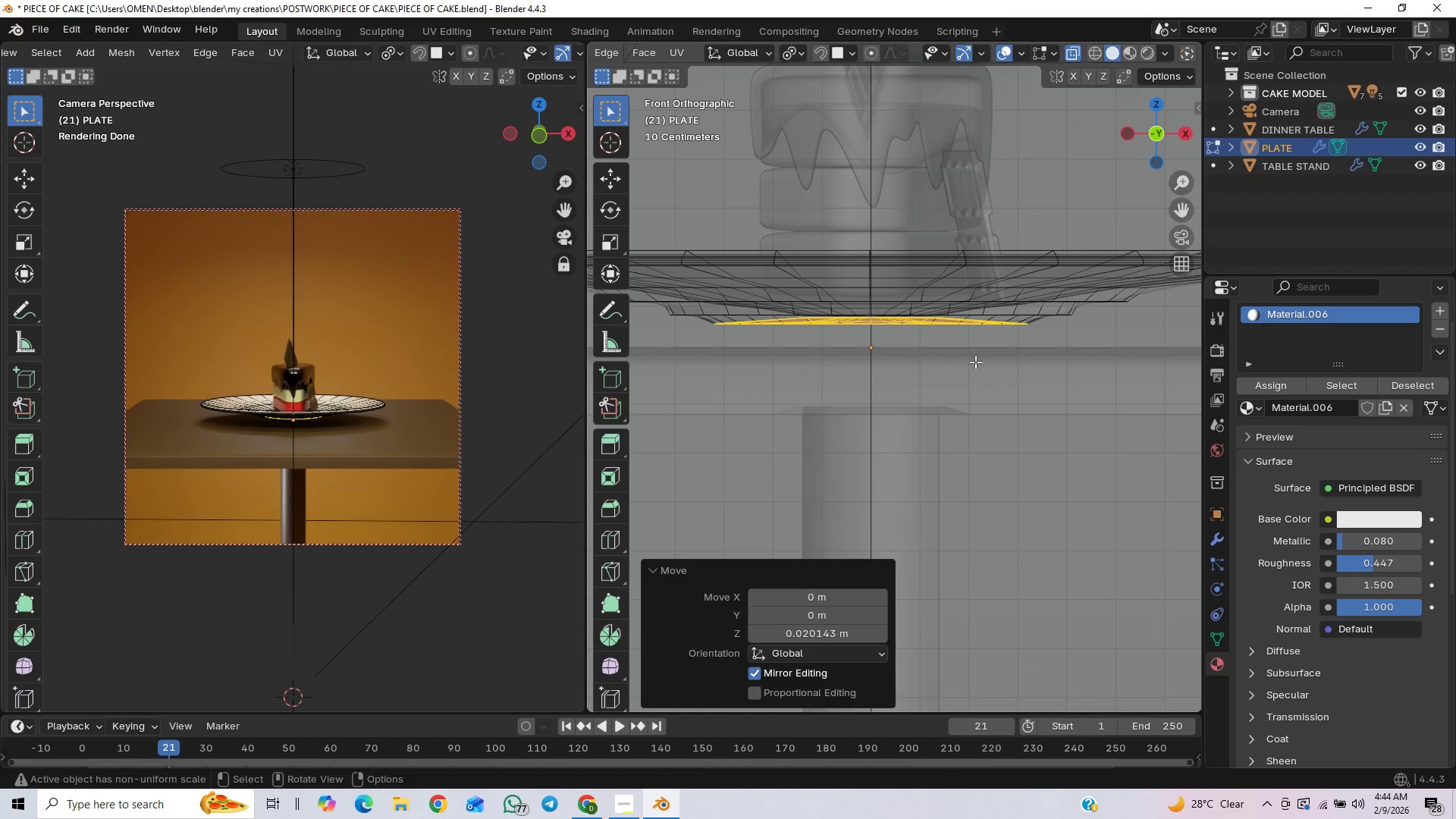 
key(S)
 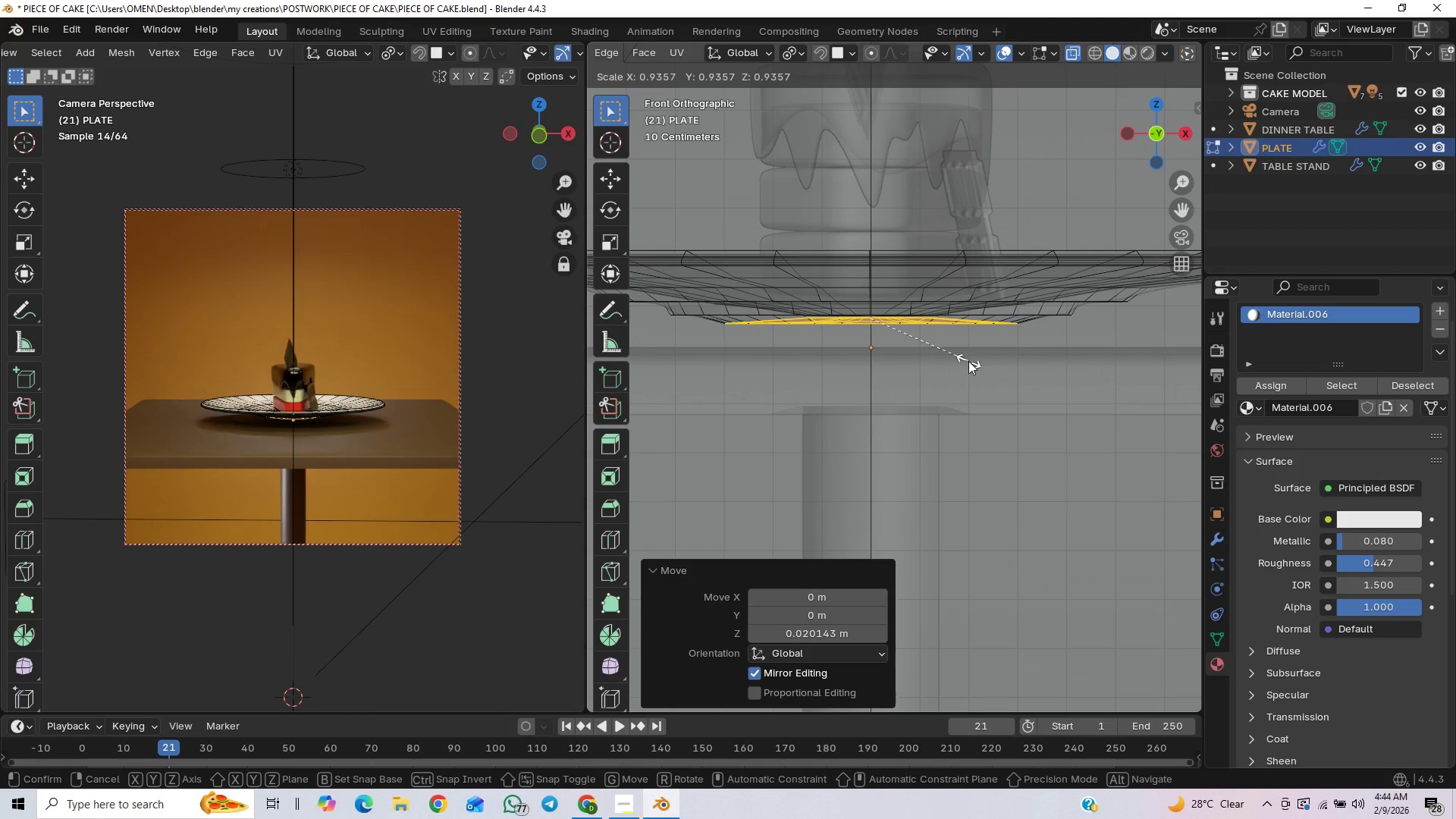 
right_click([968, 361])
 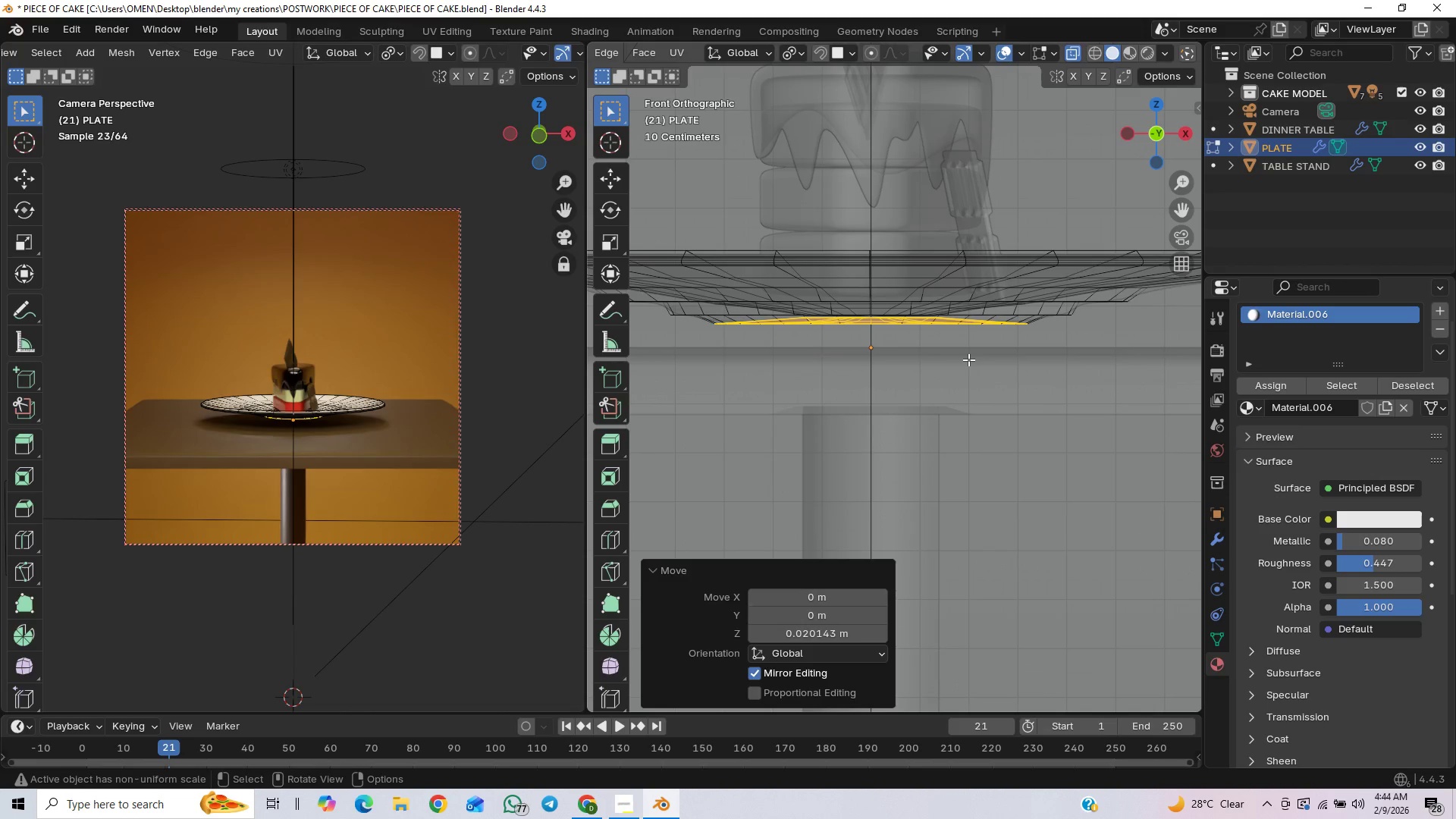 
type(gz)
 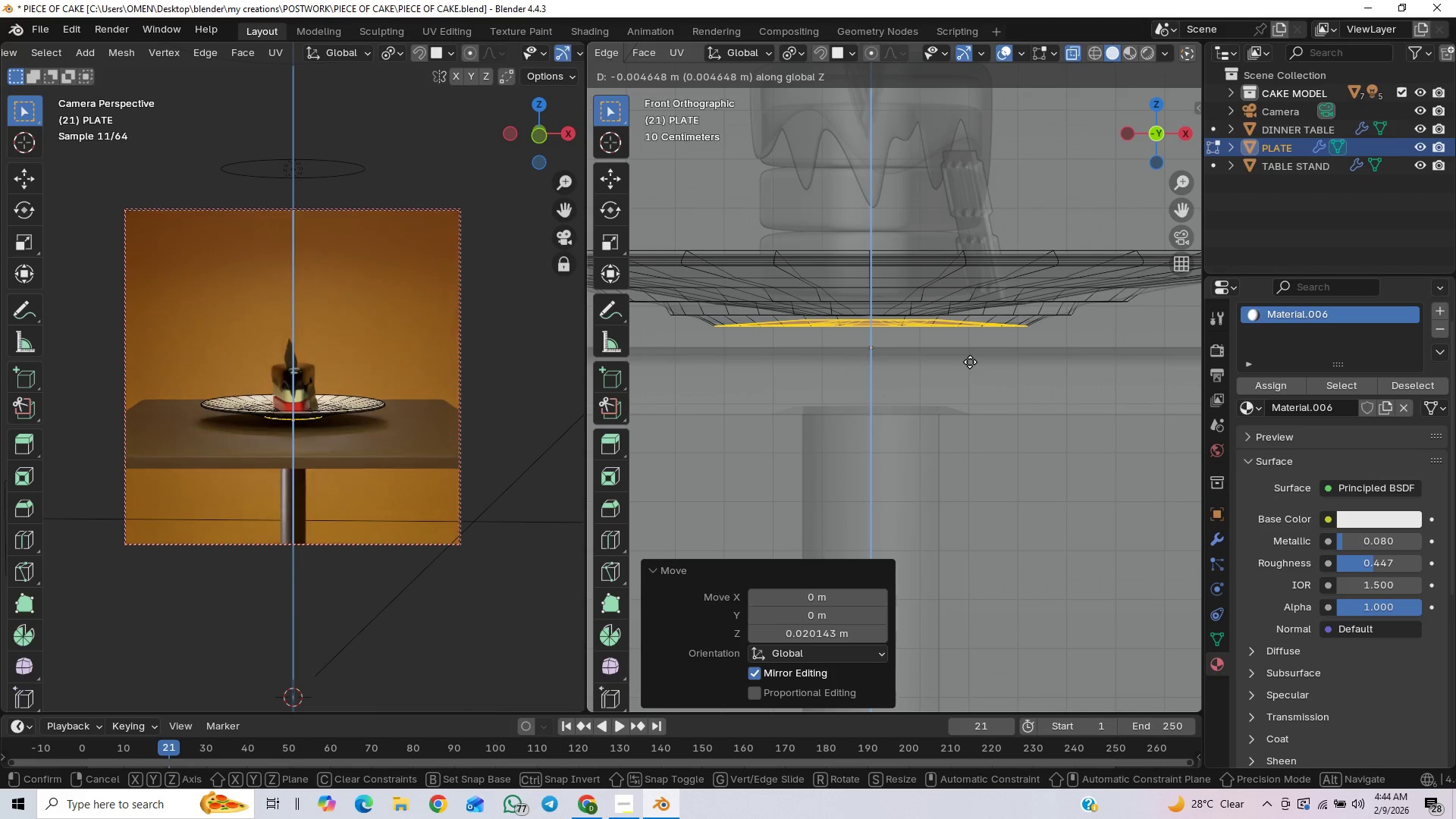 
left_click([970, 362])
 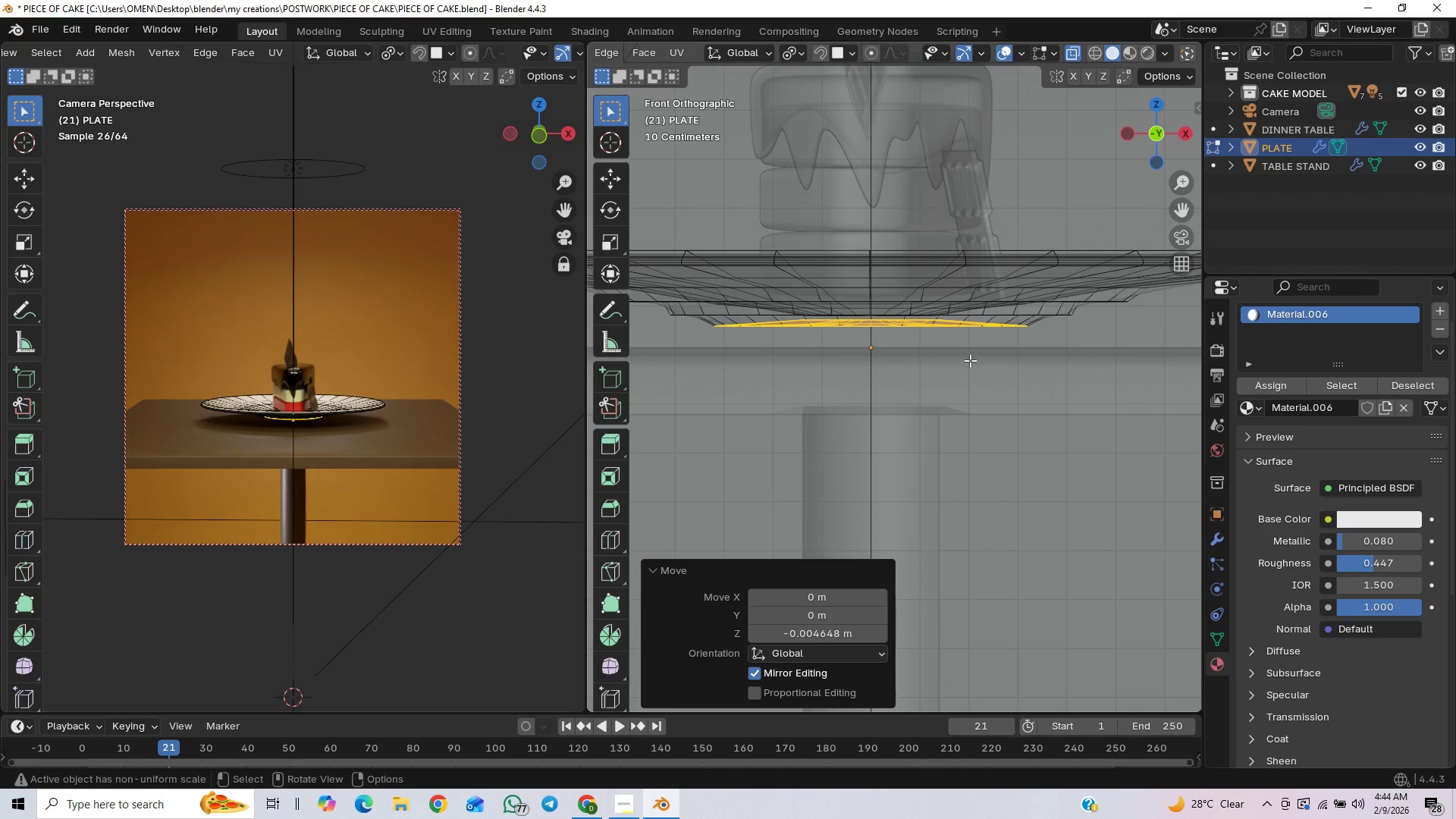 
key(S)
 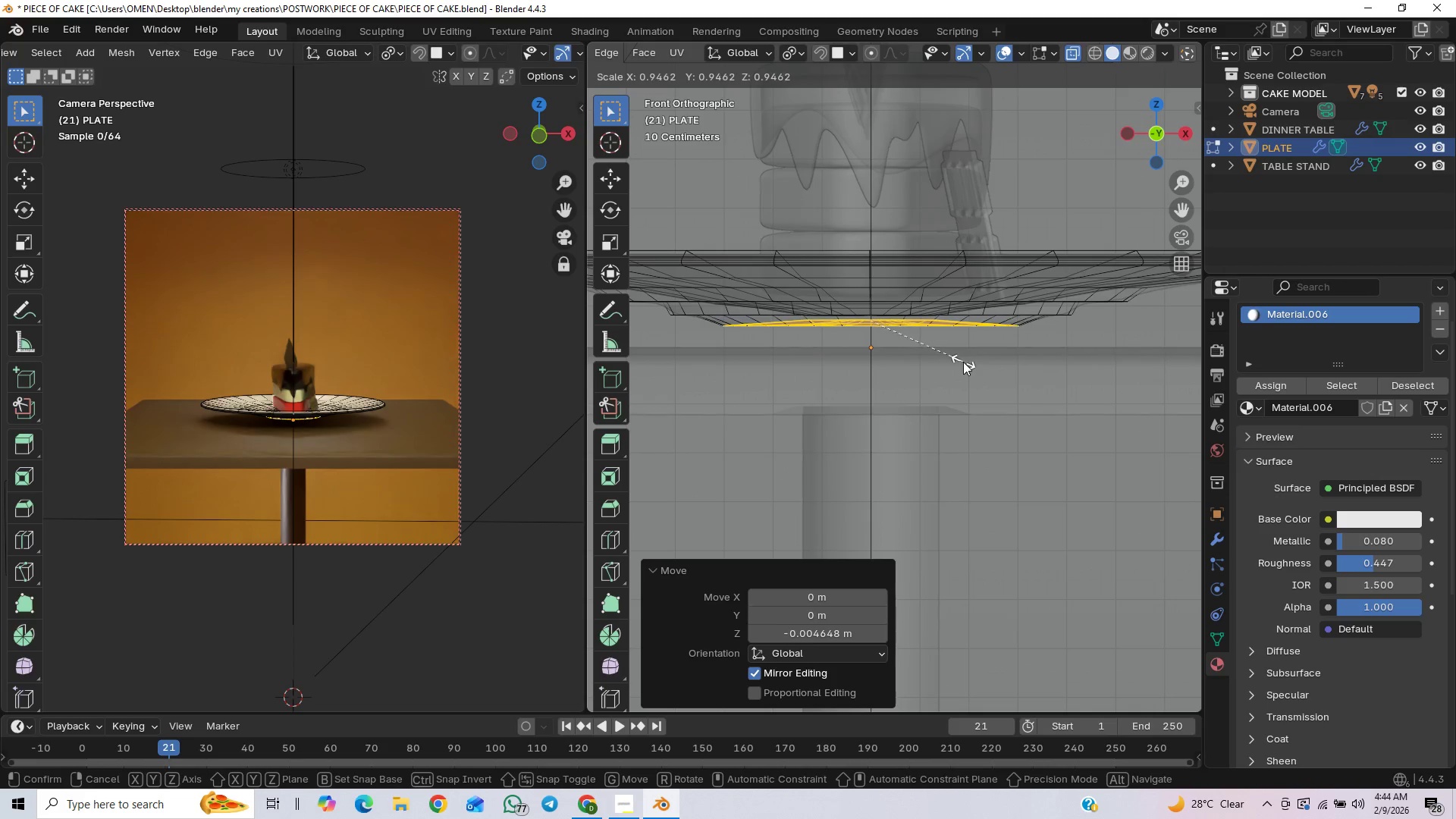 
wait(5.06)
 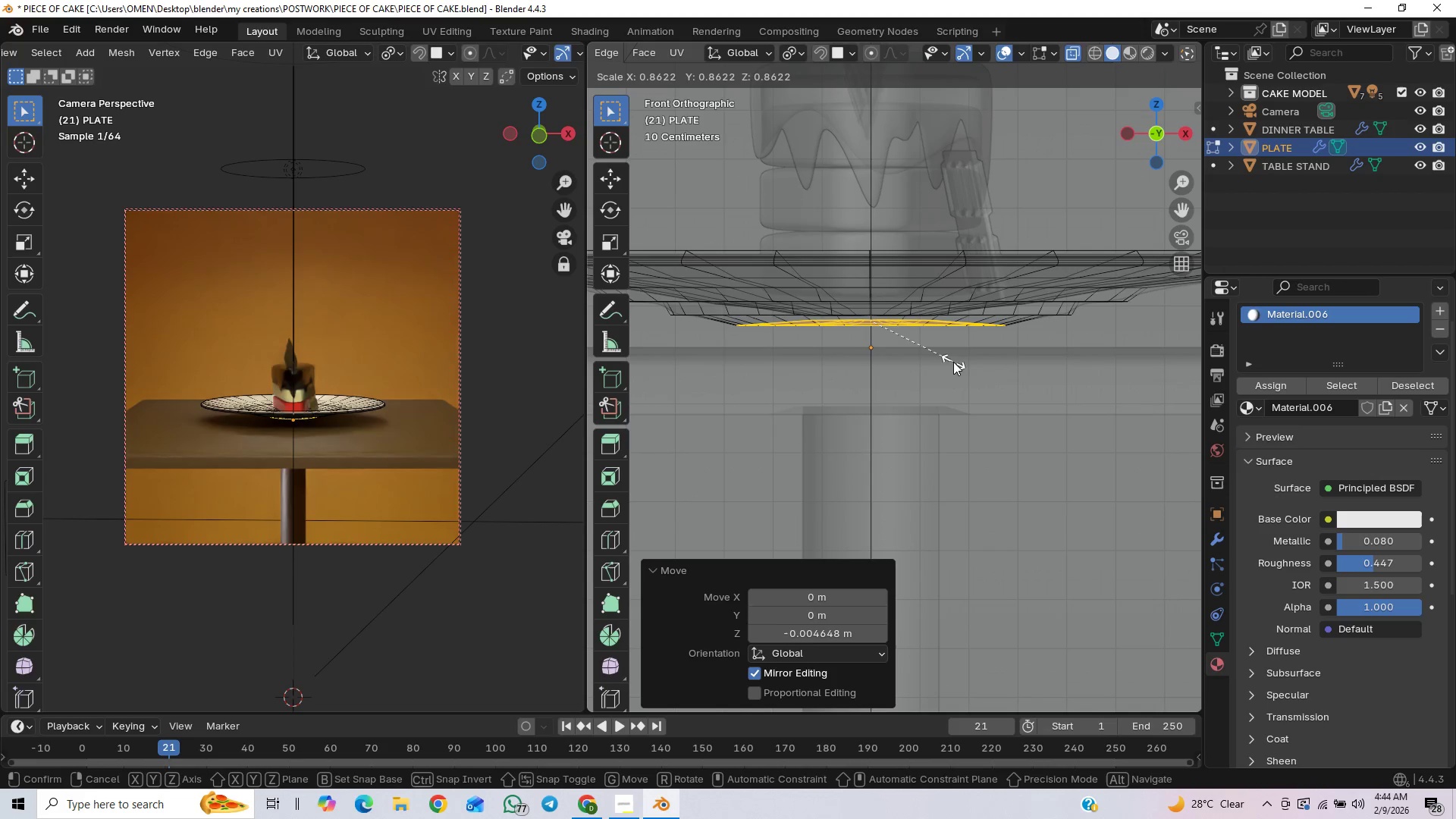 
left_click([963, 362])
 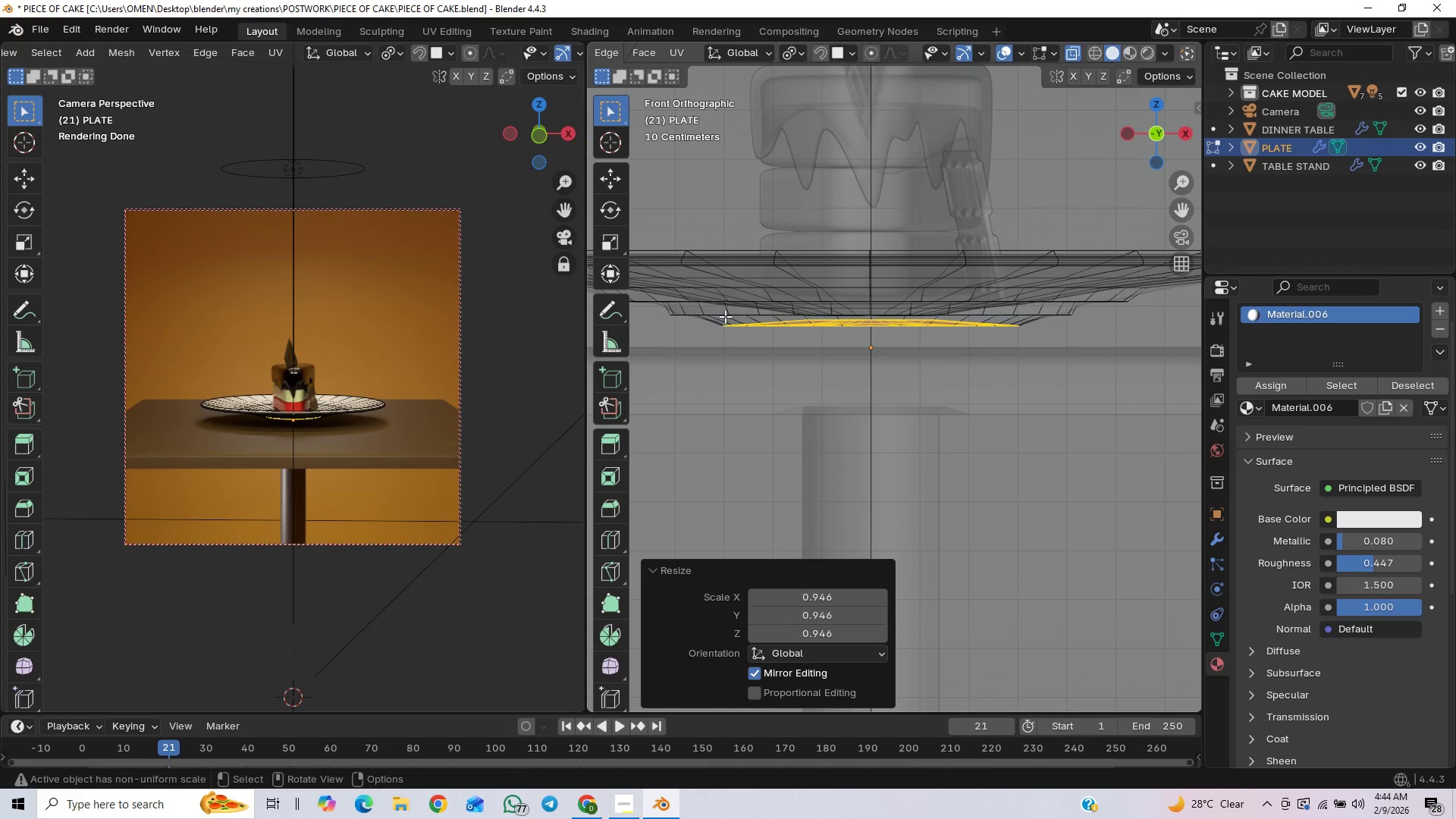 
left_click([729, 313])
 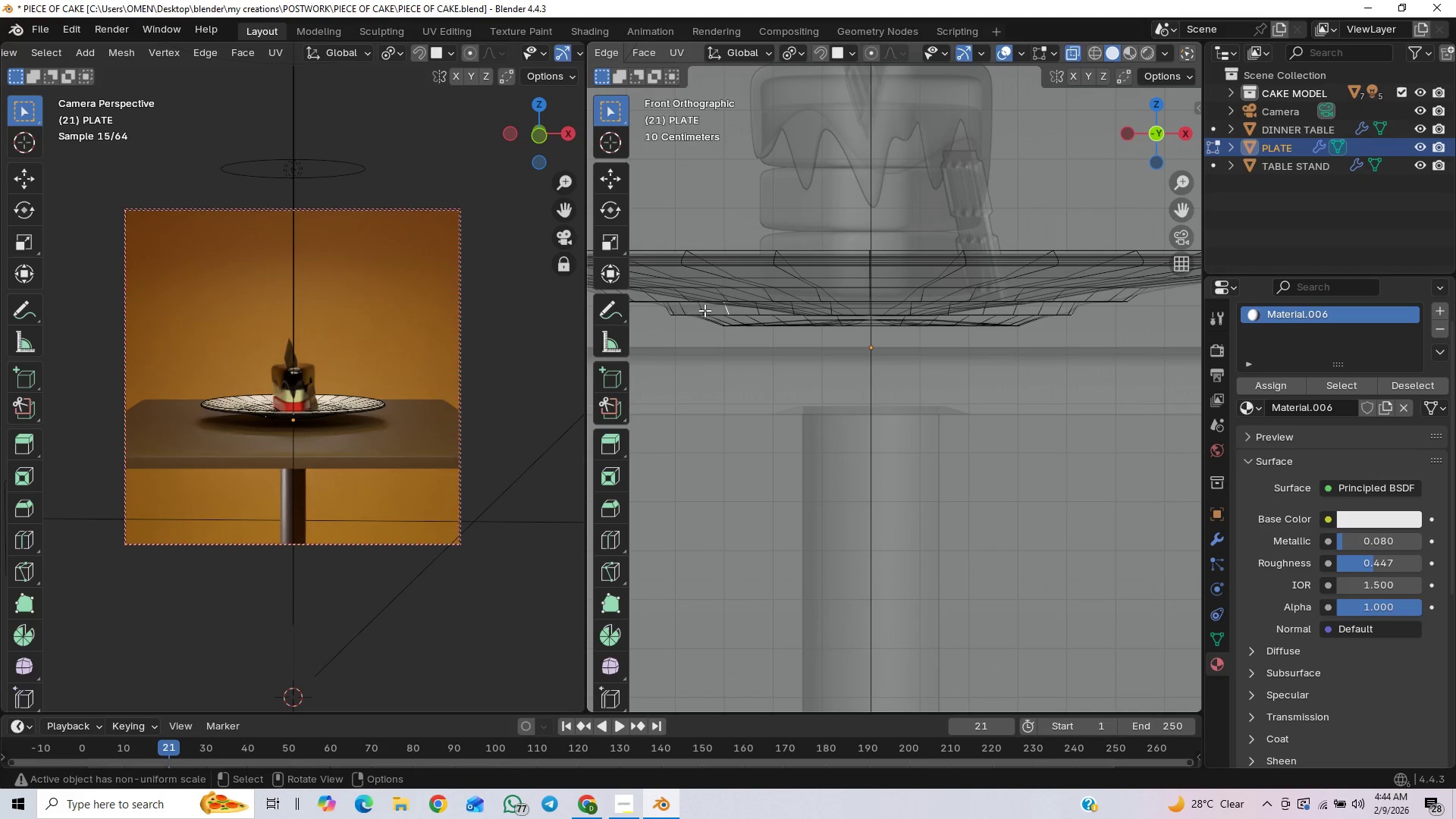 
left_click([710, 310])
 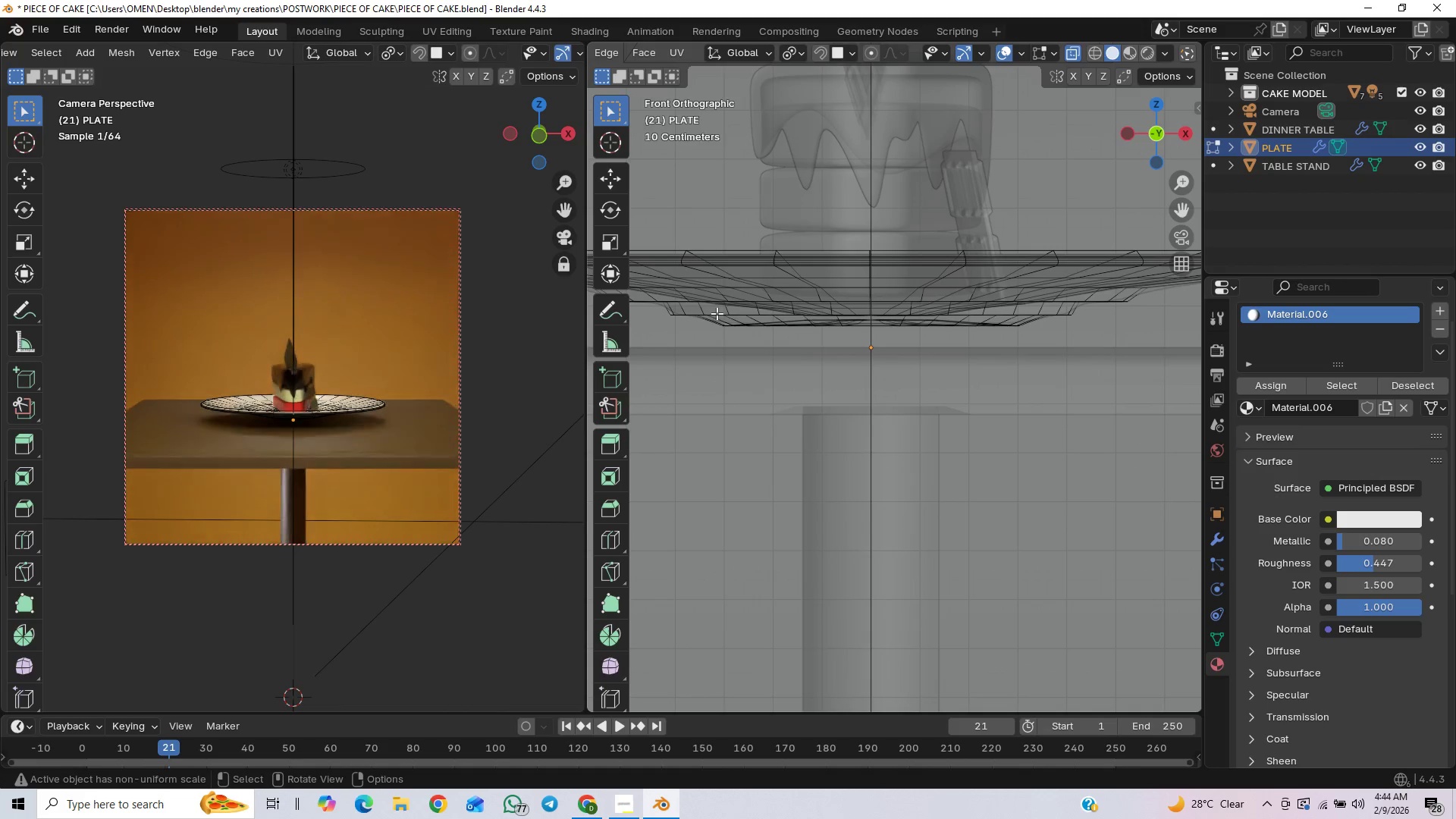 
left_click([717, 313])
 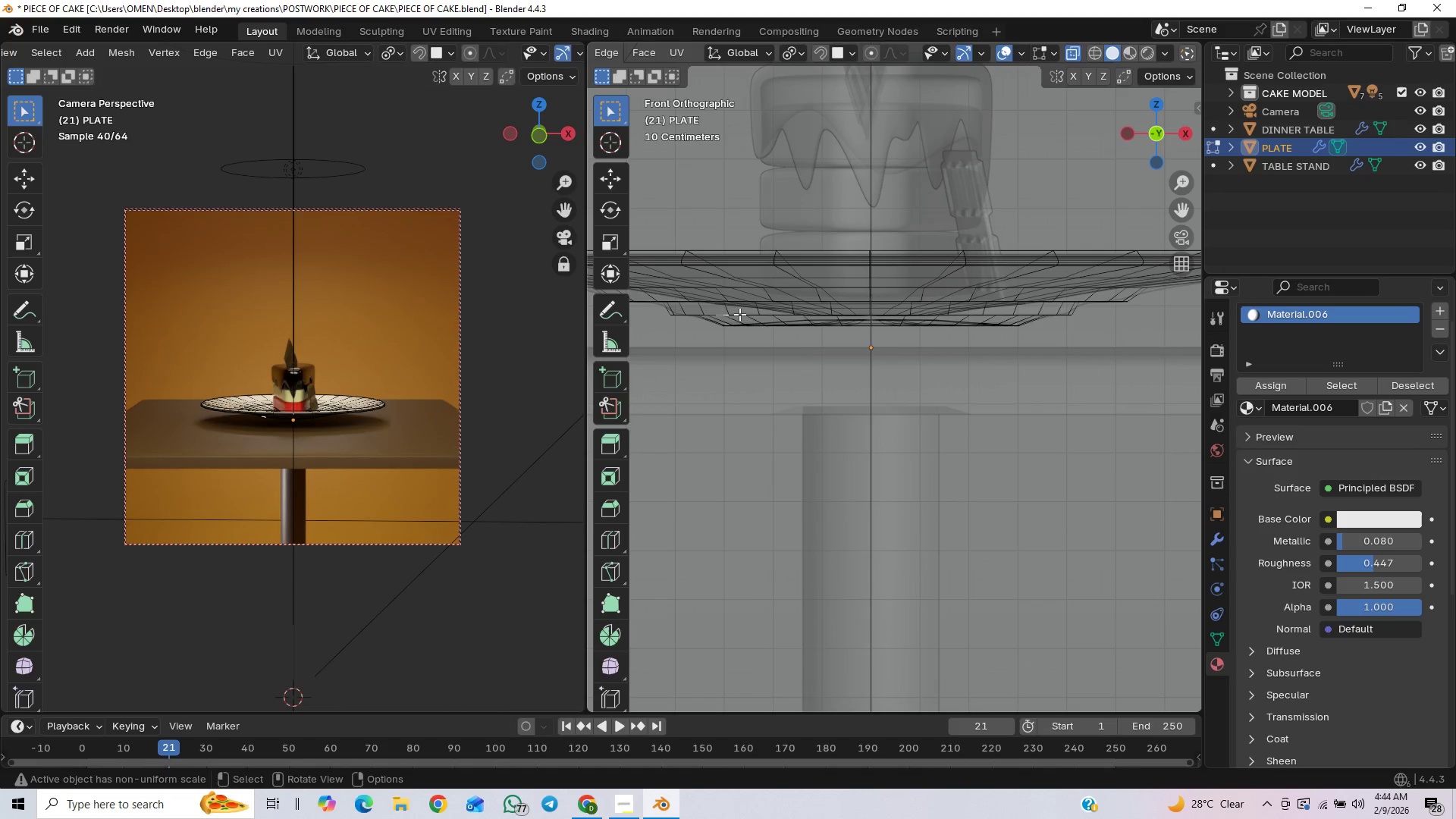 
hold_key(key=AltLeft, duration=1.5)
left_click([739, 314])
 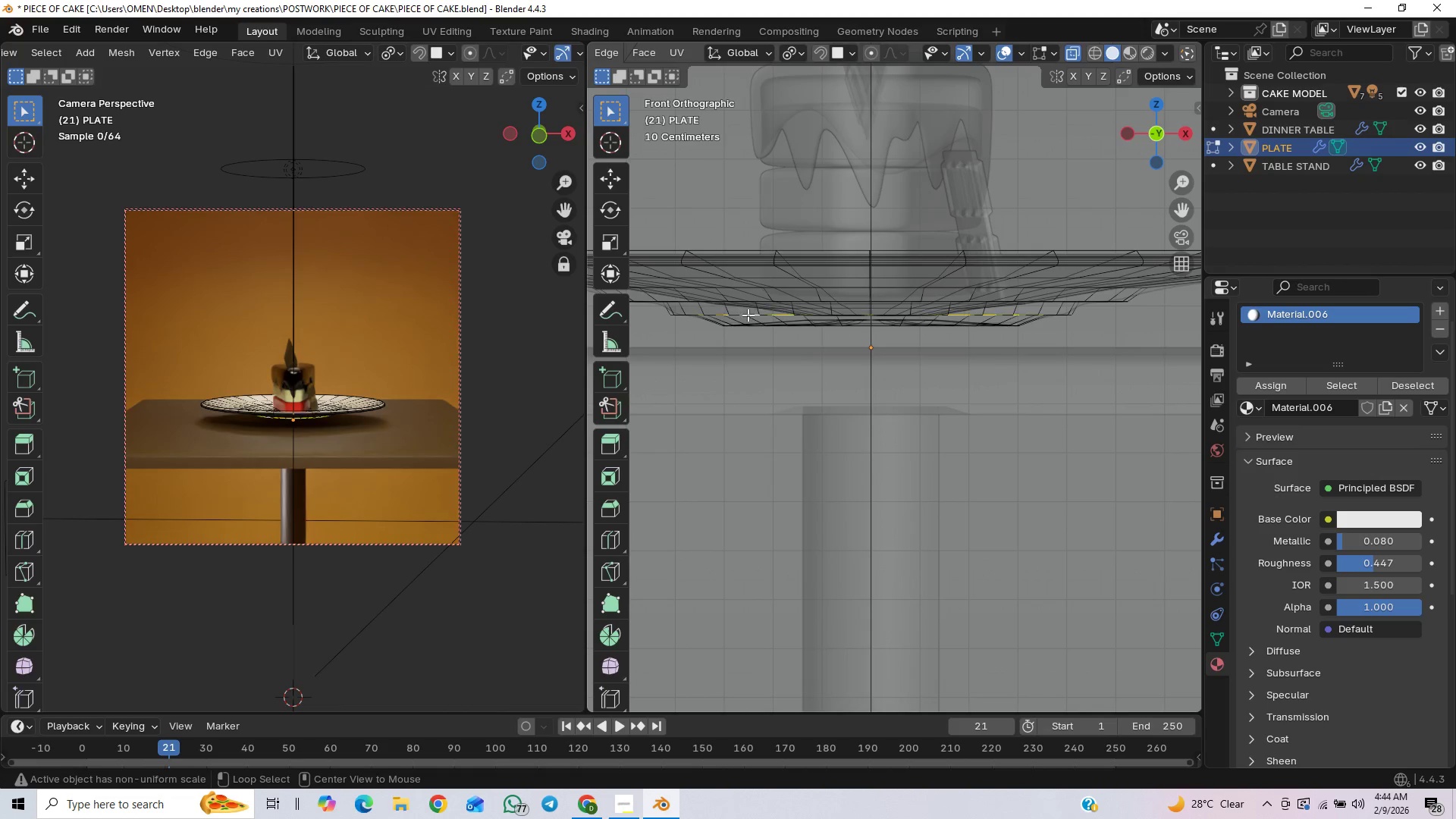 
key(Alt+AltLeft)
 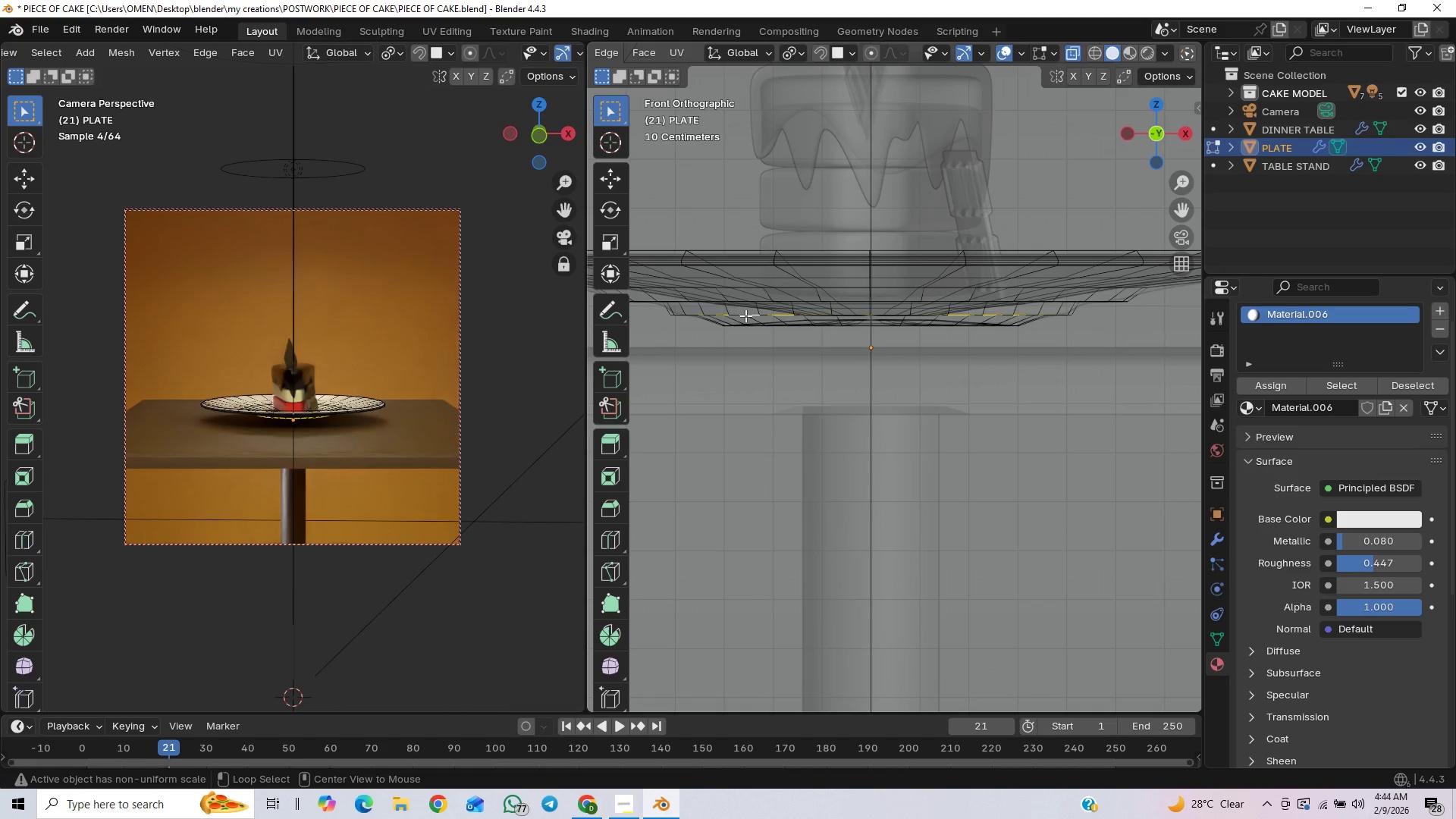 
key(Alt+AltLeft)
 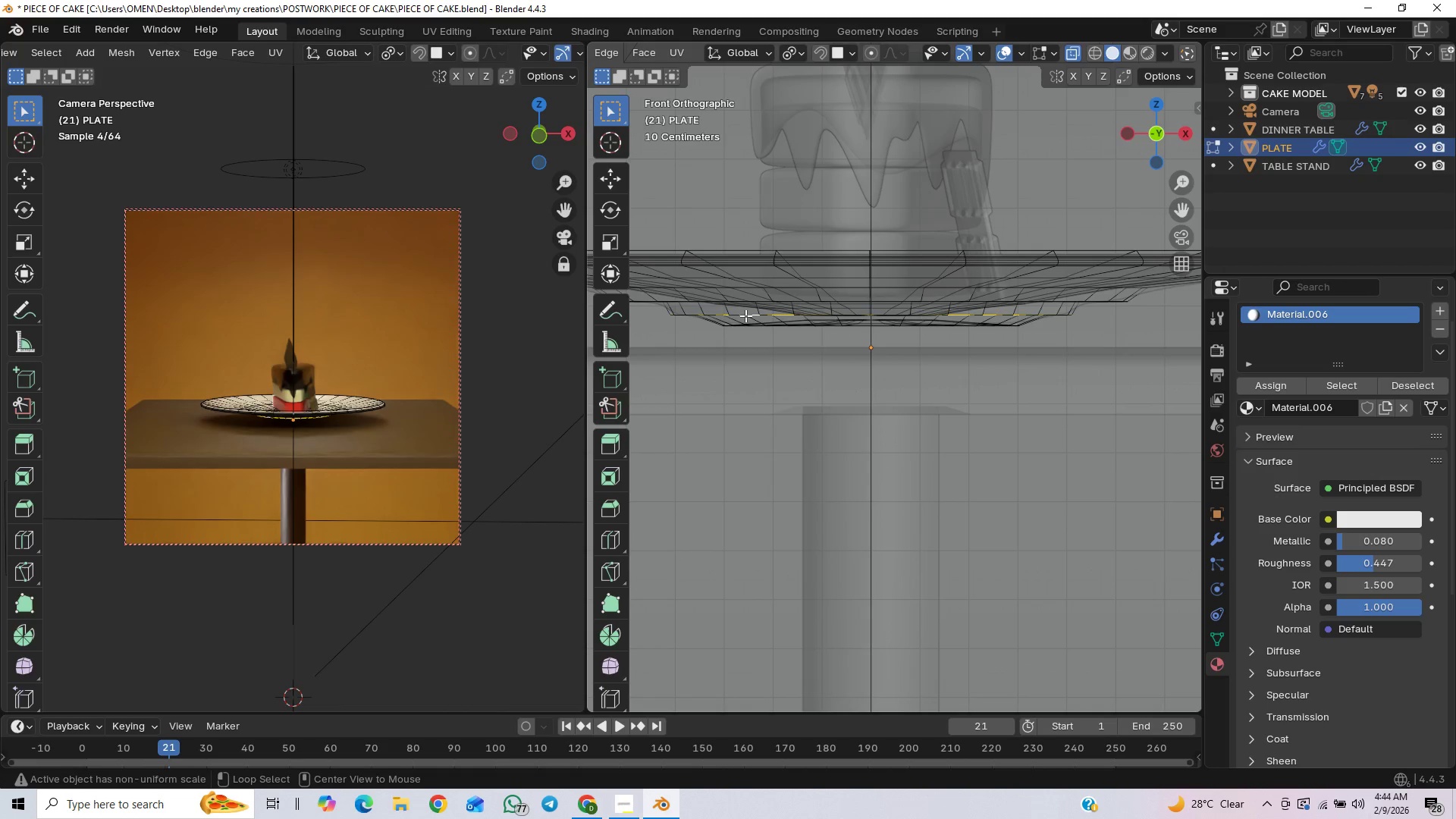 
key(Alt+AltLeft)
 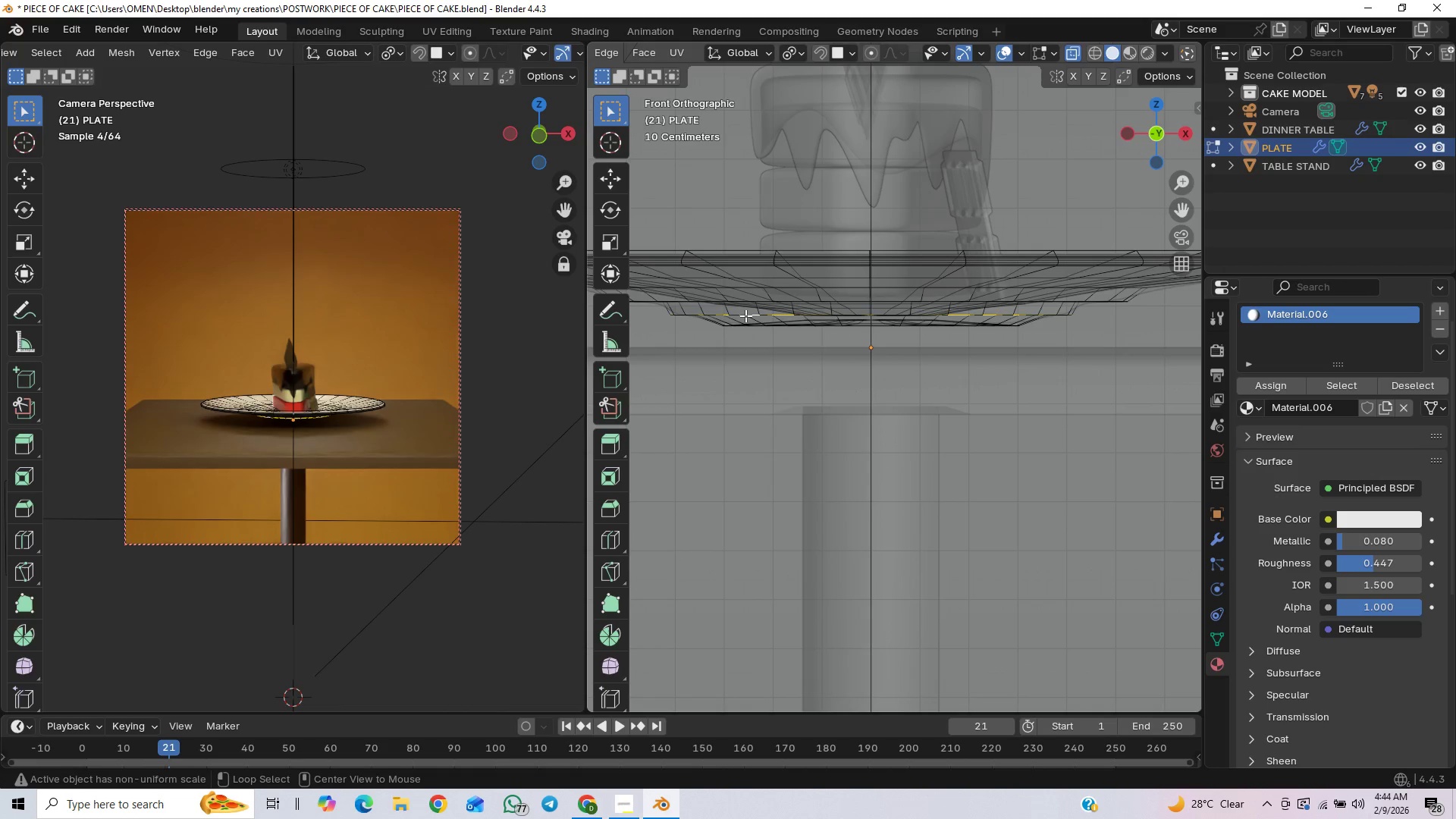 
key(Alt+AltLeft)
 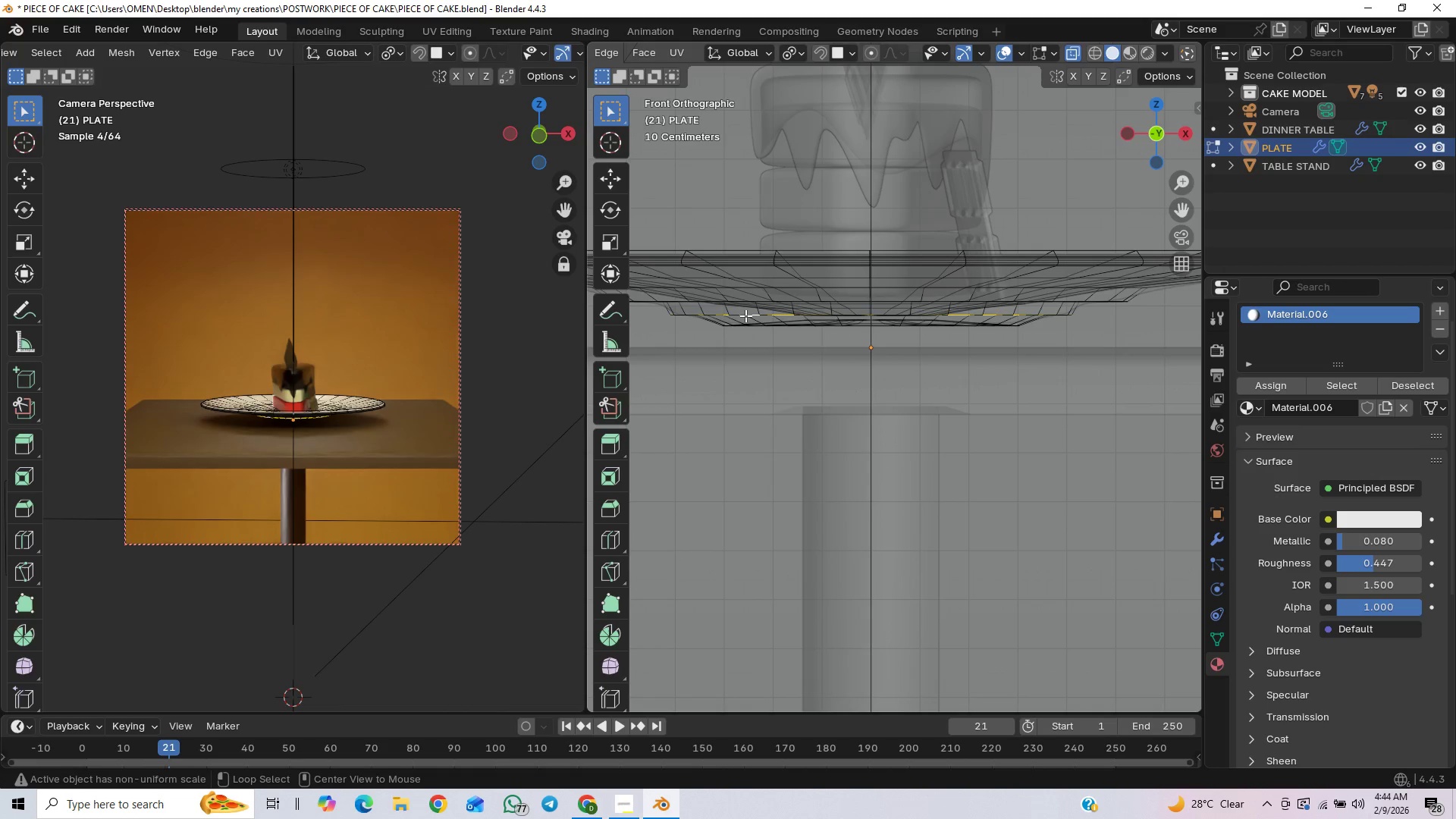 
key(Alt+AltLeft)
 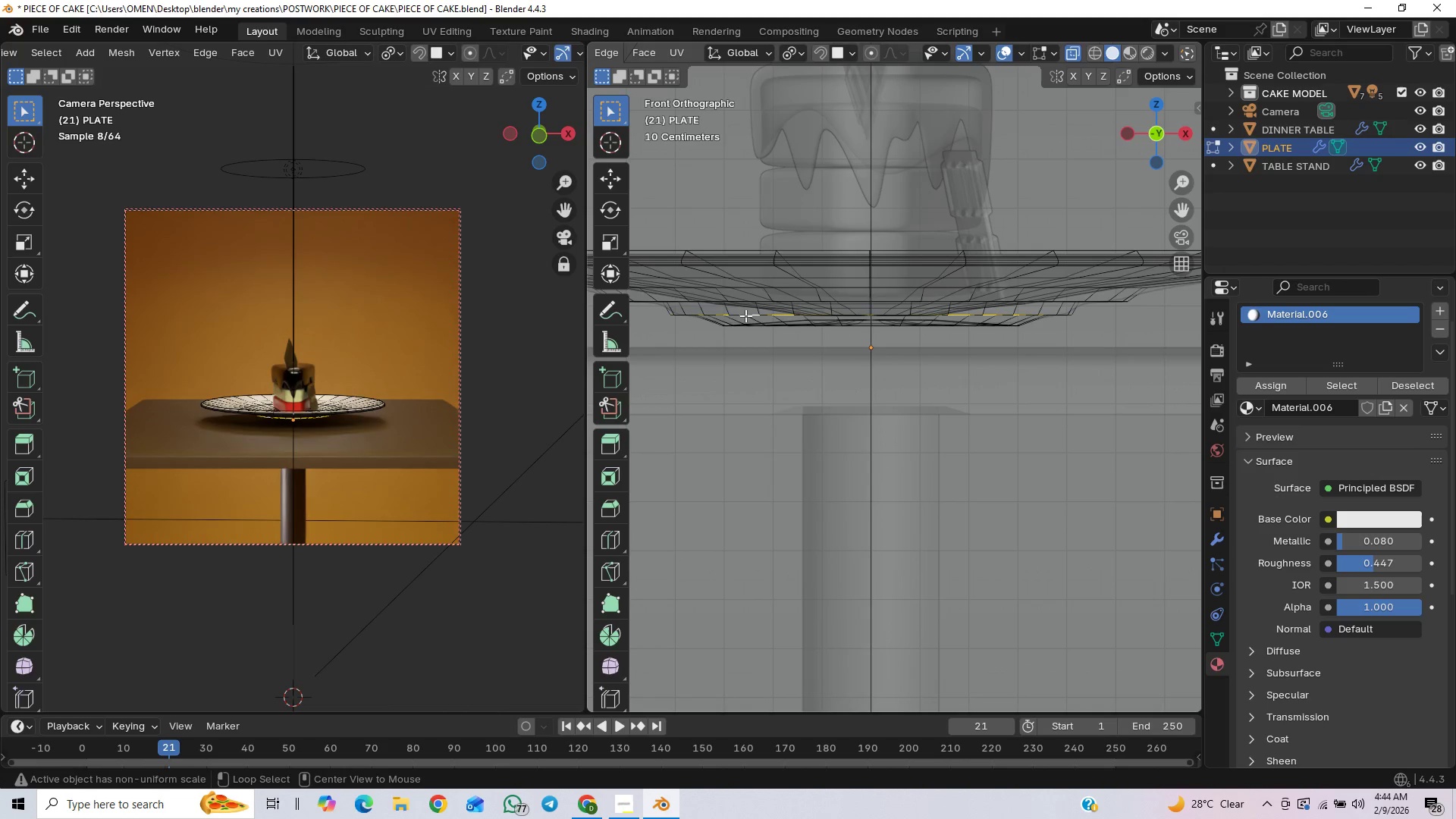 
key(Alt+AltLeft)
 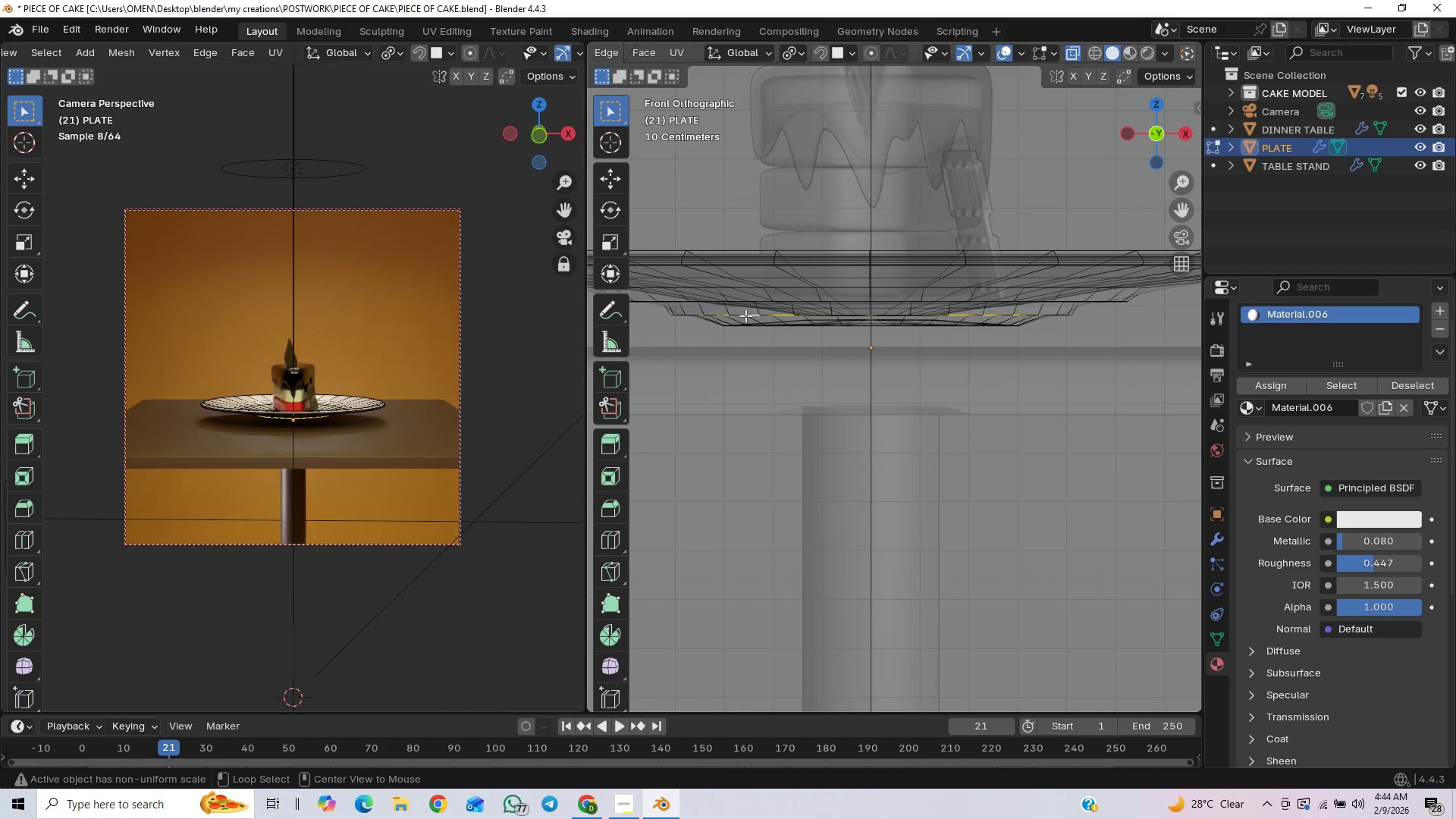 
key(Alt+AltLeft)
 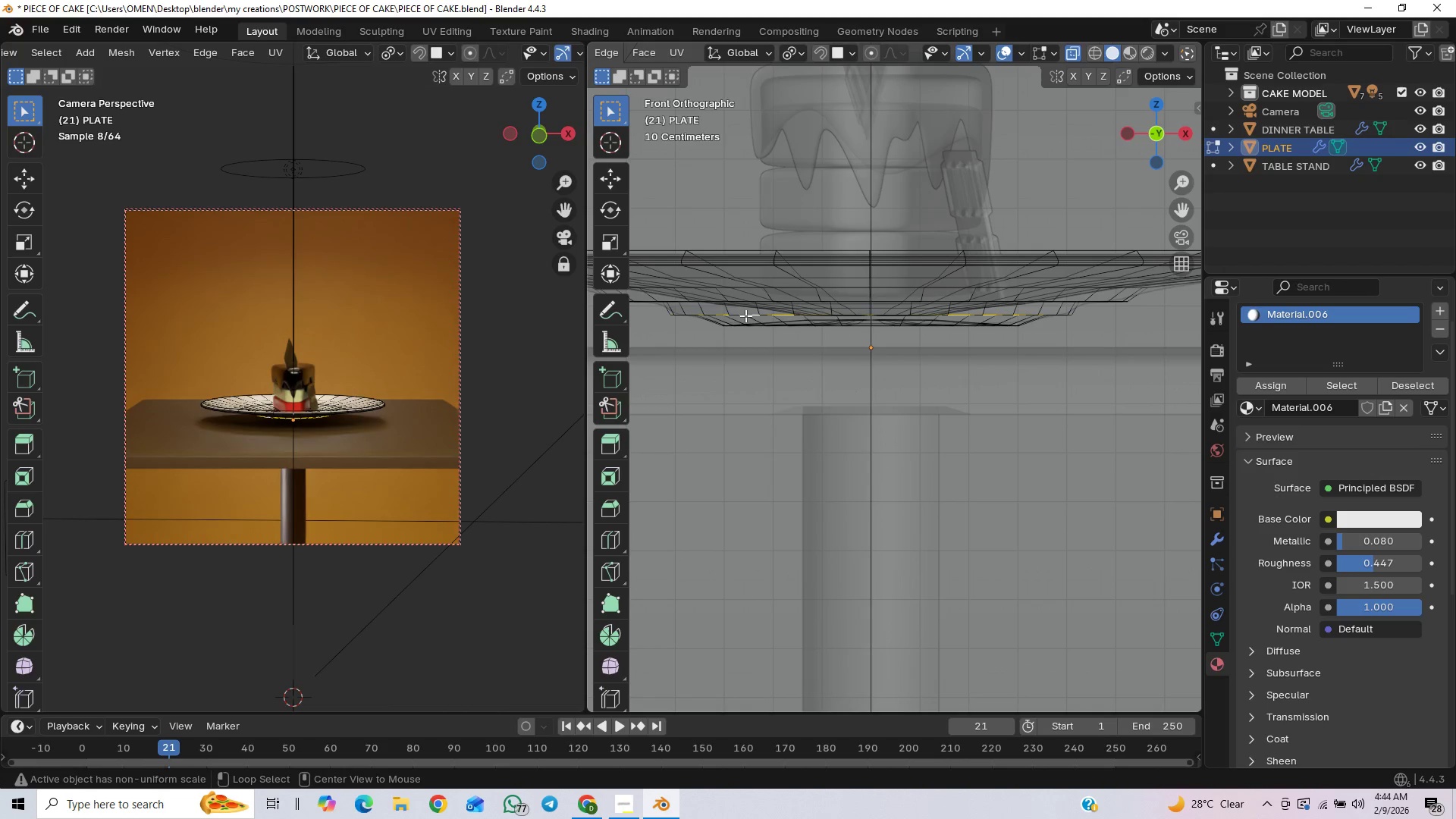 
key(Alt+AltLeft)
 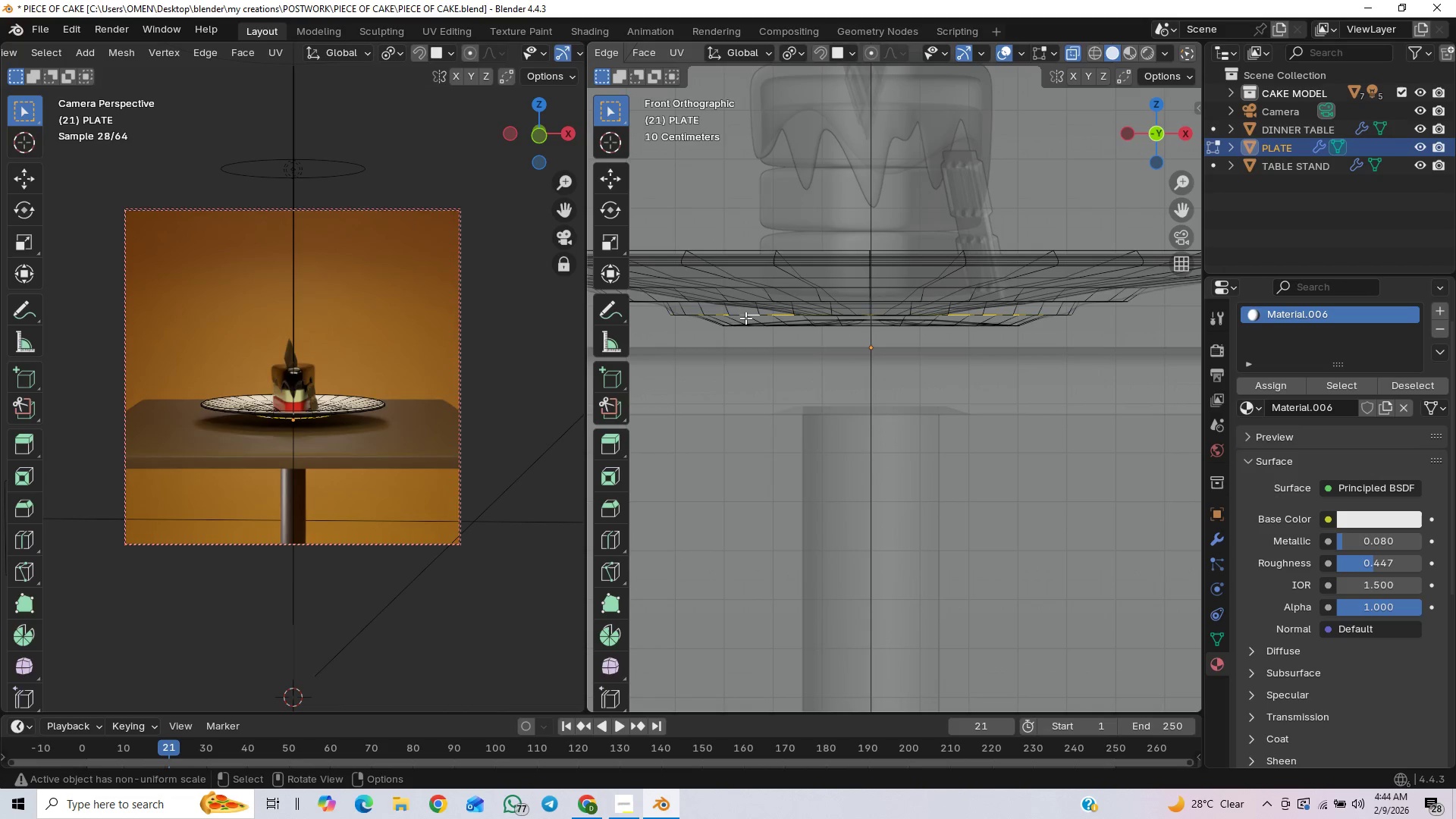 
scroll: coordinate [745, 320], scroll_direction: down, amount: 1.0
 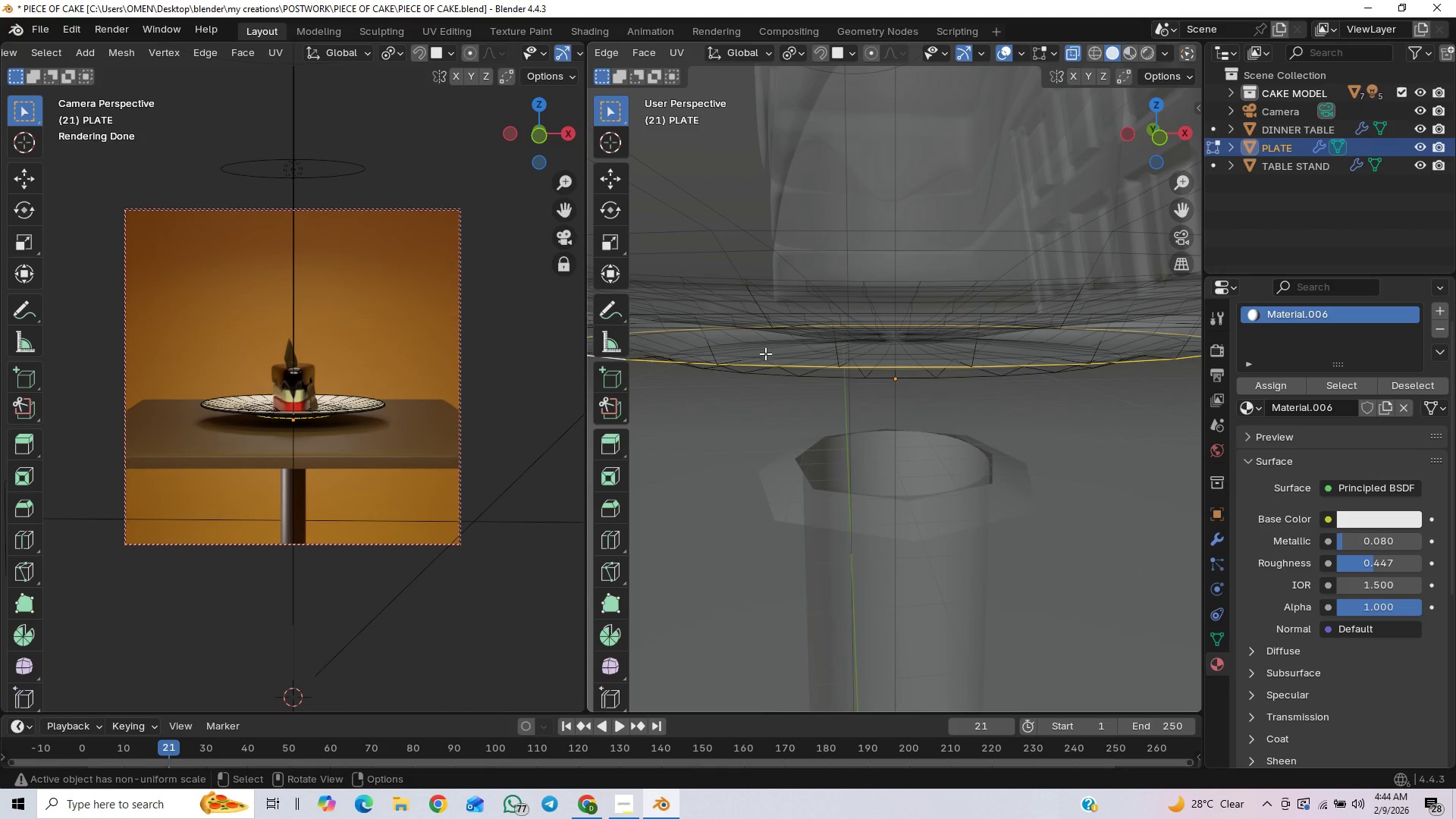 
key(End)
 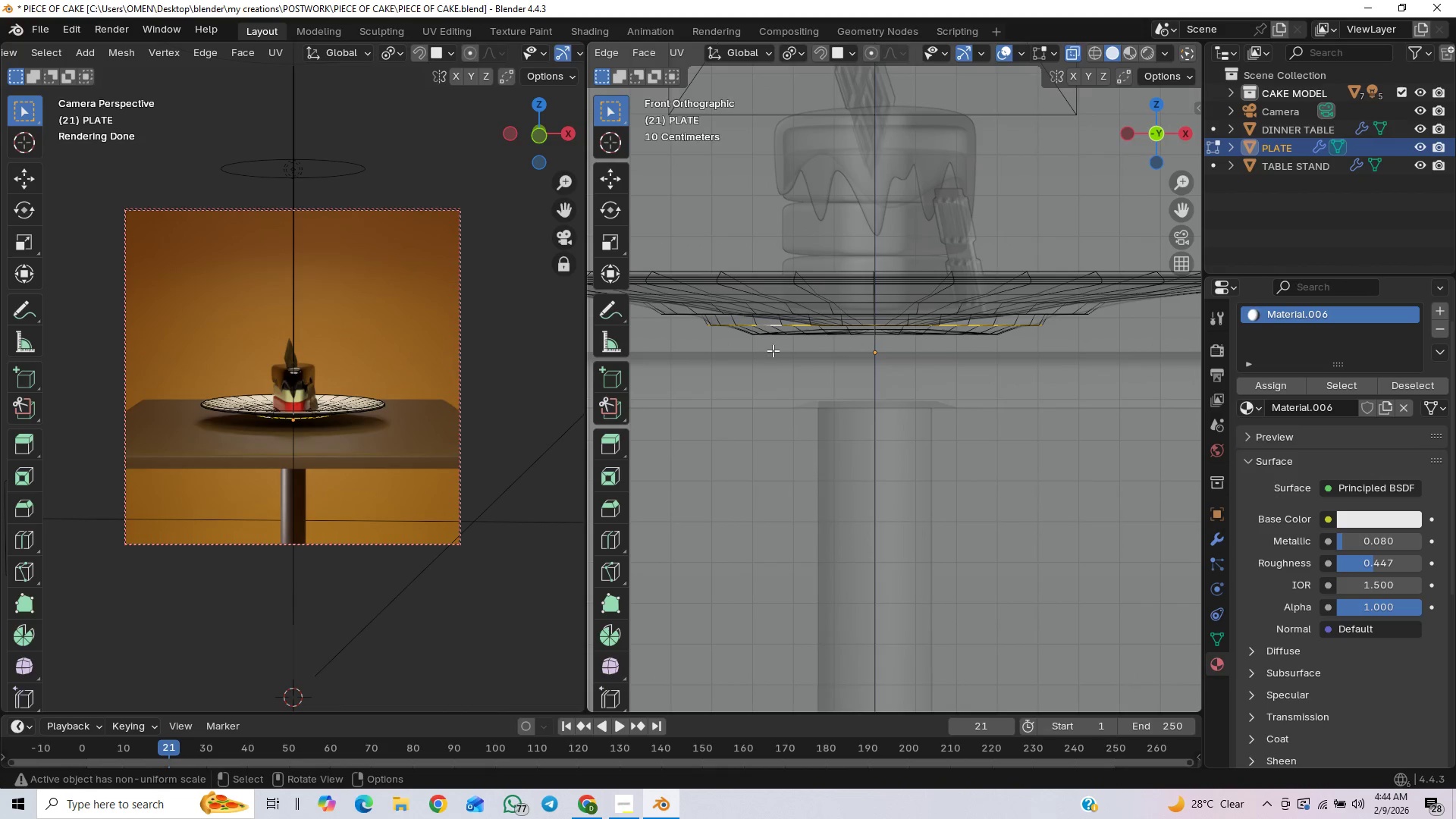 
scroll: coordinate [777, 355], scroll_direction: up, amount: 1.0
 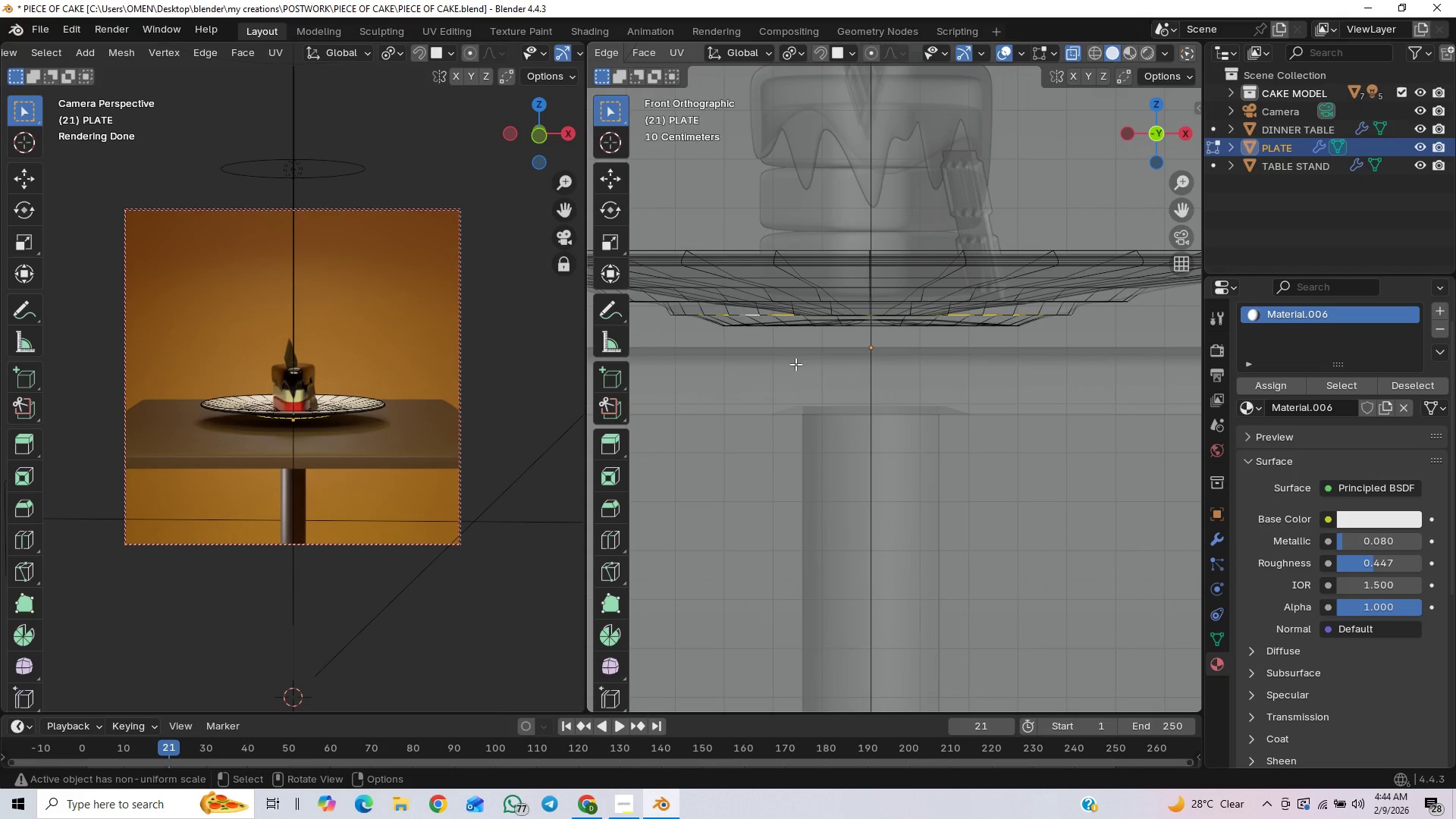 
key(S)
 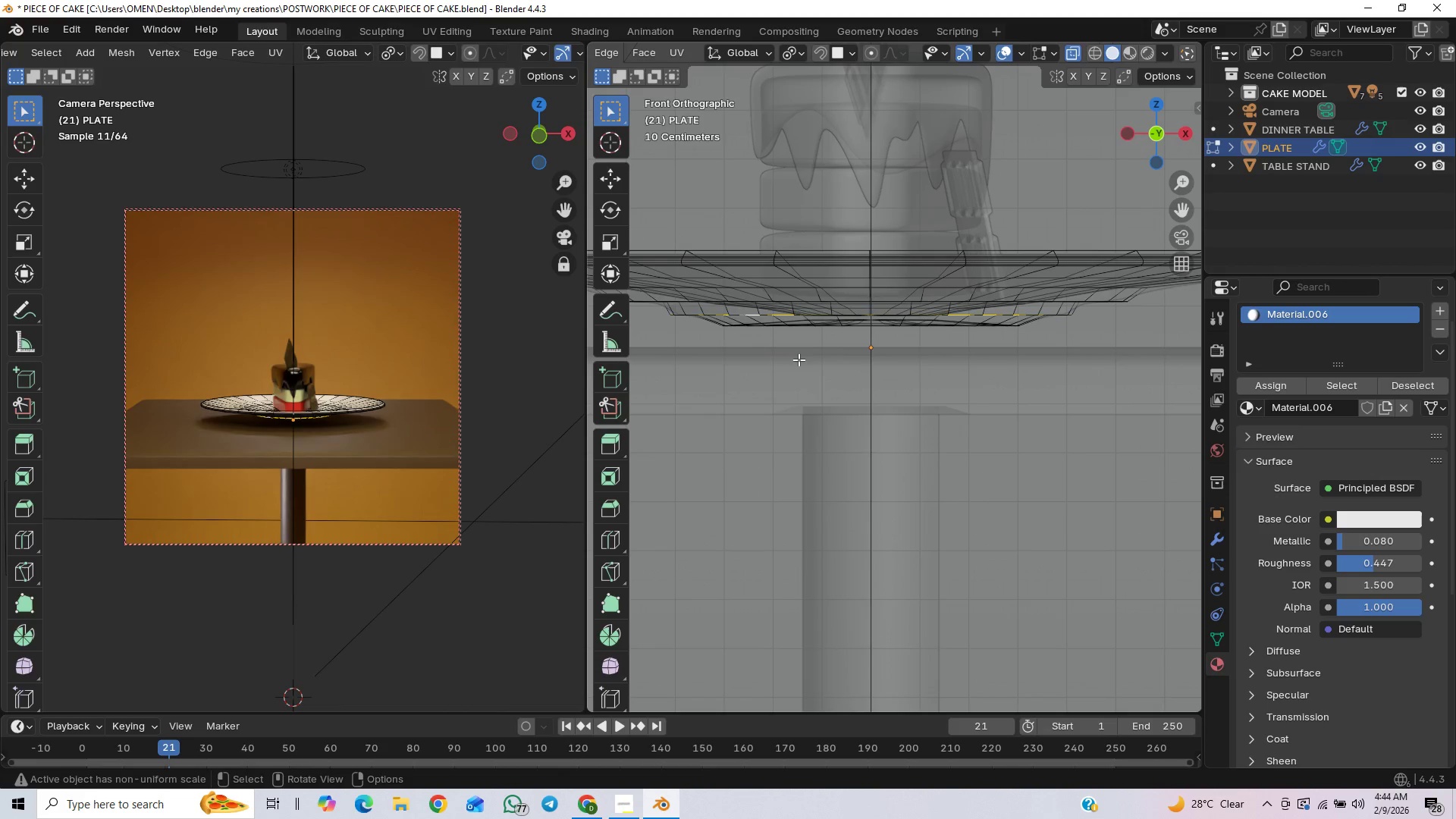 
scroll: coordinate [814, 366], scroll_direction: down, amount: 5.0
 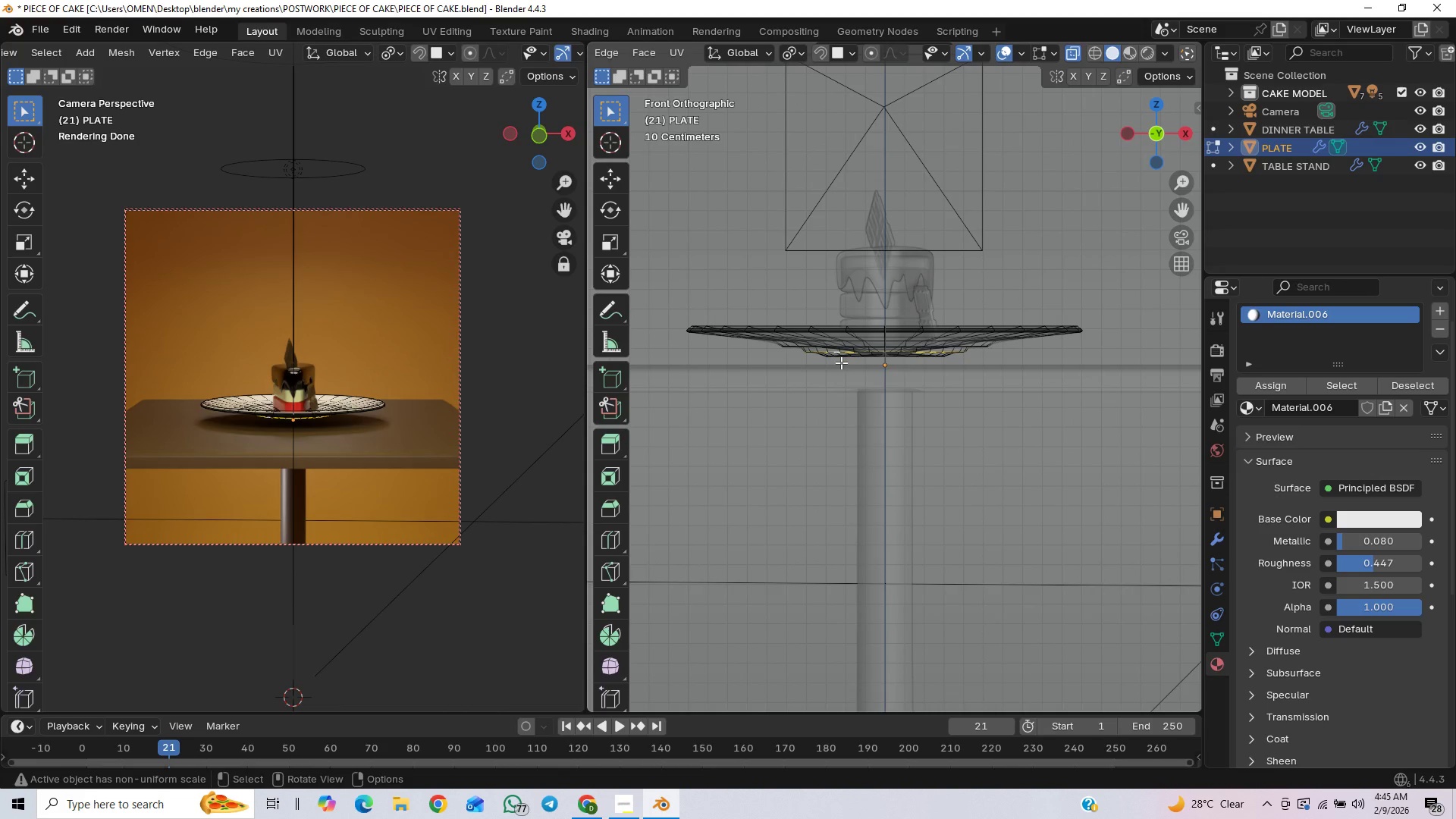 
scroll: coordinate [860, 383], scroll_direction: up, amount: 2.0
 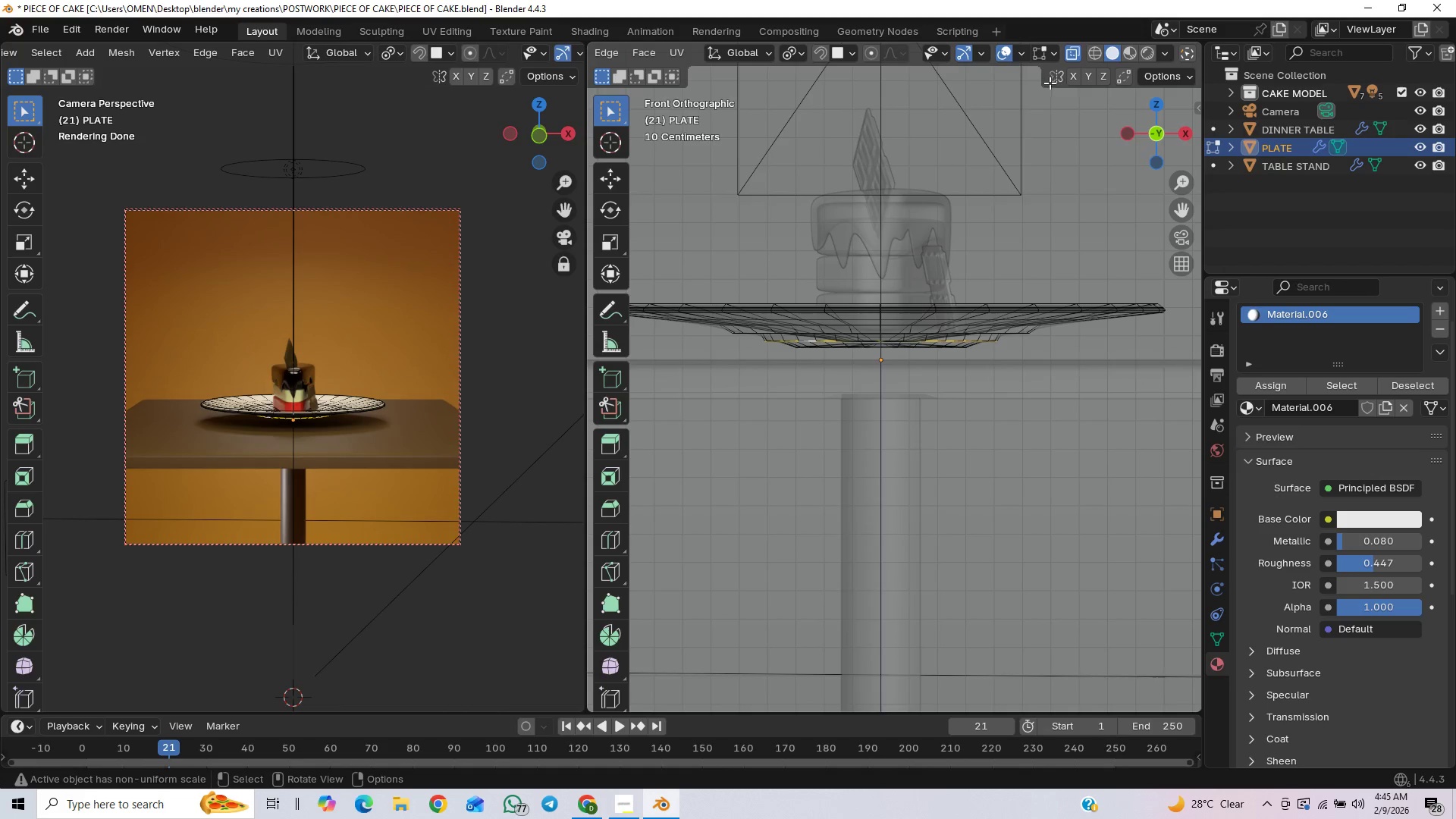 
mouse_move([1090, 57])
 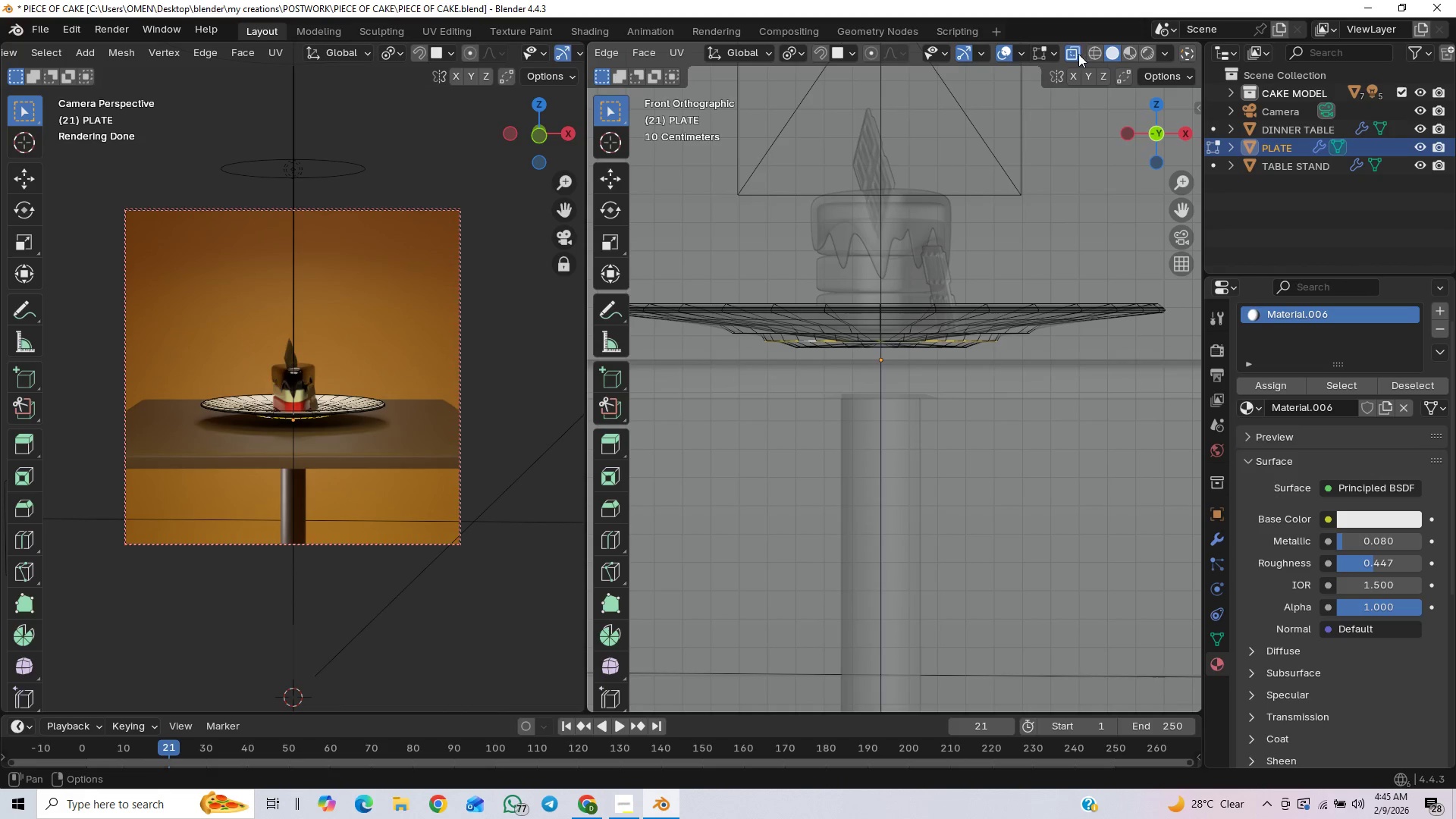 
left_click([1073, 54])
 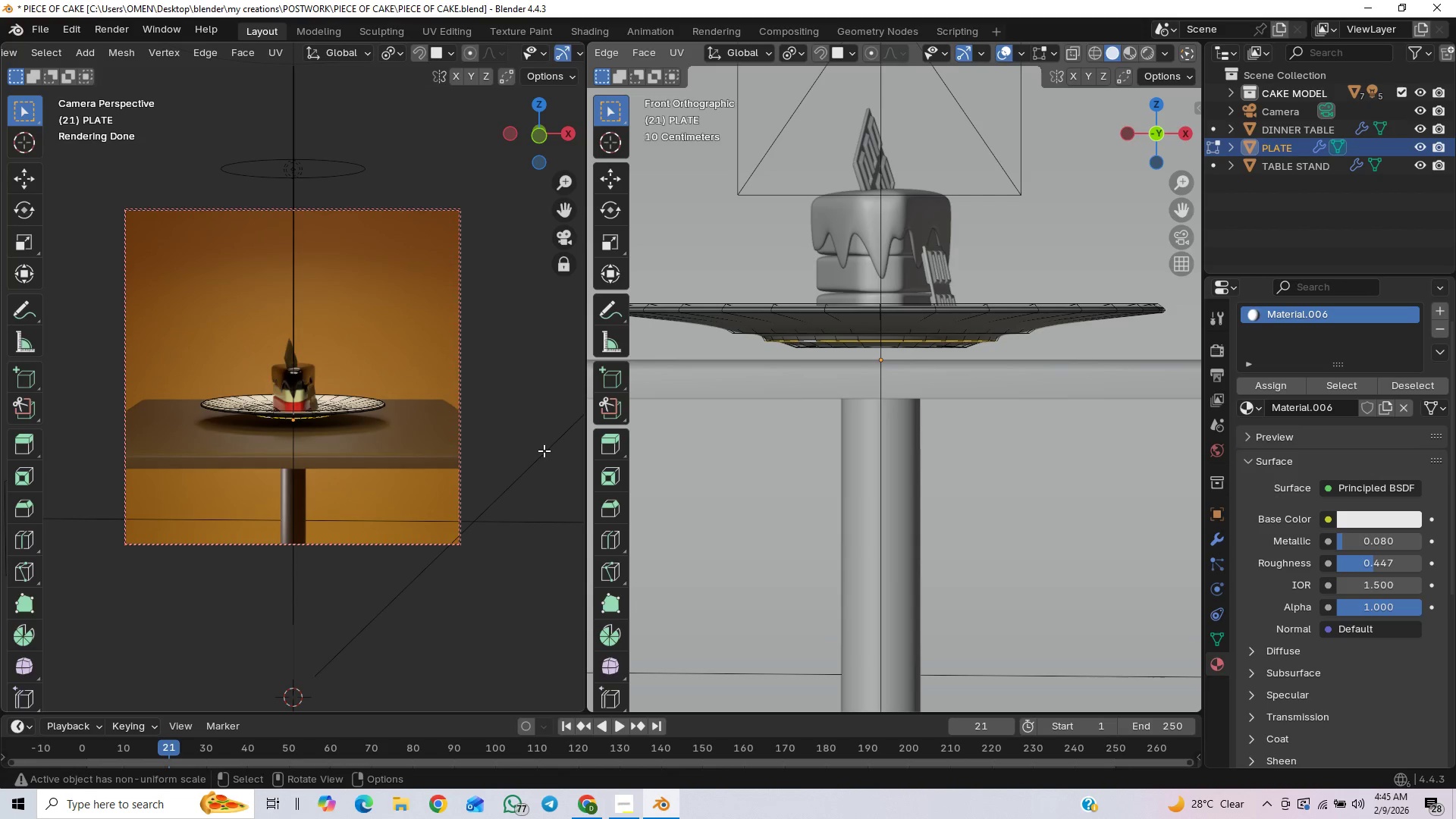 
key(Tab)
 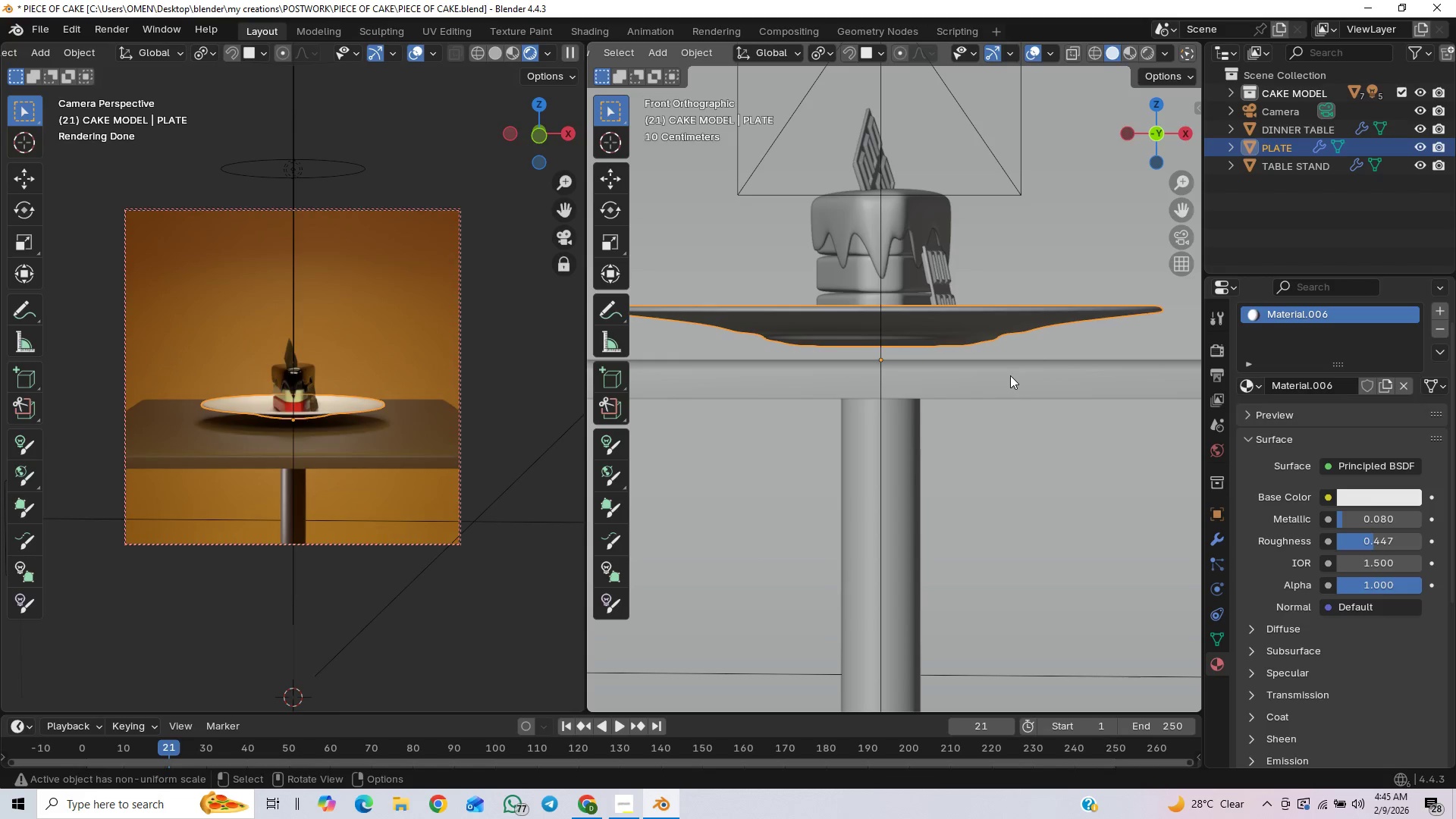 
scroll: coordinate [1047, 449], scroll_direction: down, amount: 4.0
 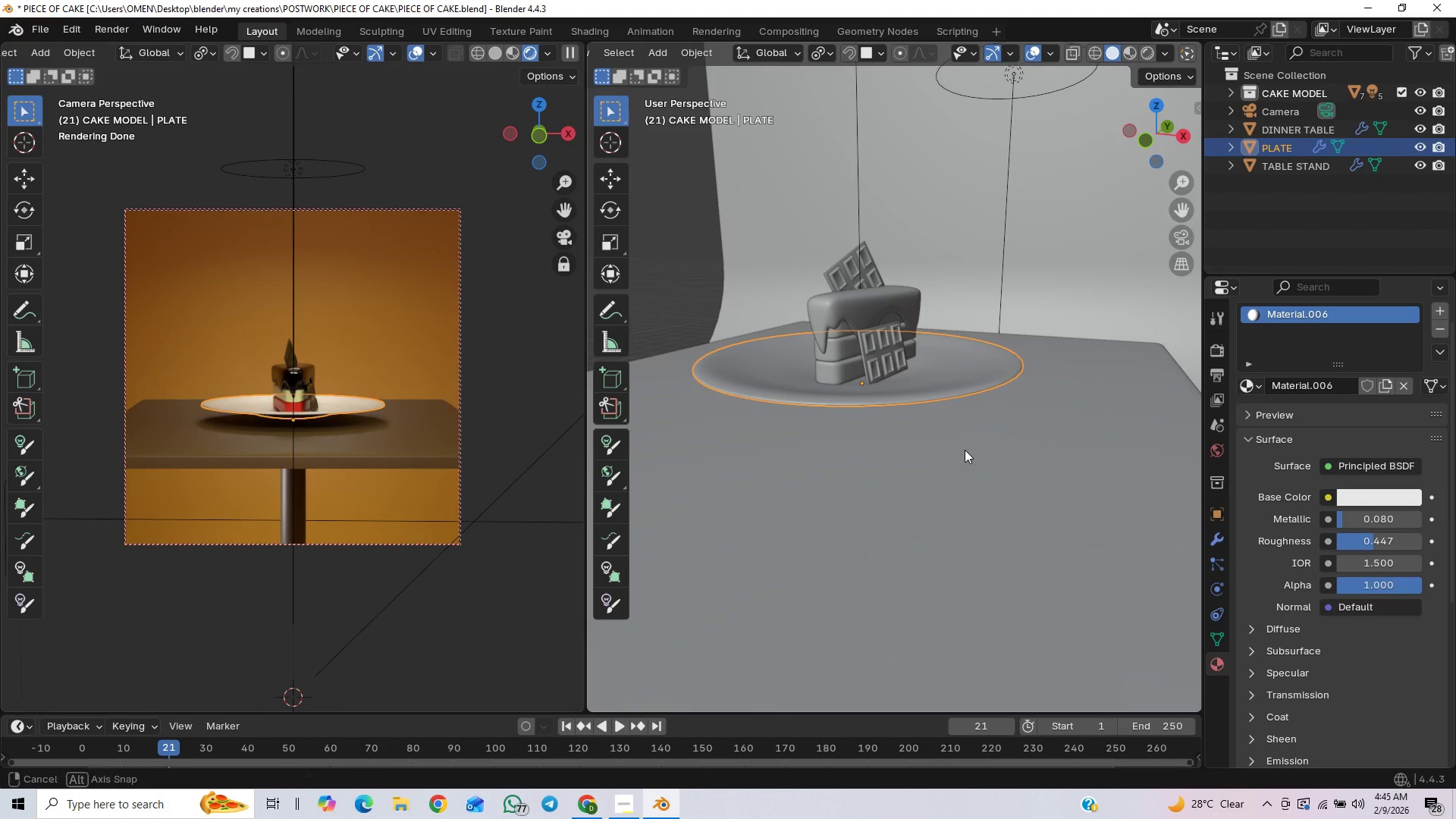 
scroll: coordinate [935, 485], scroll_direction: up, amount: 2.0
 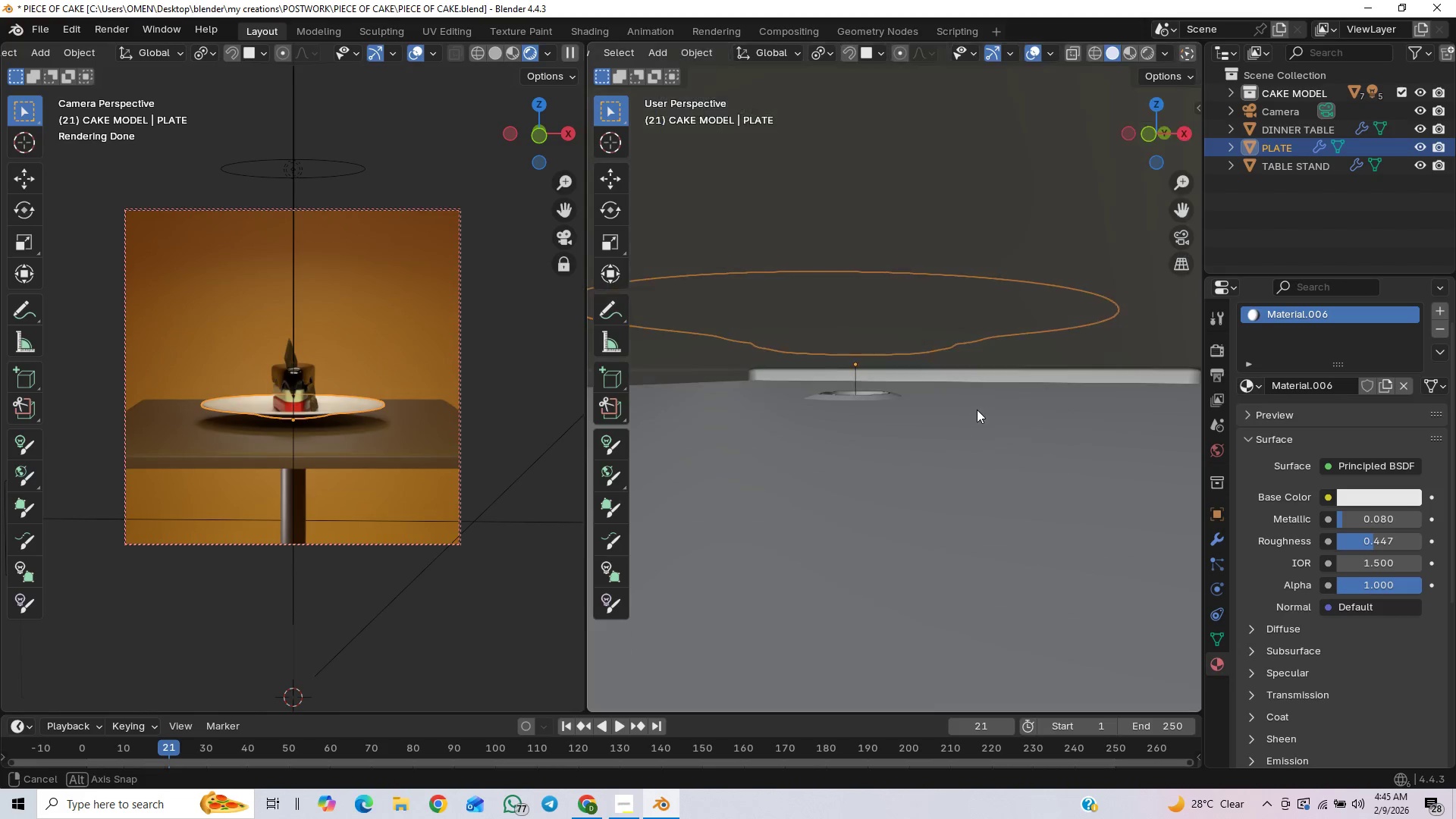 
wait(6.51)
 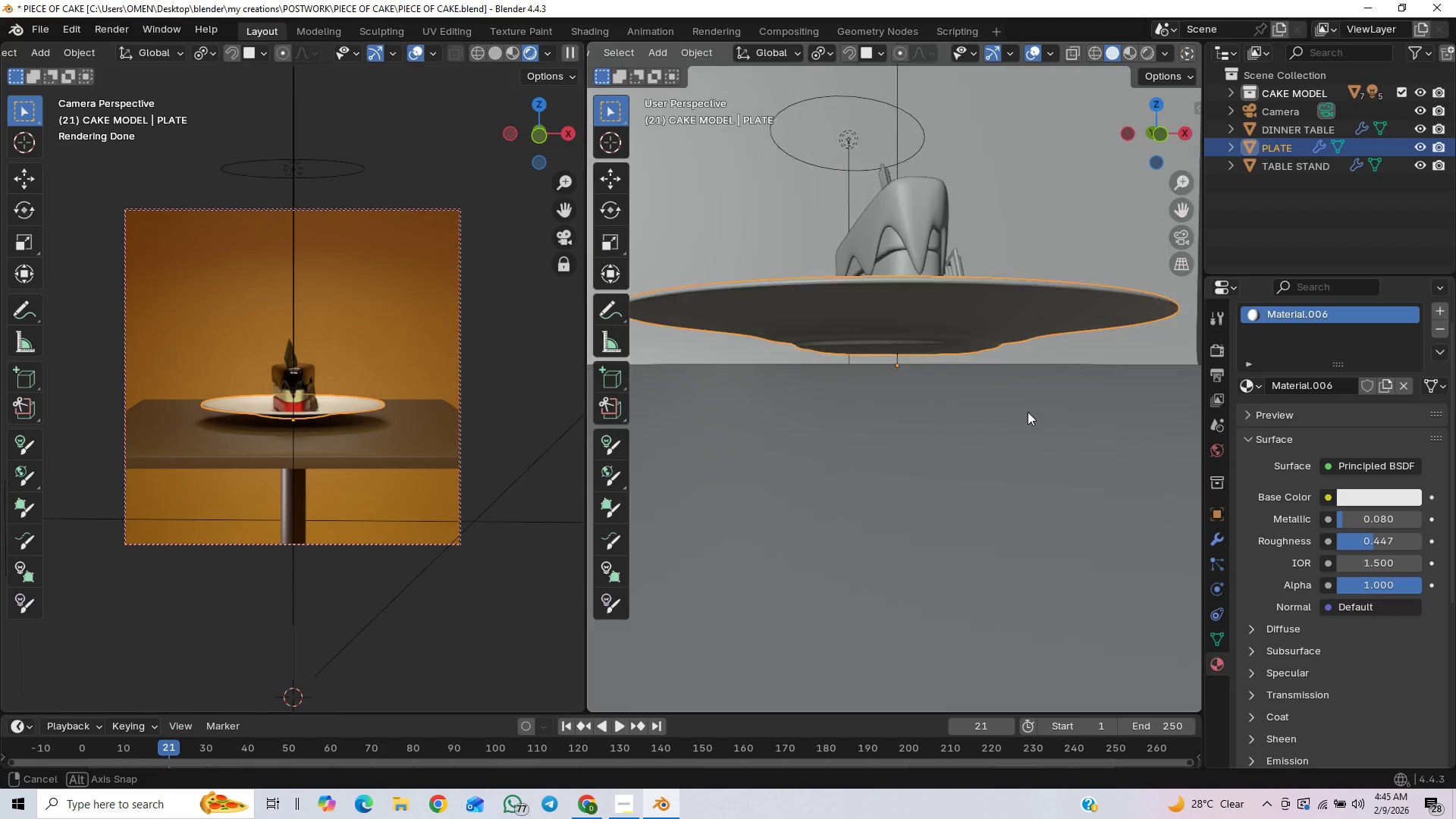 
left_click([874, 394])
 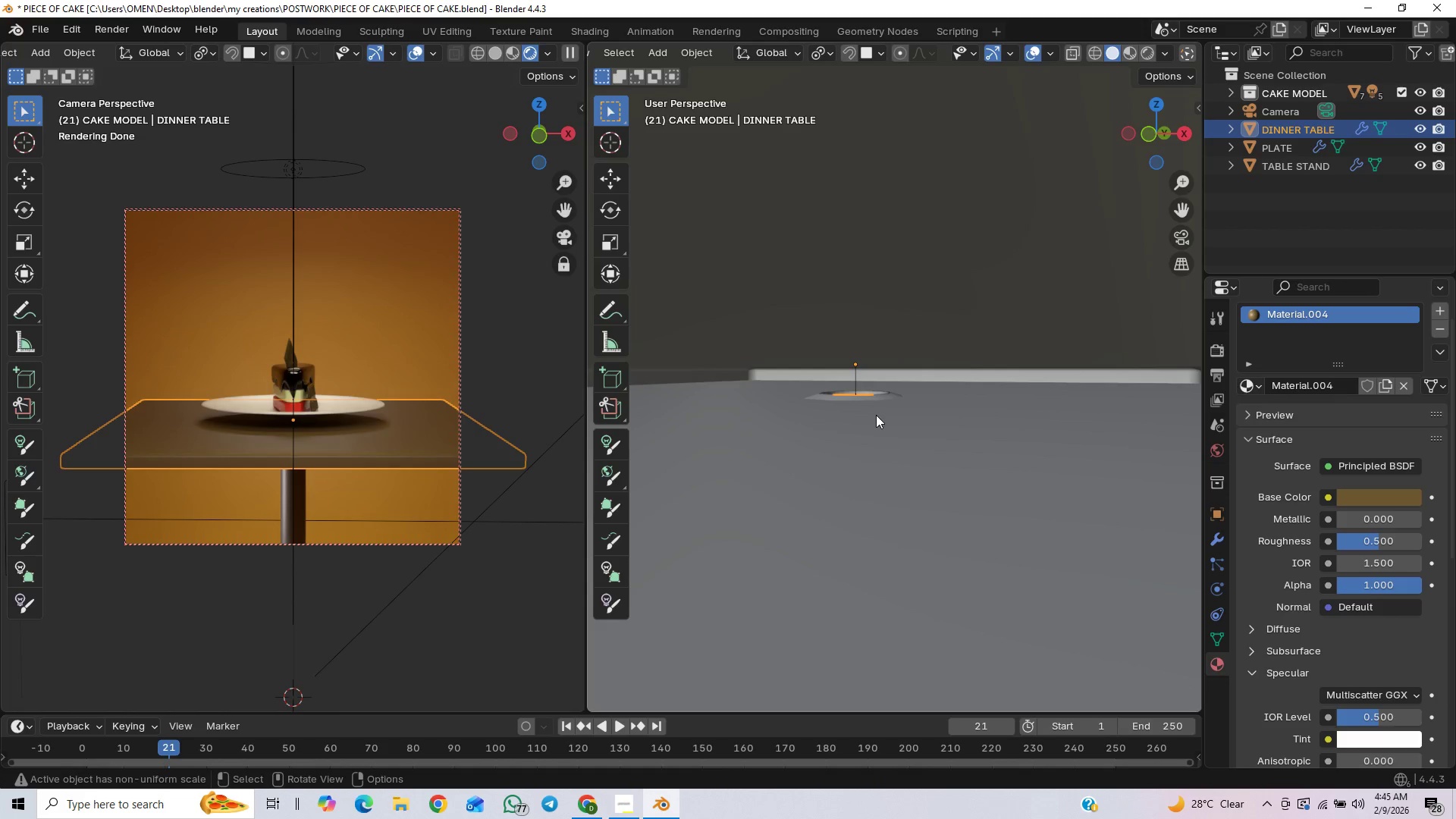 
scroll: coordinate [874, 425], scroll_direction: down, amount: 4.0
 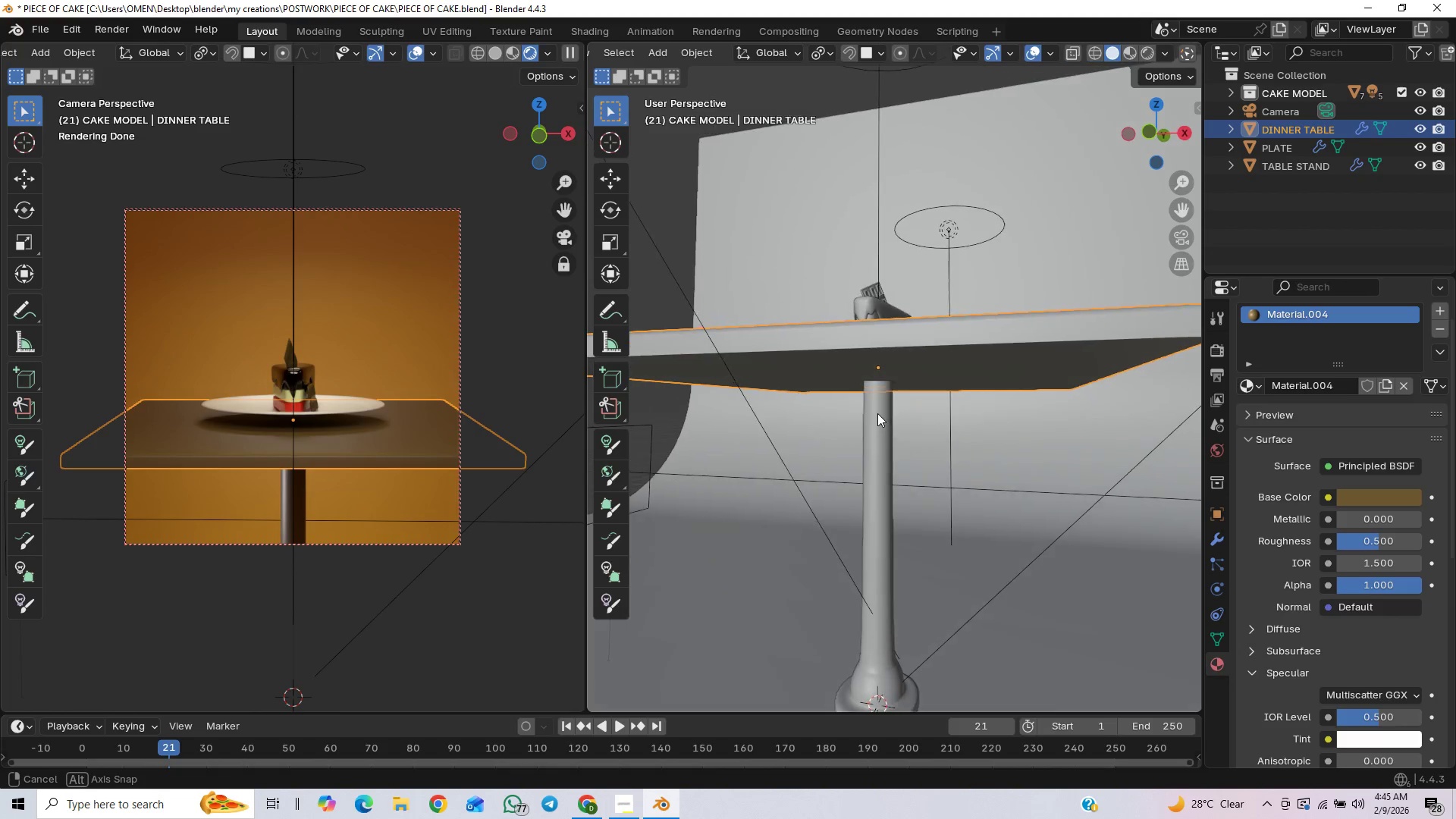 
scroll: coordinate [883, 433], scroll_direction: up, amount: 7.0
 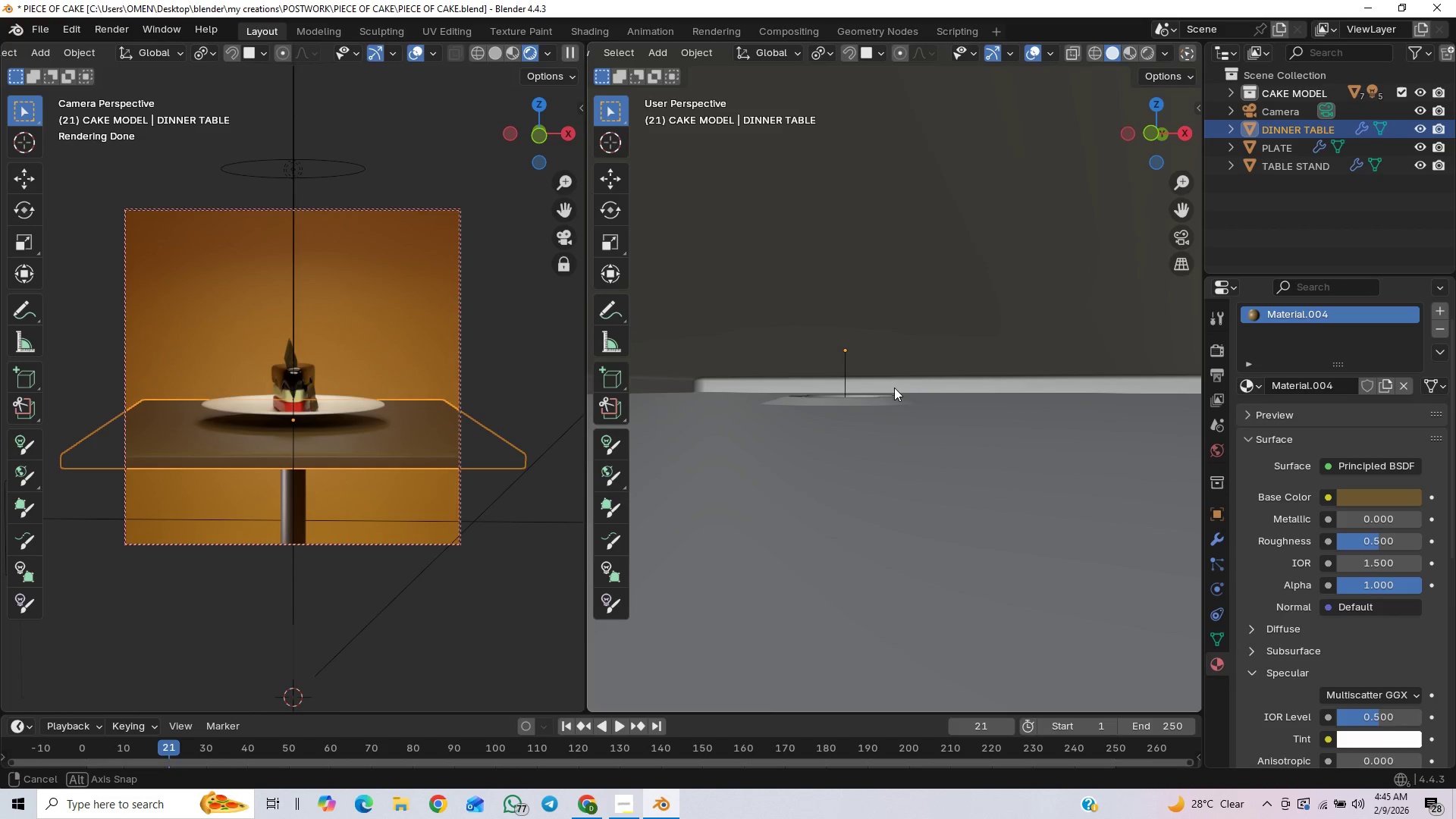 
scroll: coordinate [907, 542], scroll_direction: down, amount: 5.0
 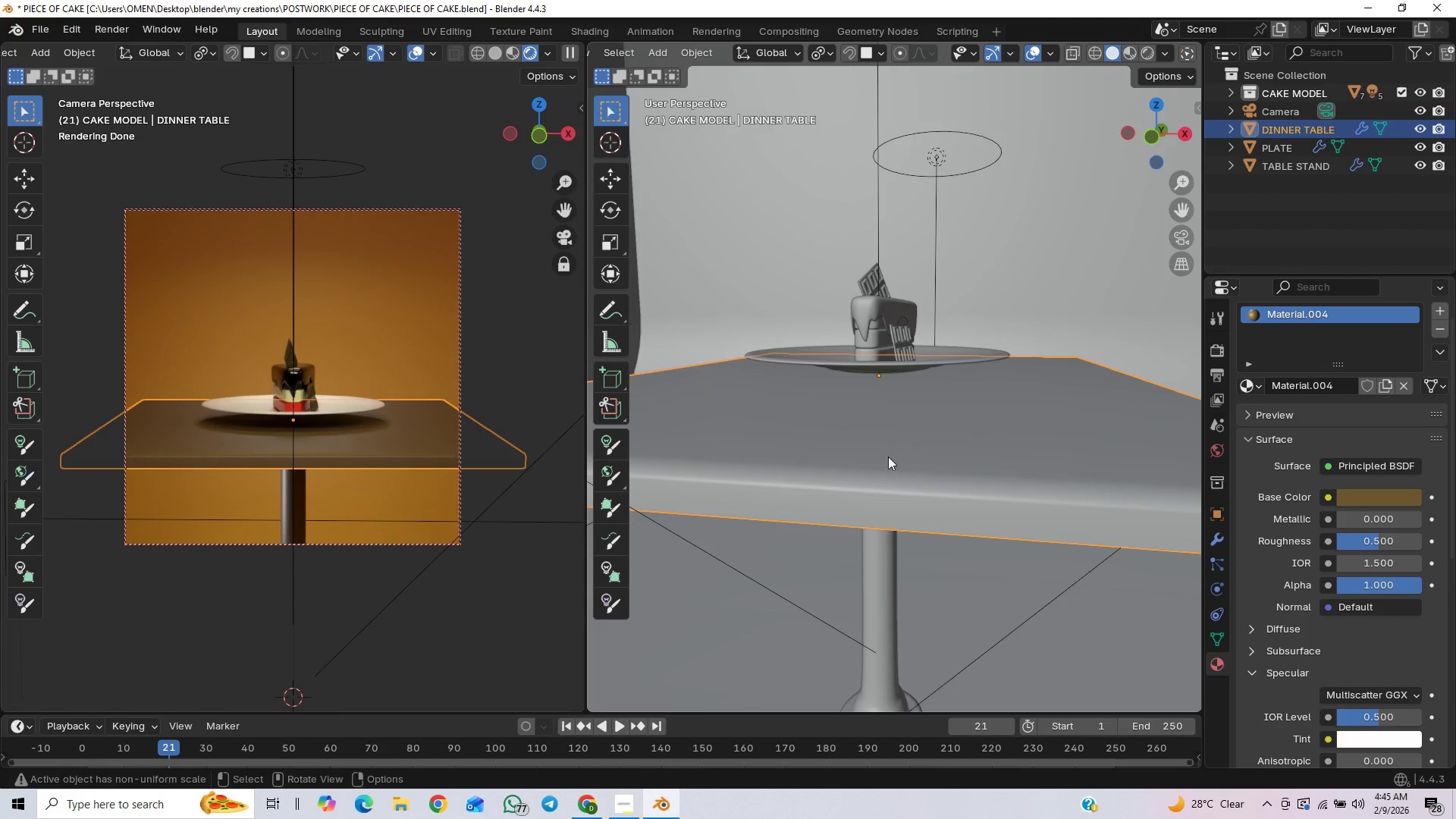 
scroll: coordinate [861, 496], scroll_direction: up, amount: 3.0
 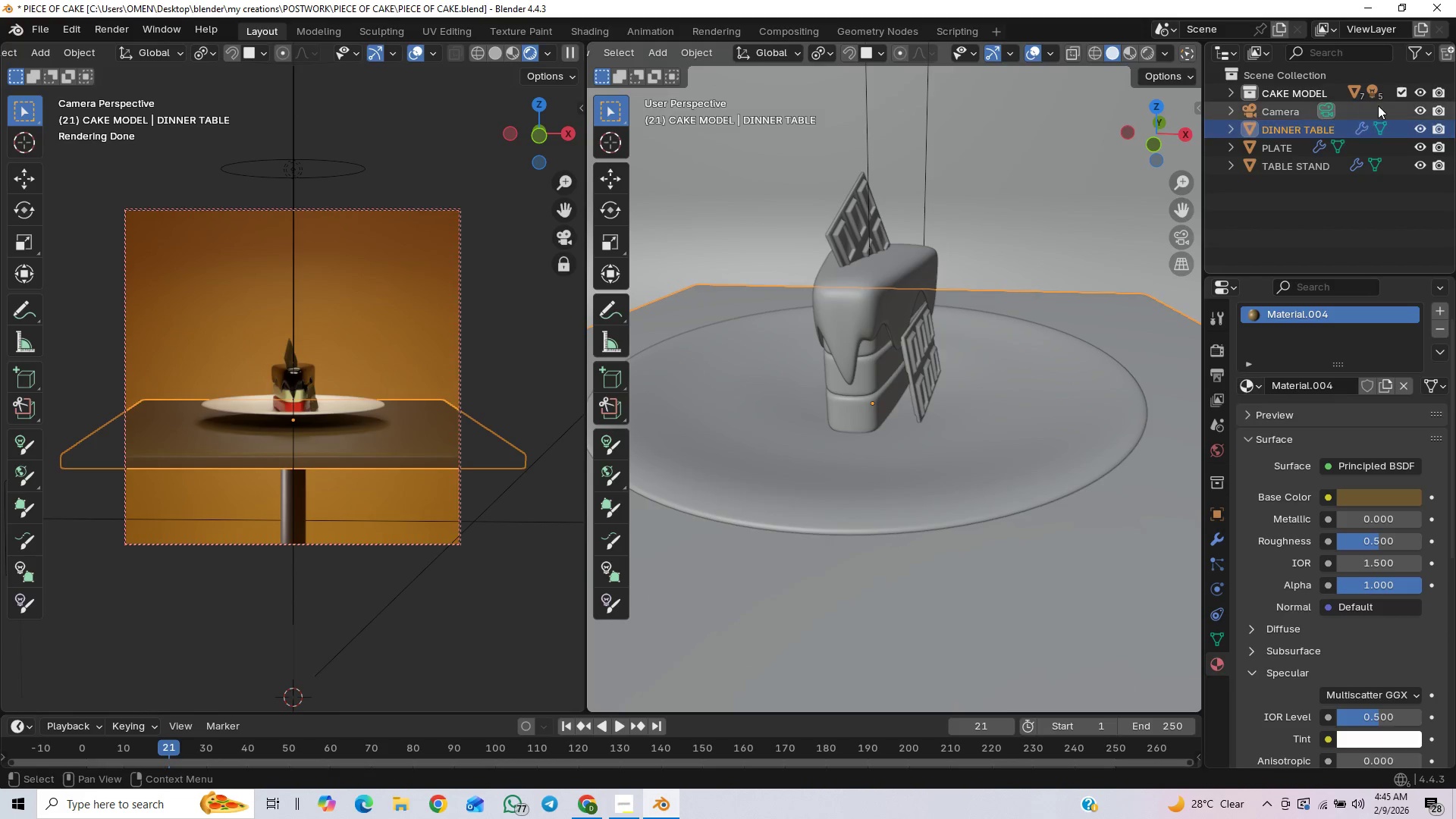 
hold_key(key=ShiftLeft, duration=1.5)
left_click([1254, 88])
 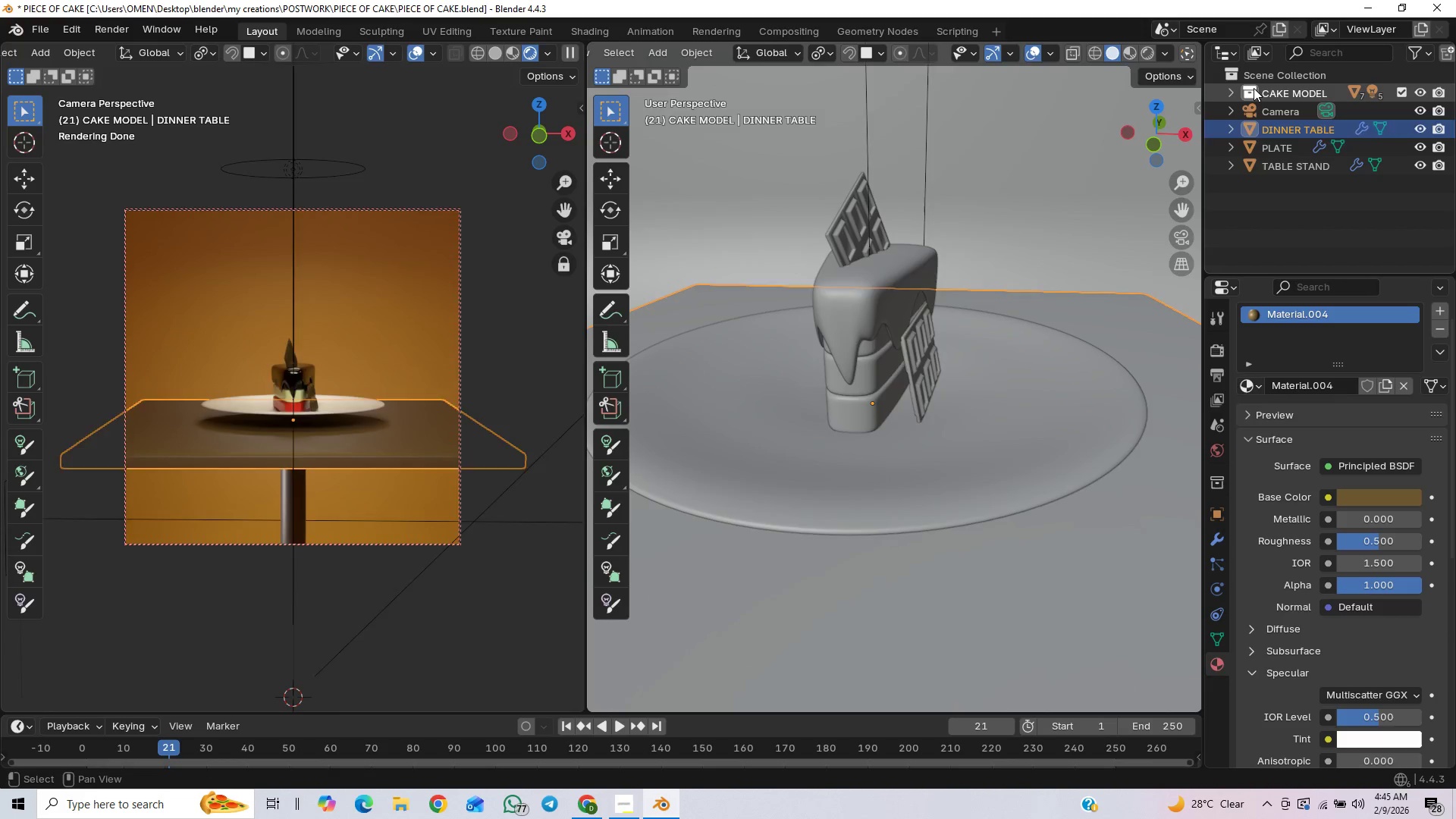 
double_click([1254, 88])
 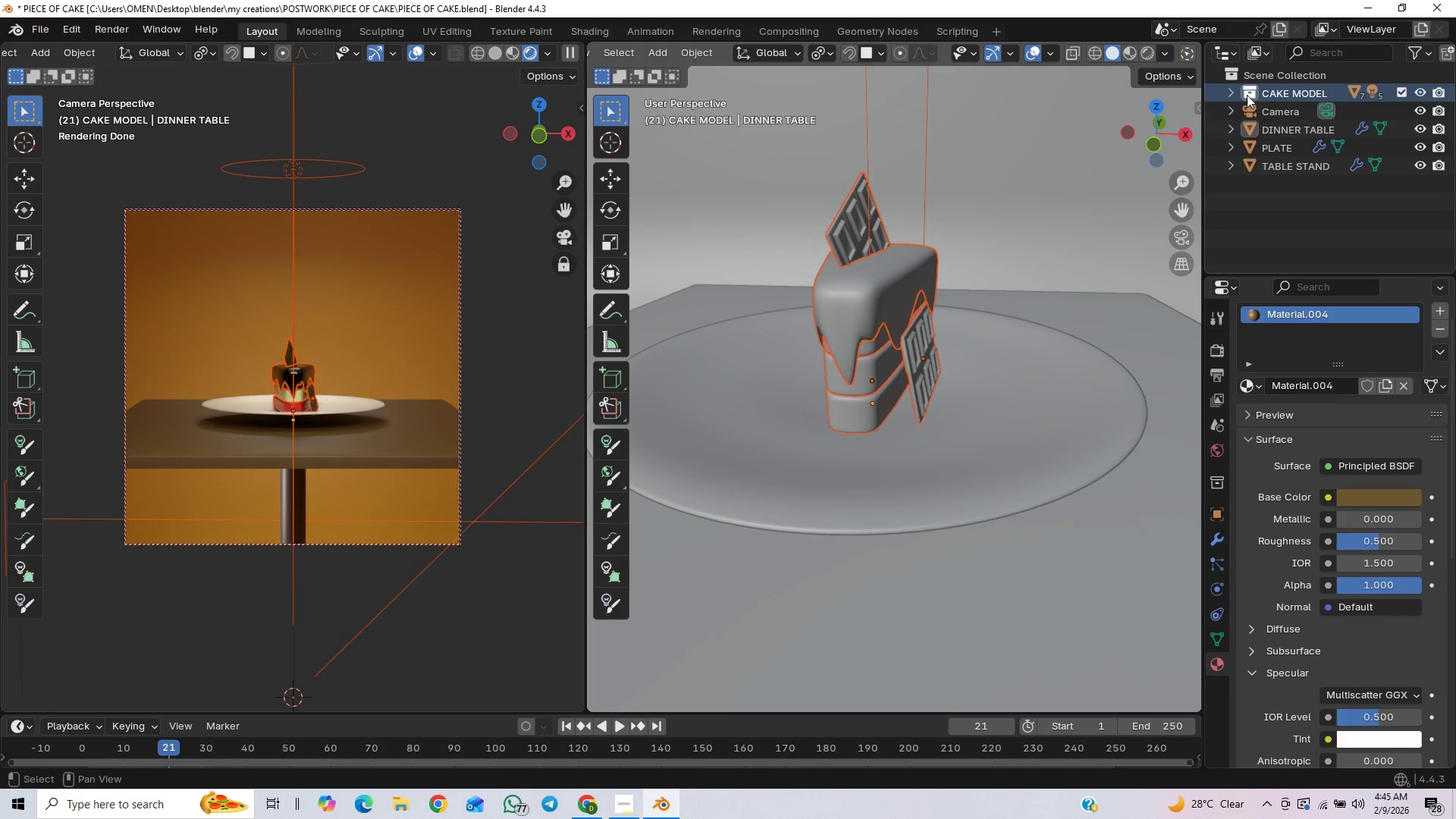 
key(Shift+ShiftLeft)
 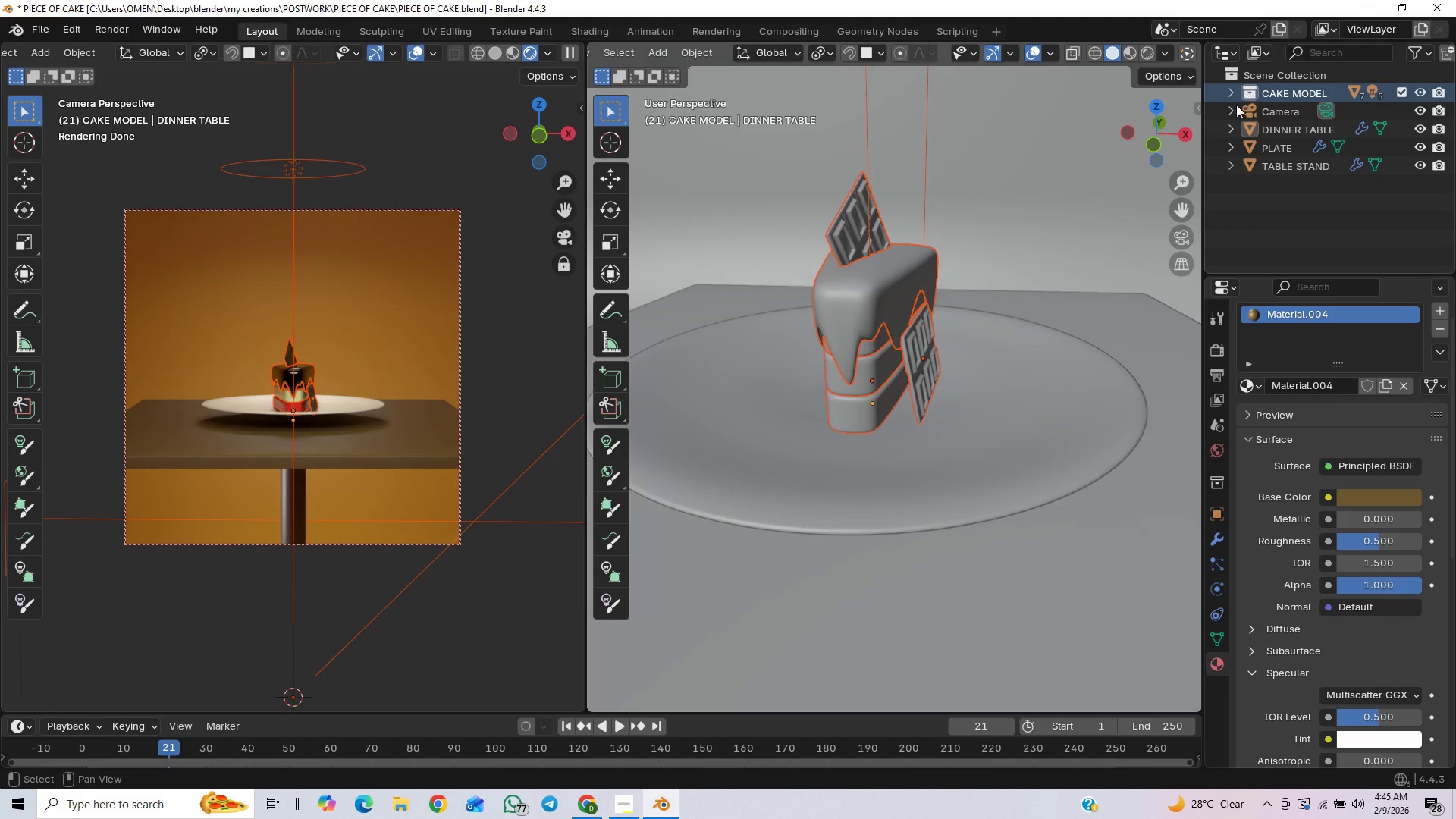 
key(Shift+ShiftLeft)
 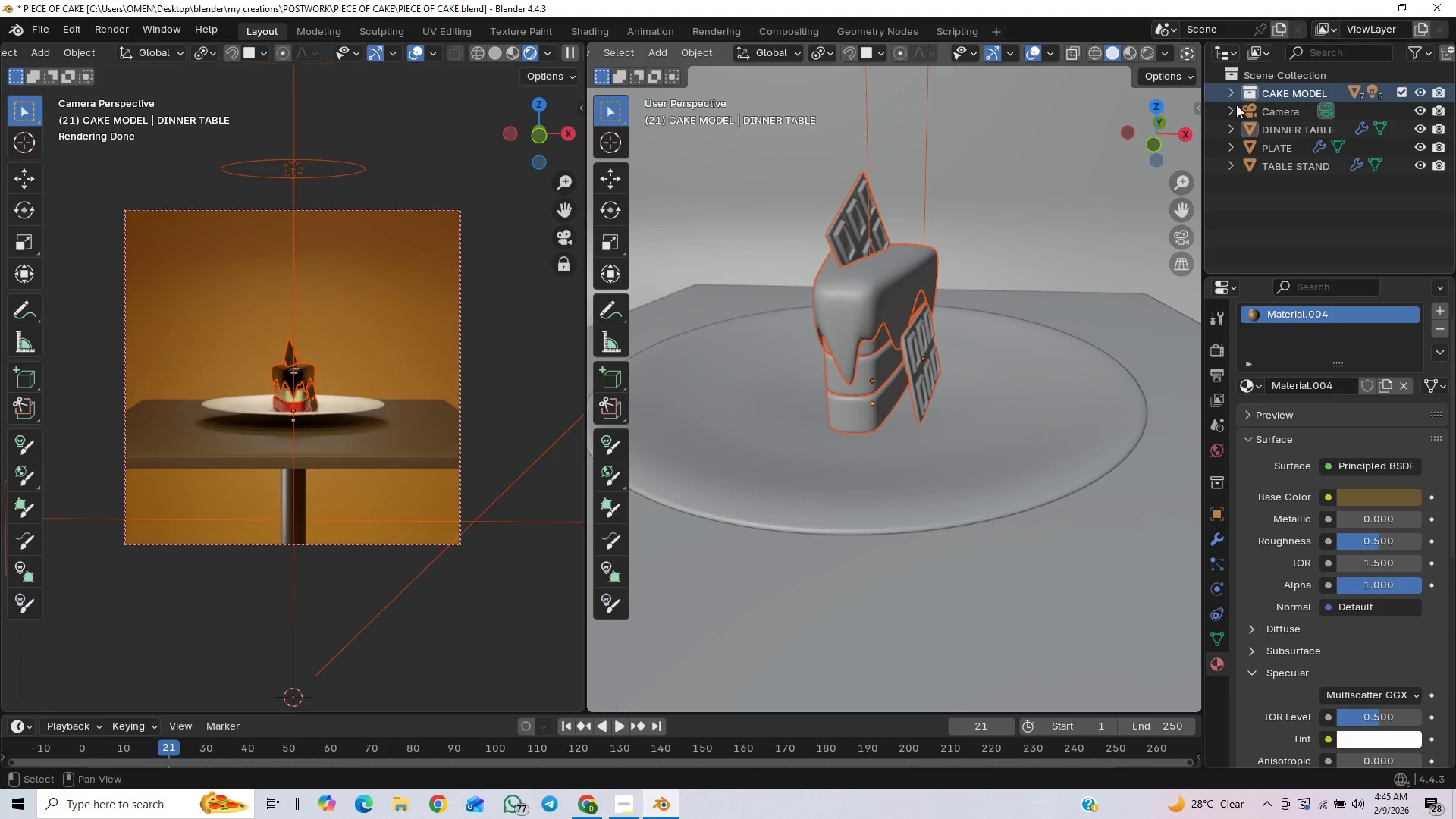 
key(Shift+ShiftLeft)
 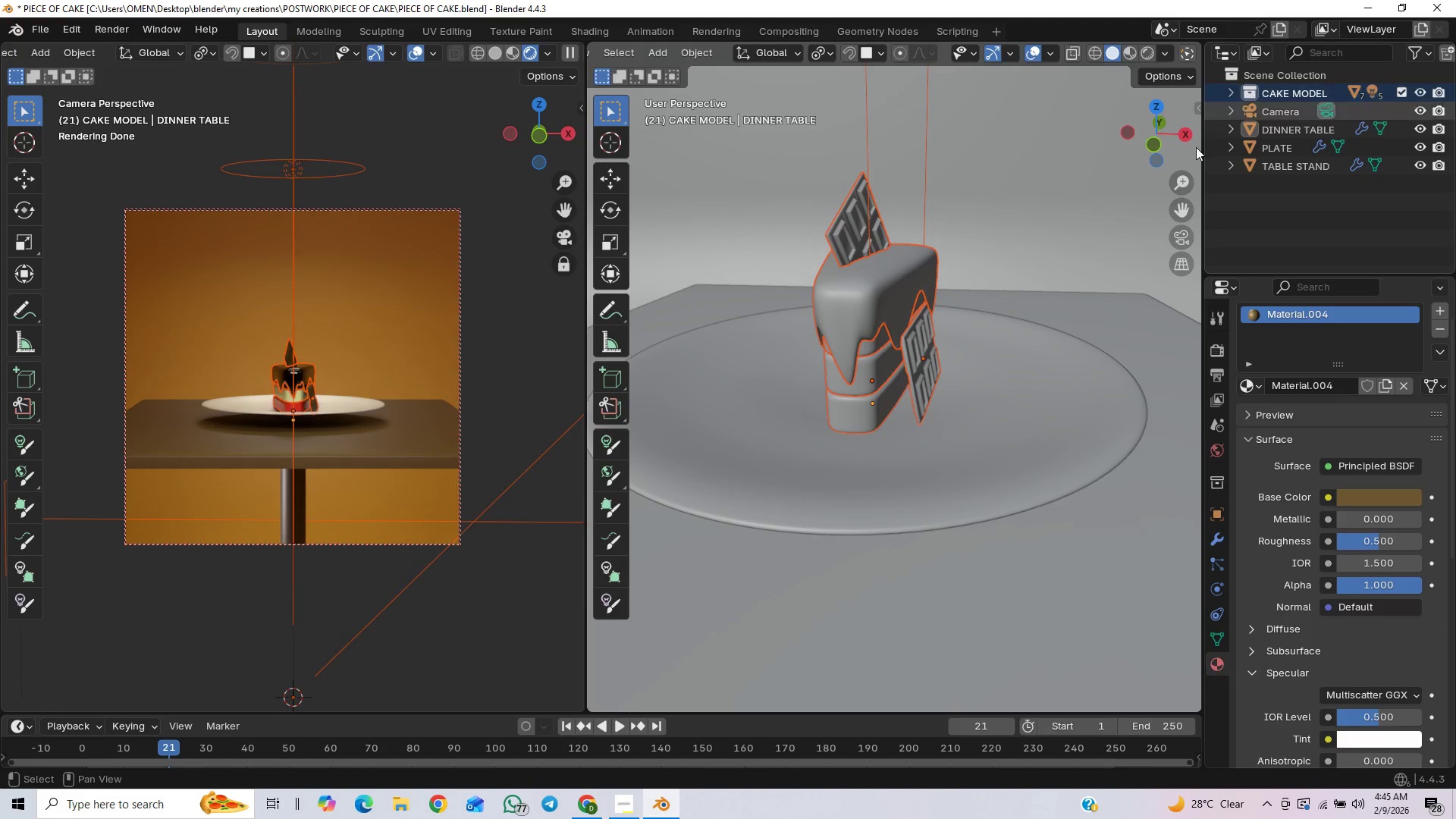 
key(Shift+ShiftLeft)
 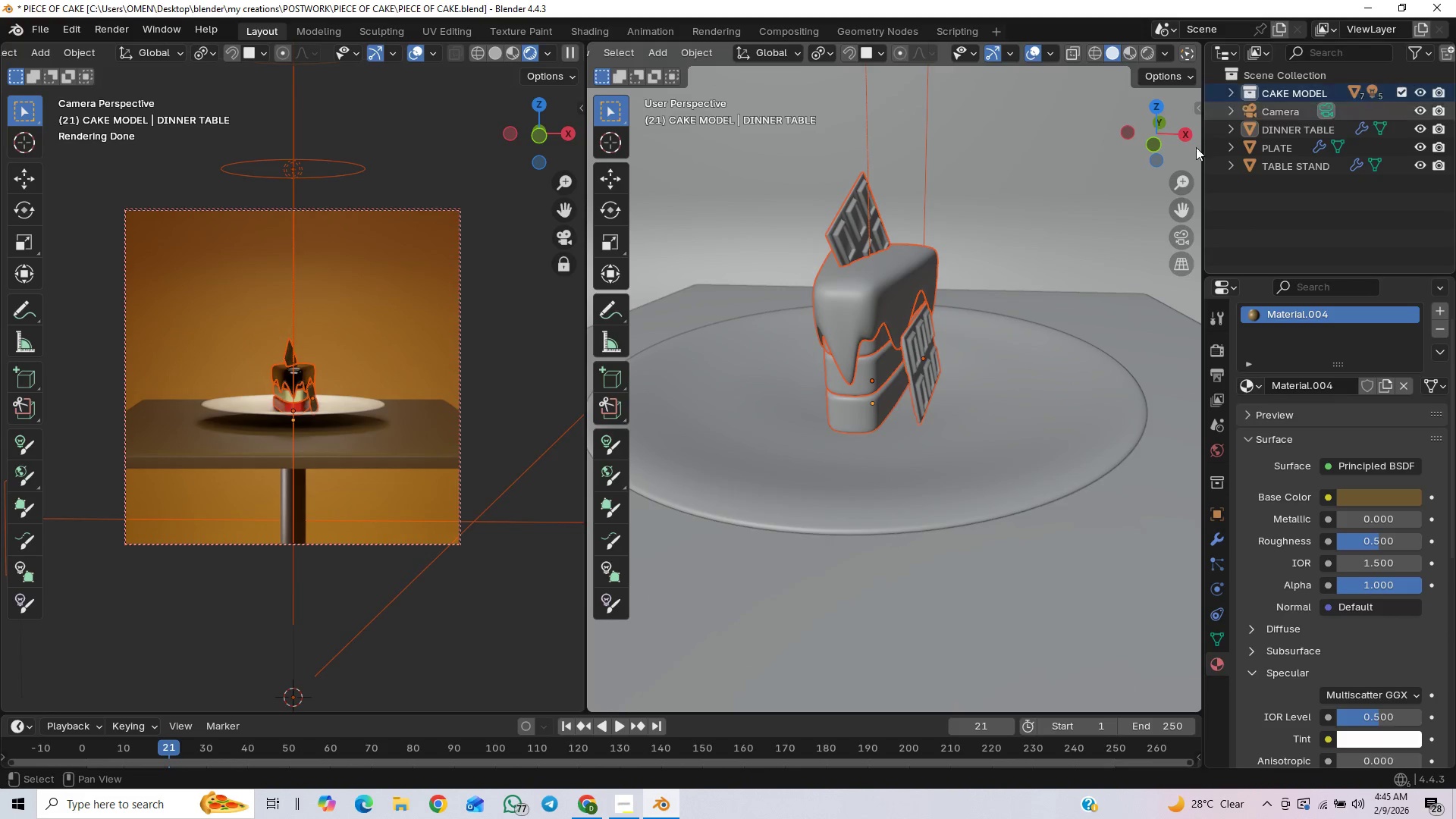 
key(Shift+ShiftLeft)
 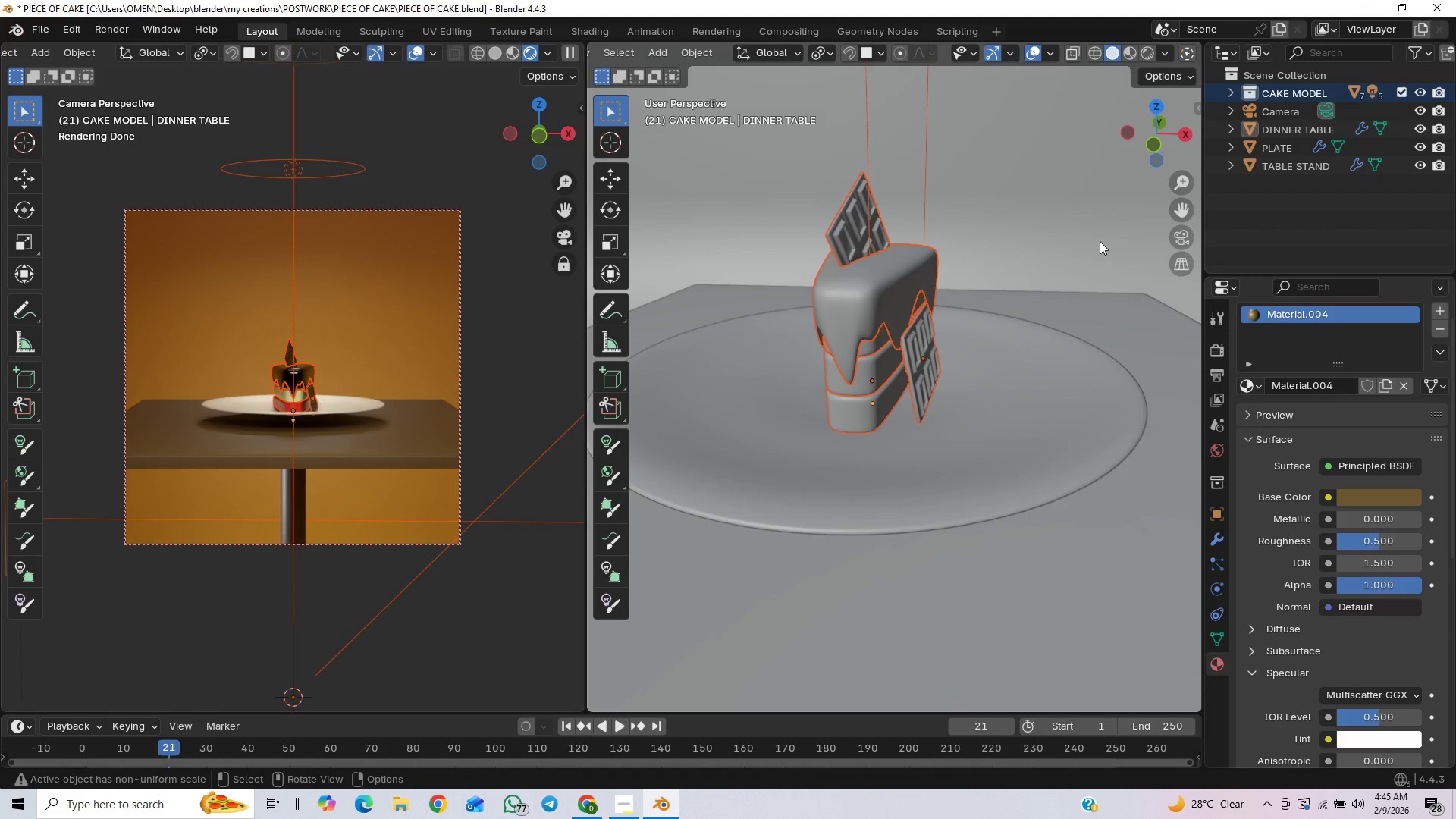 
key(Shift+ShiftLeft)
 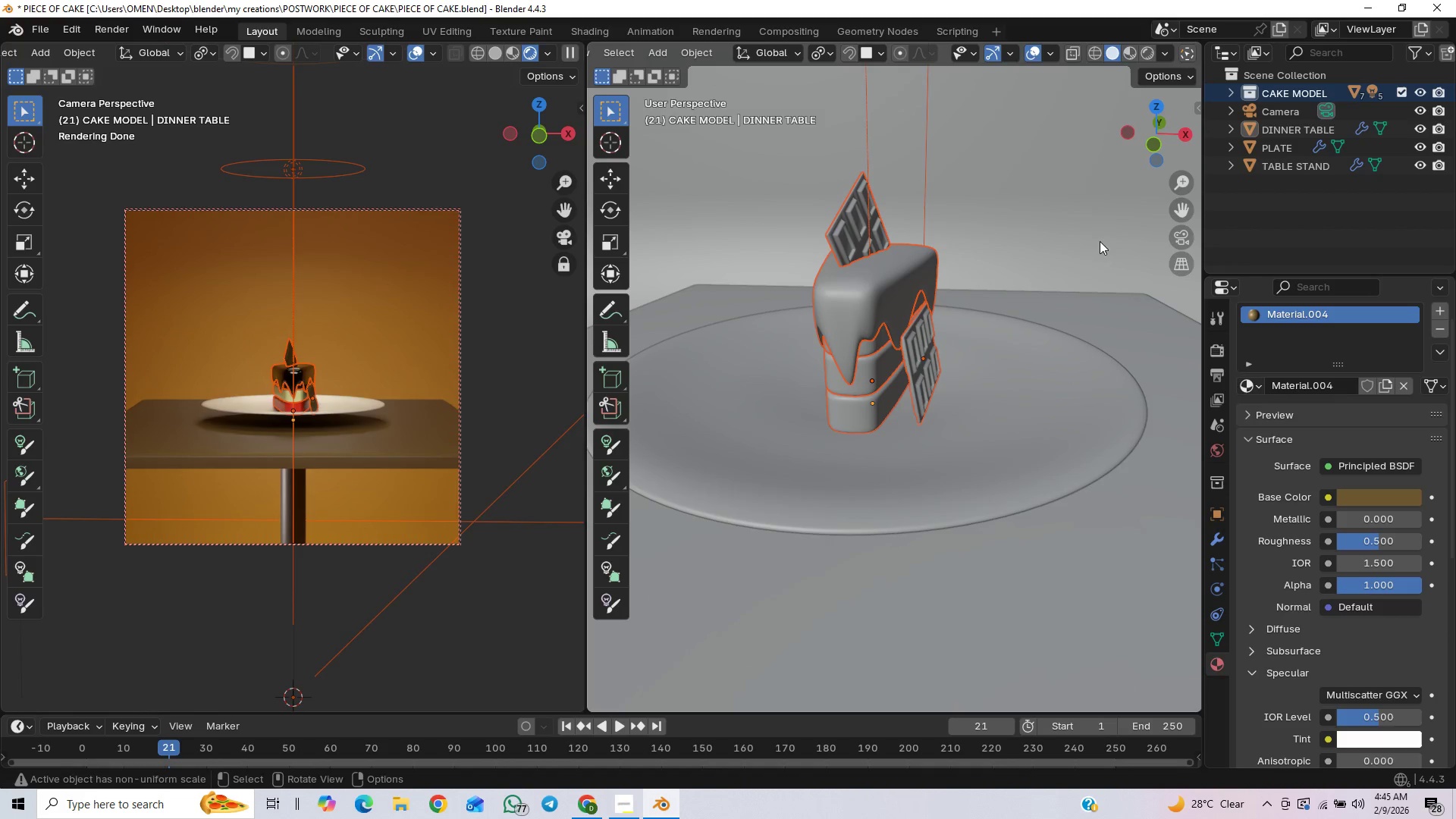 
key(Shift+ShiftLeft)
 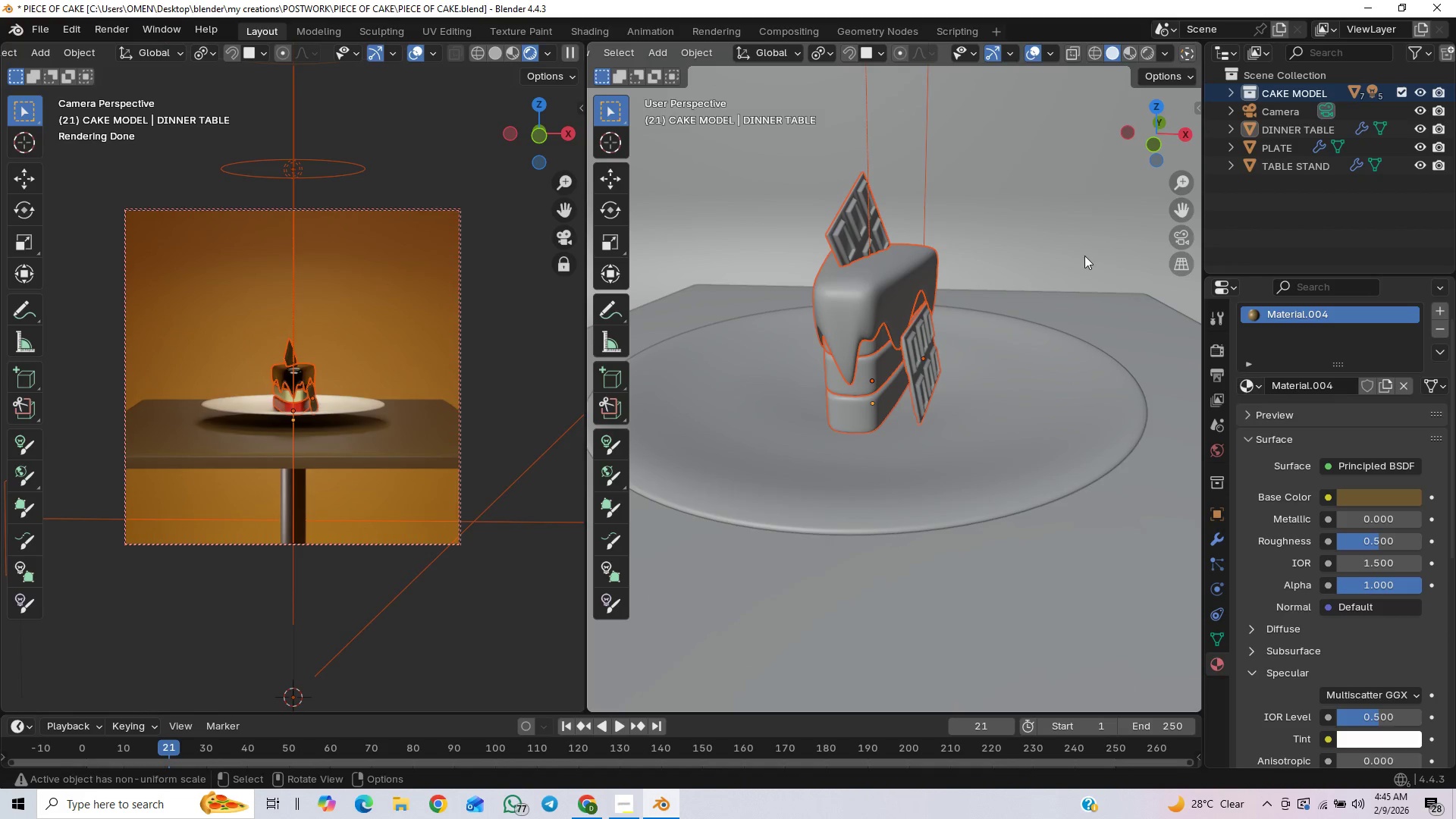 
key(Shift+ShiftLeft)
 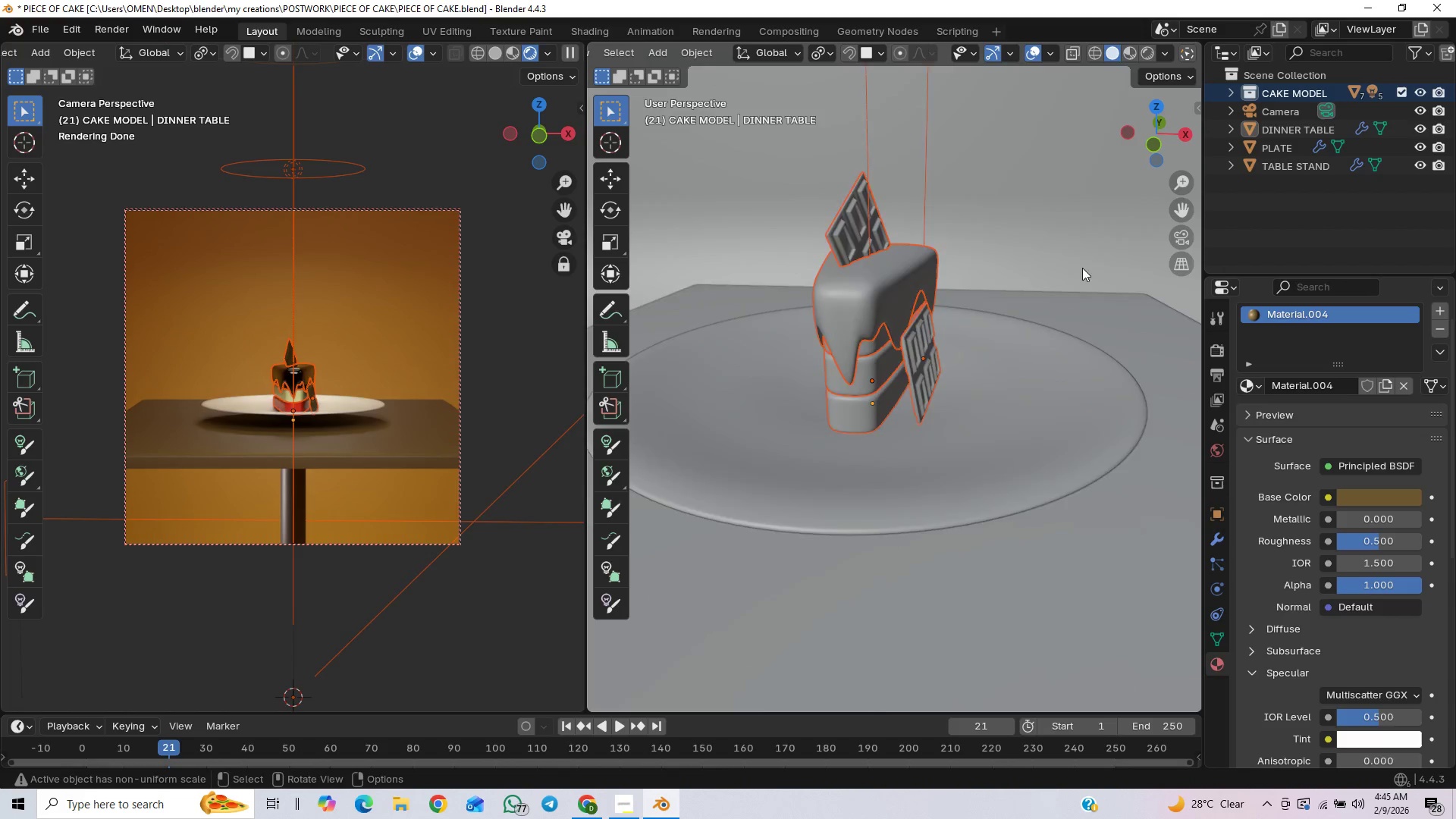 
scroll: coordinate [1081, 287], scroll_direction: down, amount: 2.0
 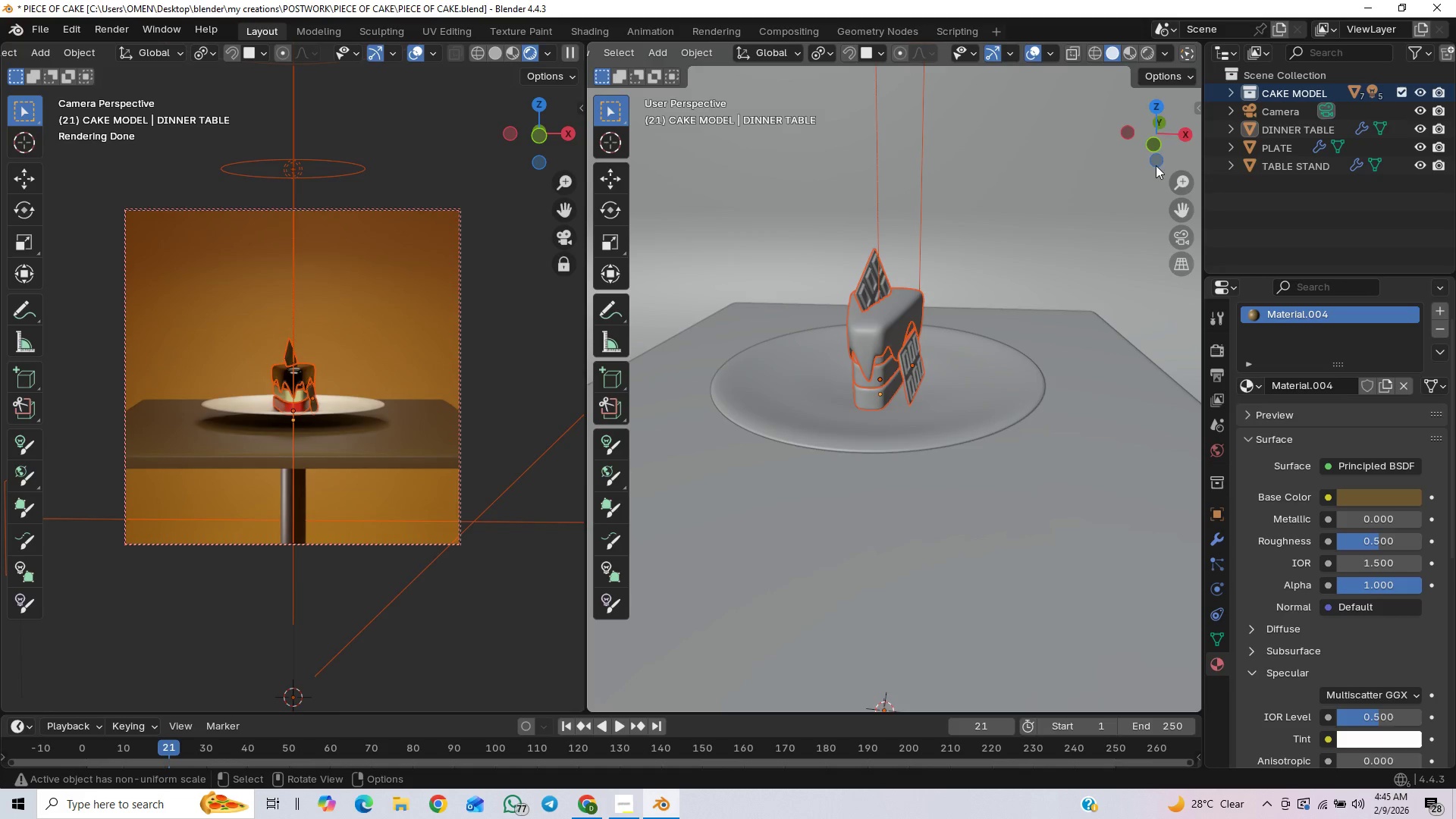 
hold_key(key=ShiftLeft, duration=1.5)
left_click([1250, 132])
 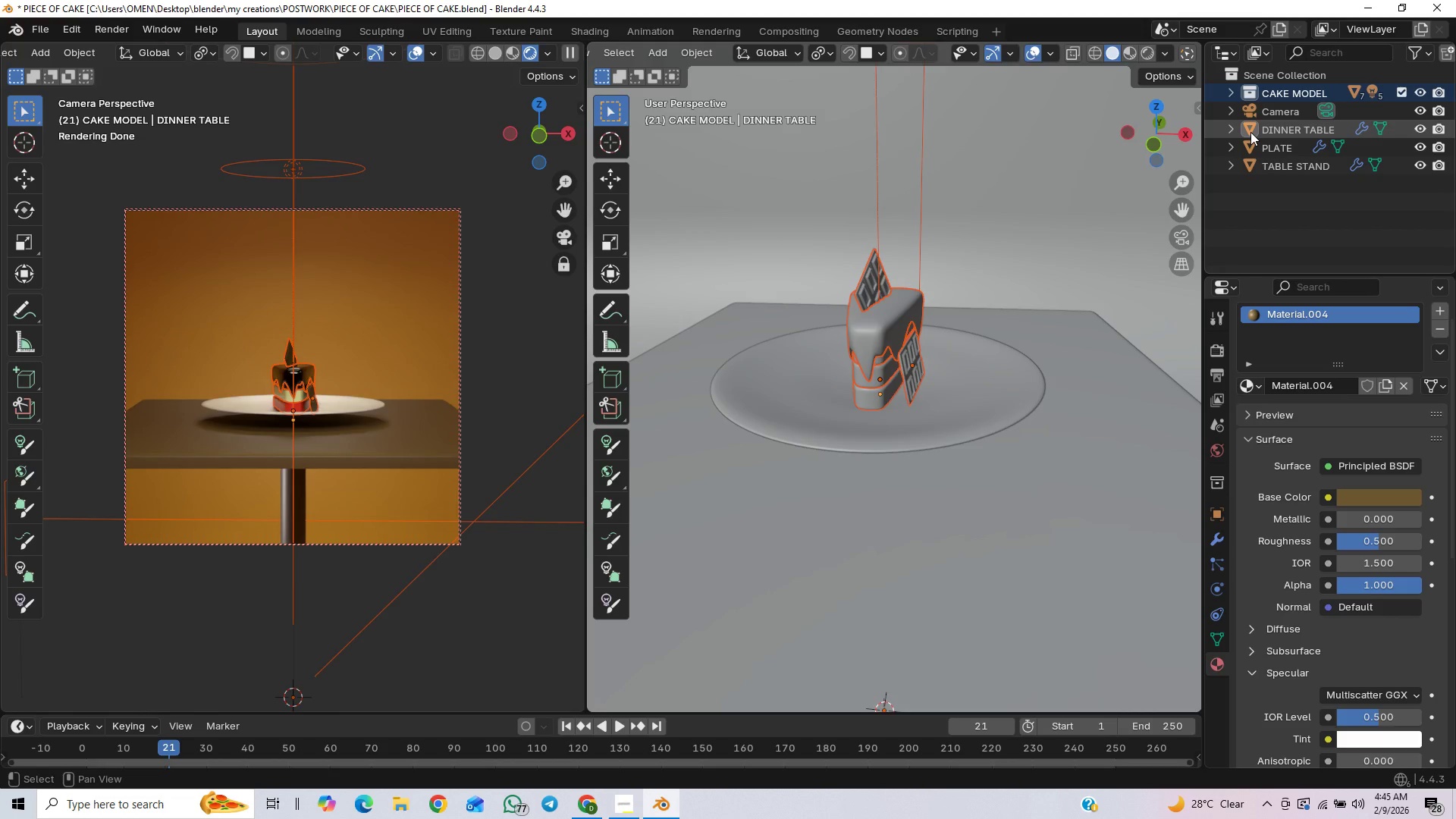 
hold_key(key=ShiftLeft, duration=0.7)
 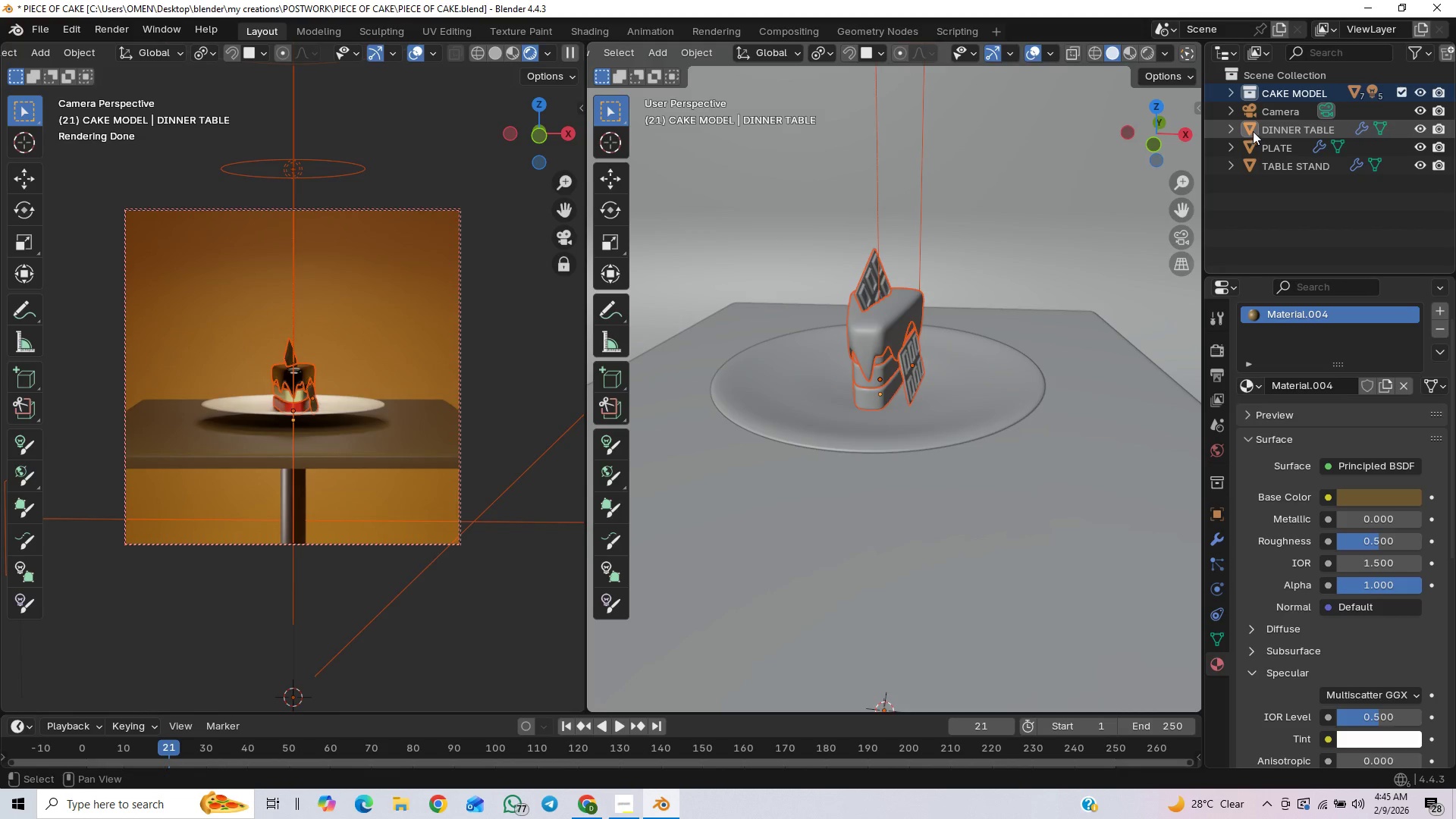 
hold_key(key=ShiftLeft, duration=1.5)
 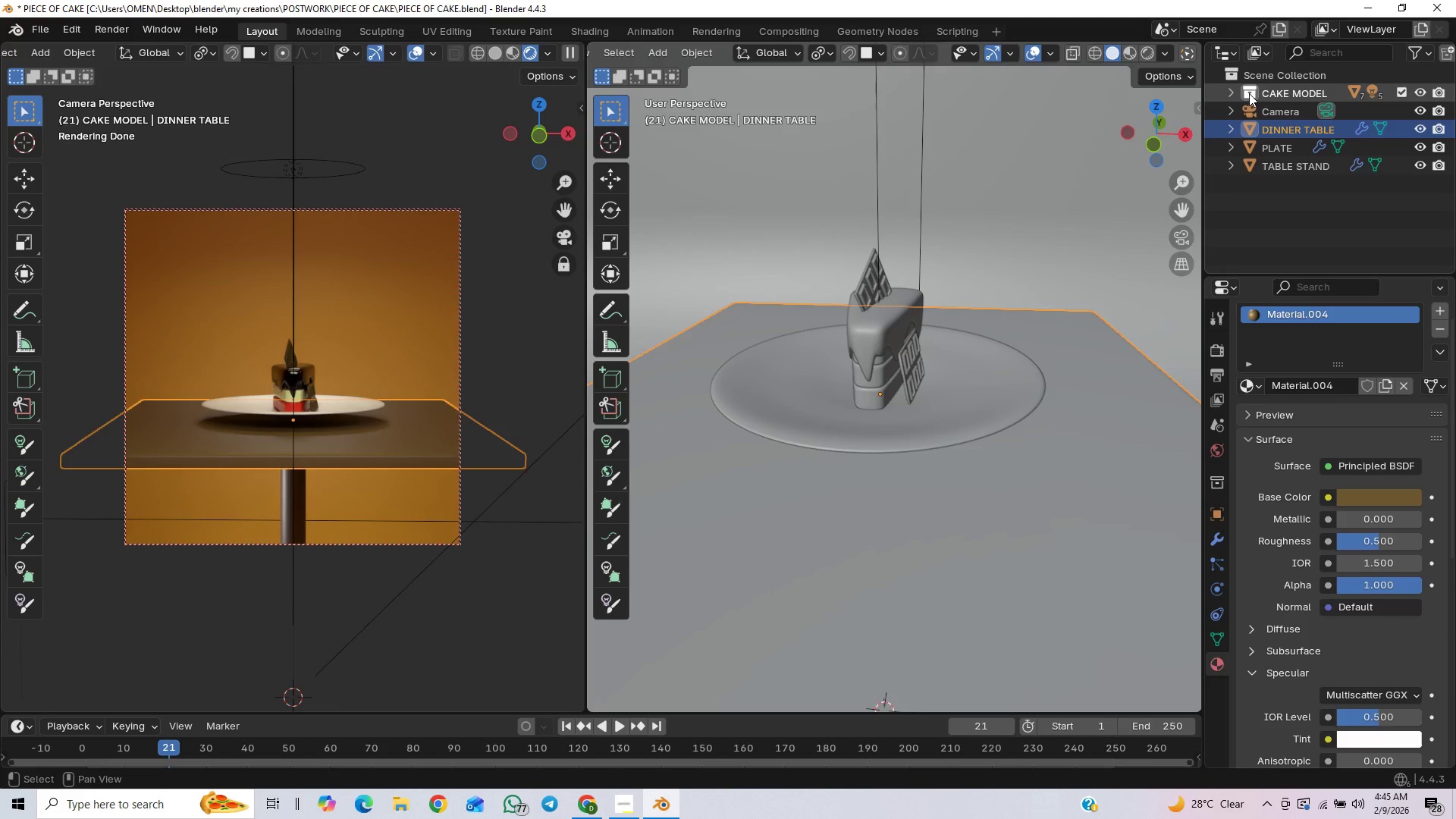 
hold_key(key=ShiftLeft, duration=1.51)
left_click([1249, 93])
 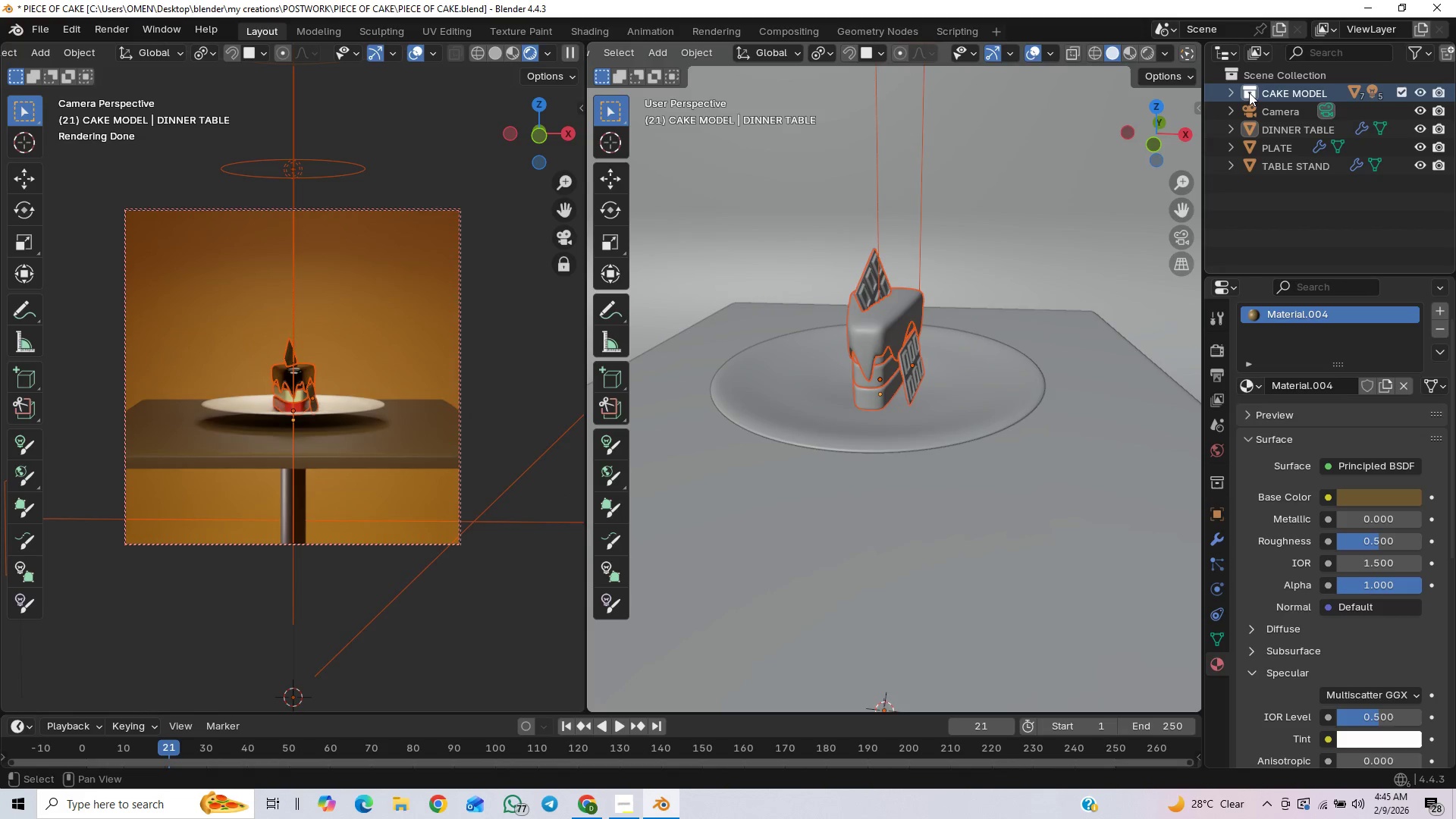 
double_click([1249, 93])
 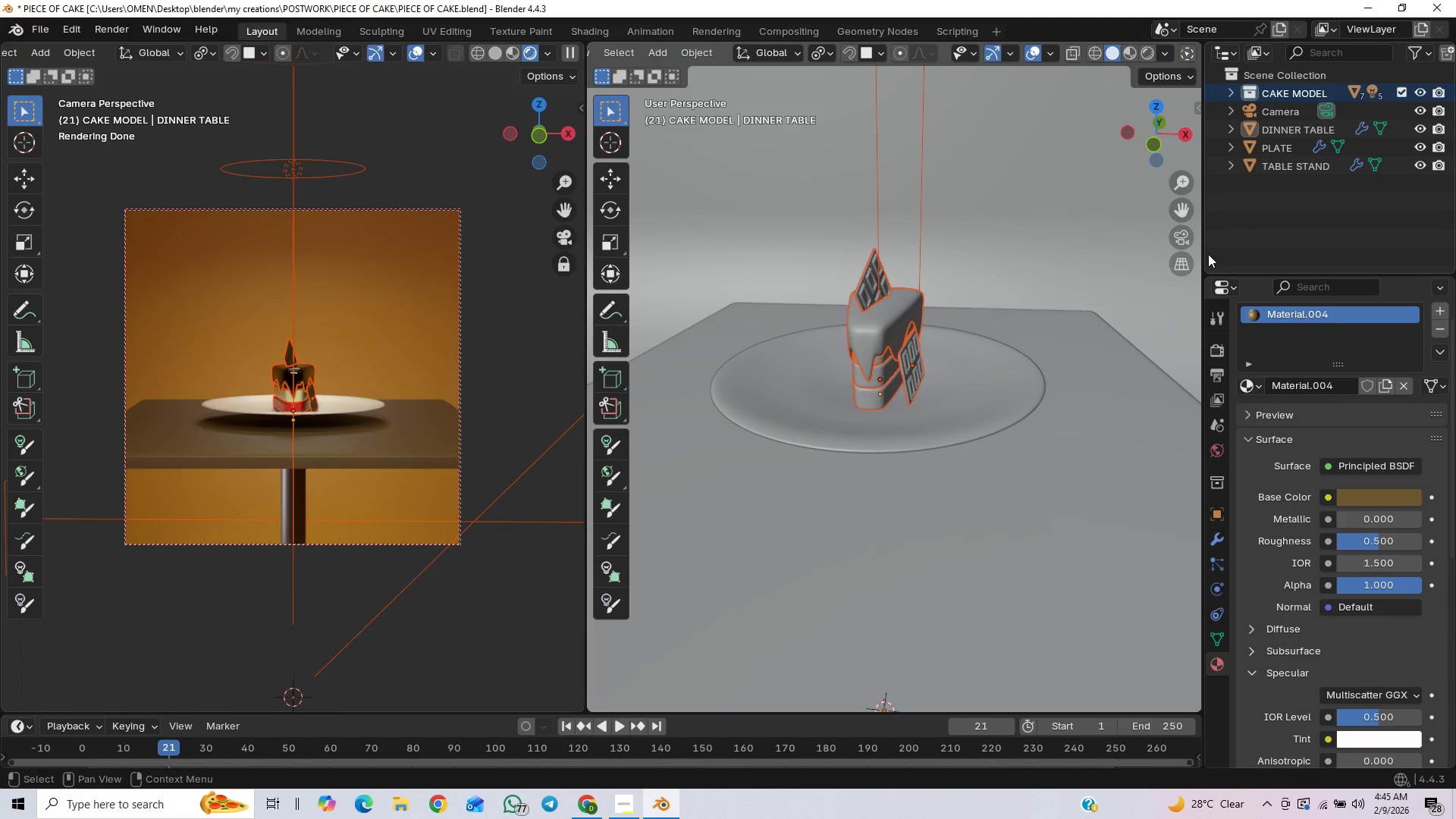 
hold_key(key=ControlLeft, duration=1.23)
left_click([1273, 134])
 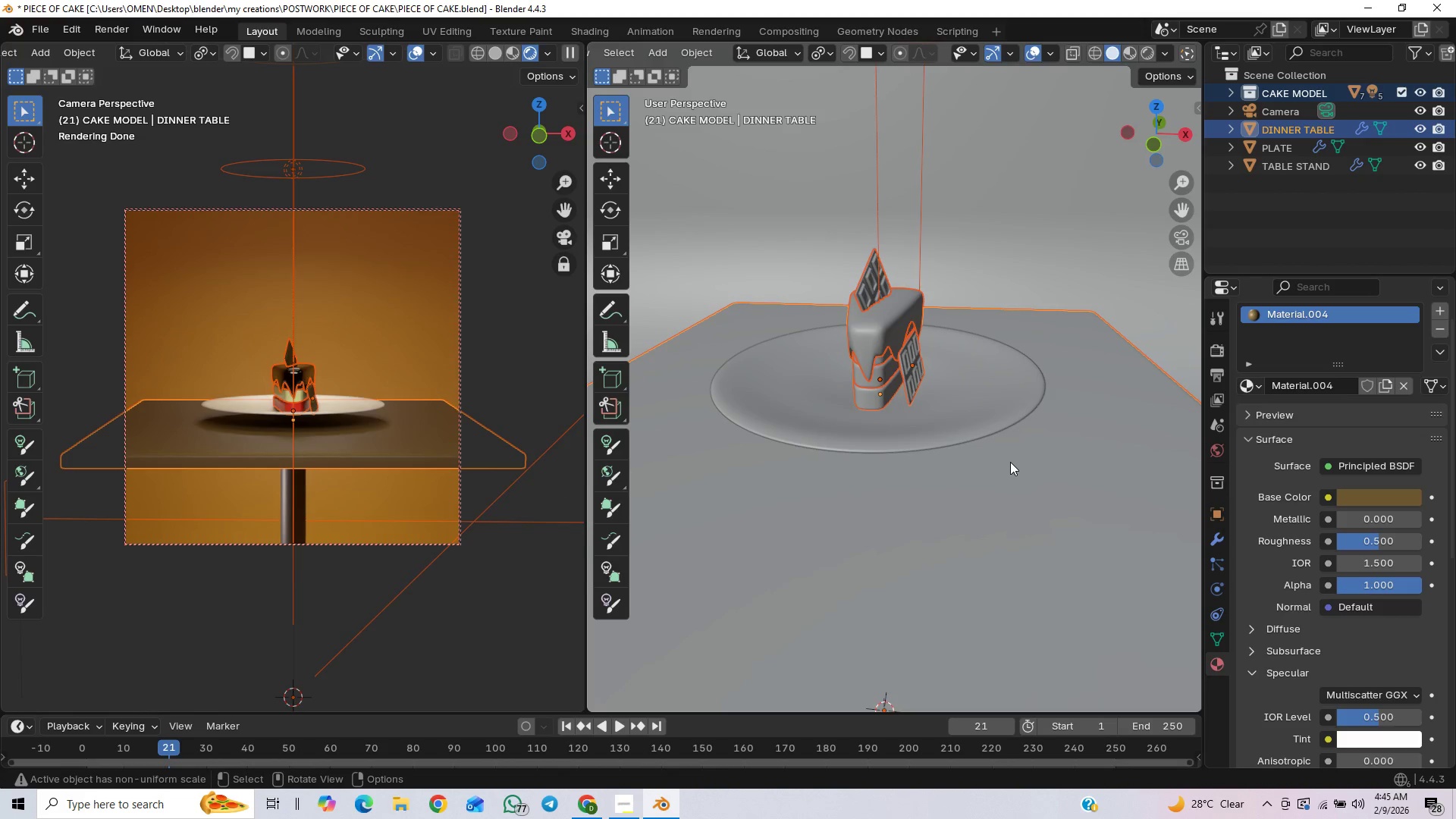 
key(G)
 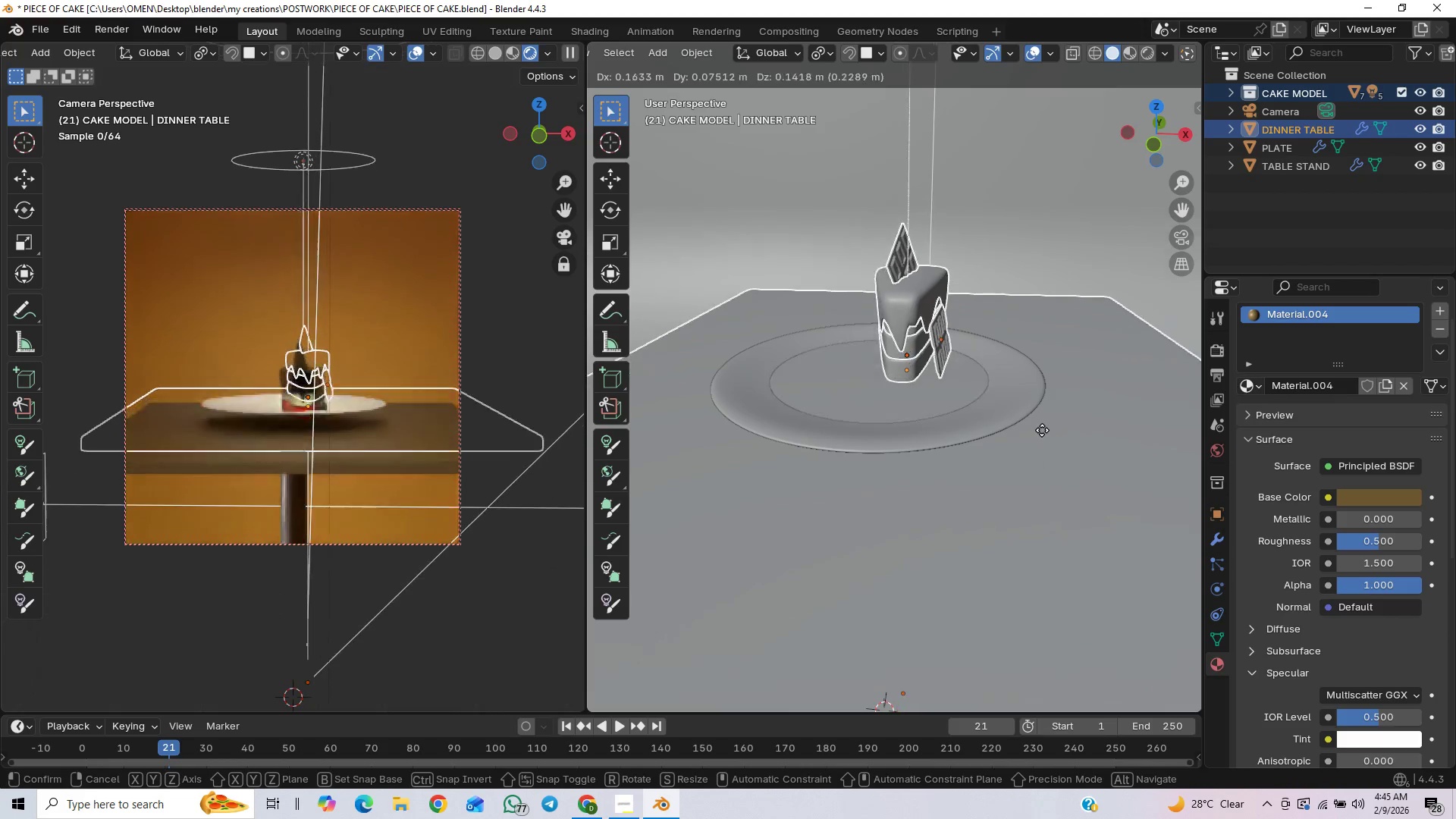 
right_click([1043, 427])
 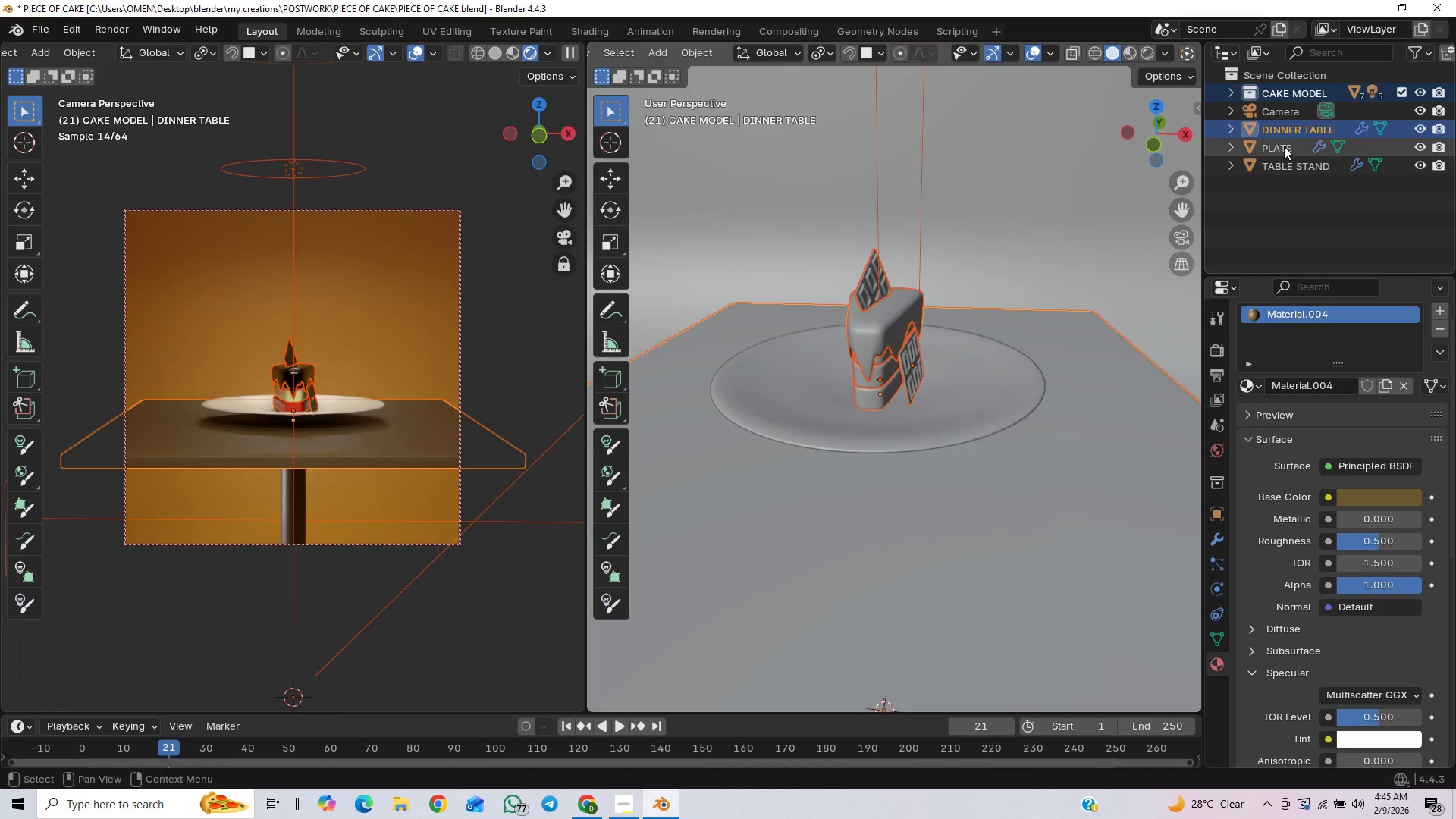 
left_click([1284, 149])
 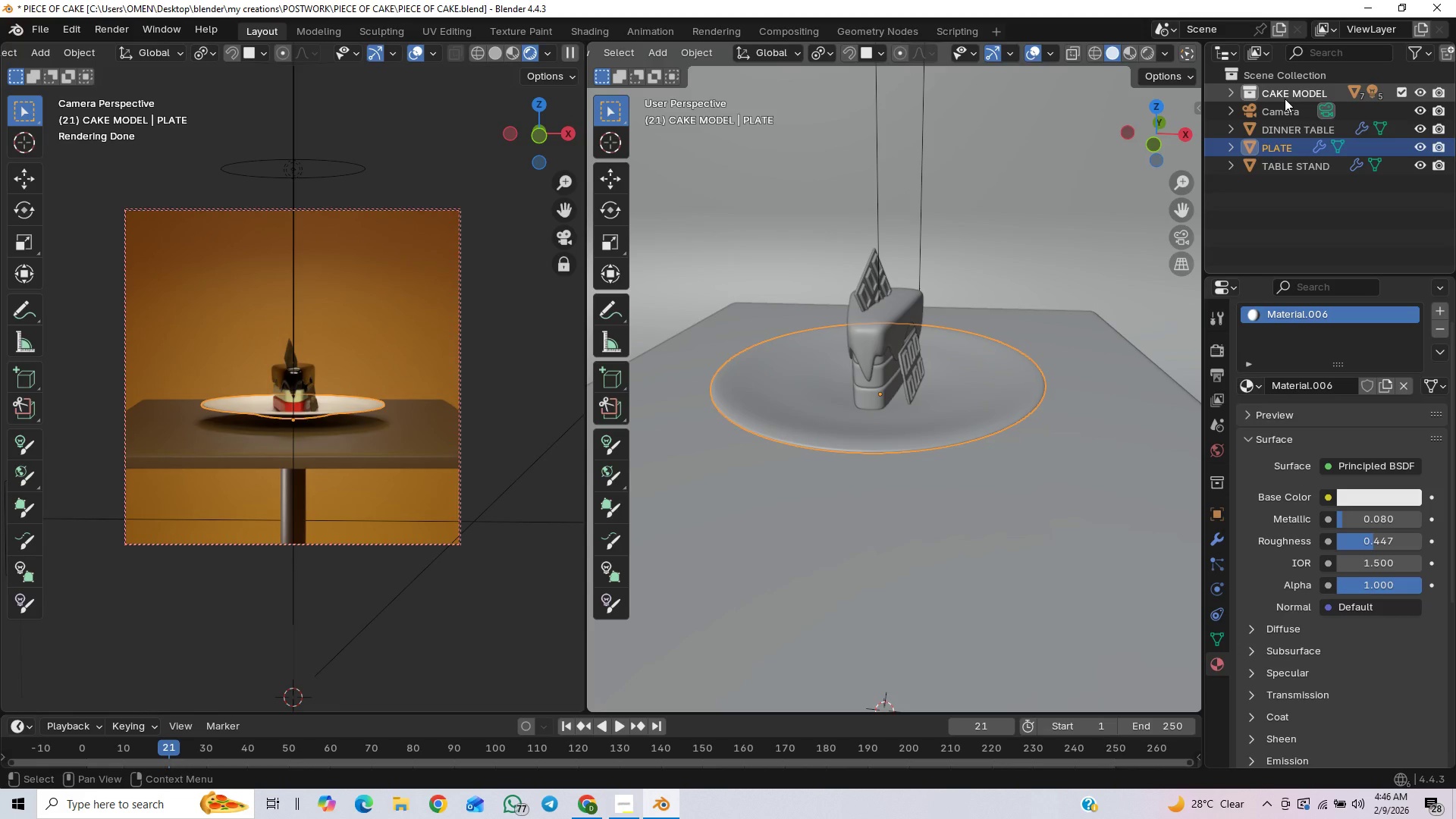 
hold_key(key=ControlLeft, duration=0.7)
left_click([1285, 99])
 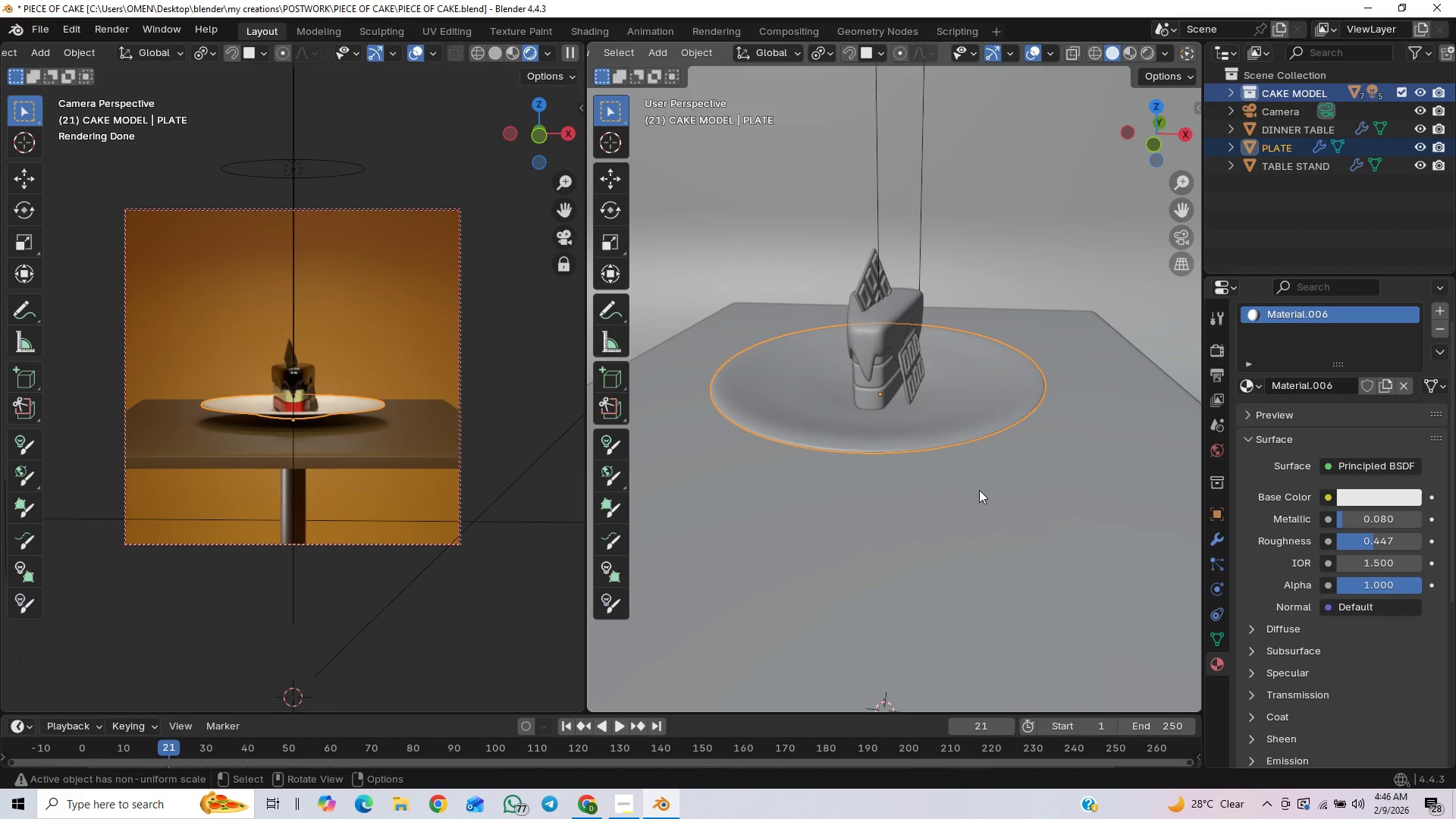 
key(G)
 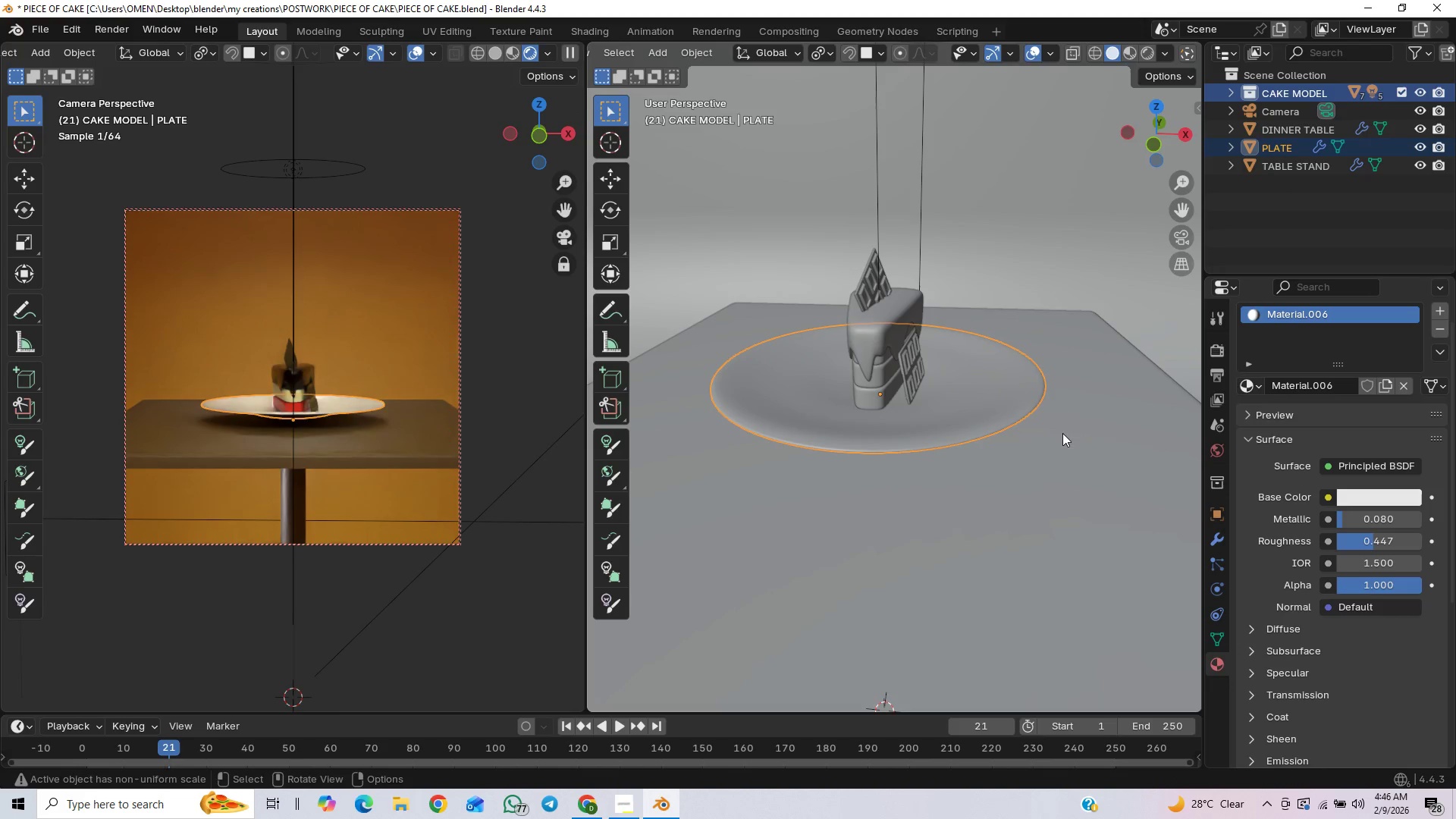 
left_click([1262, 89])
 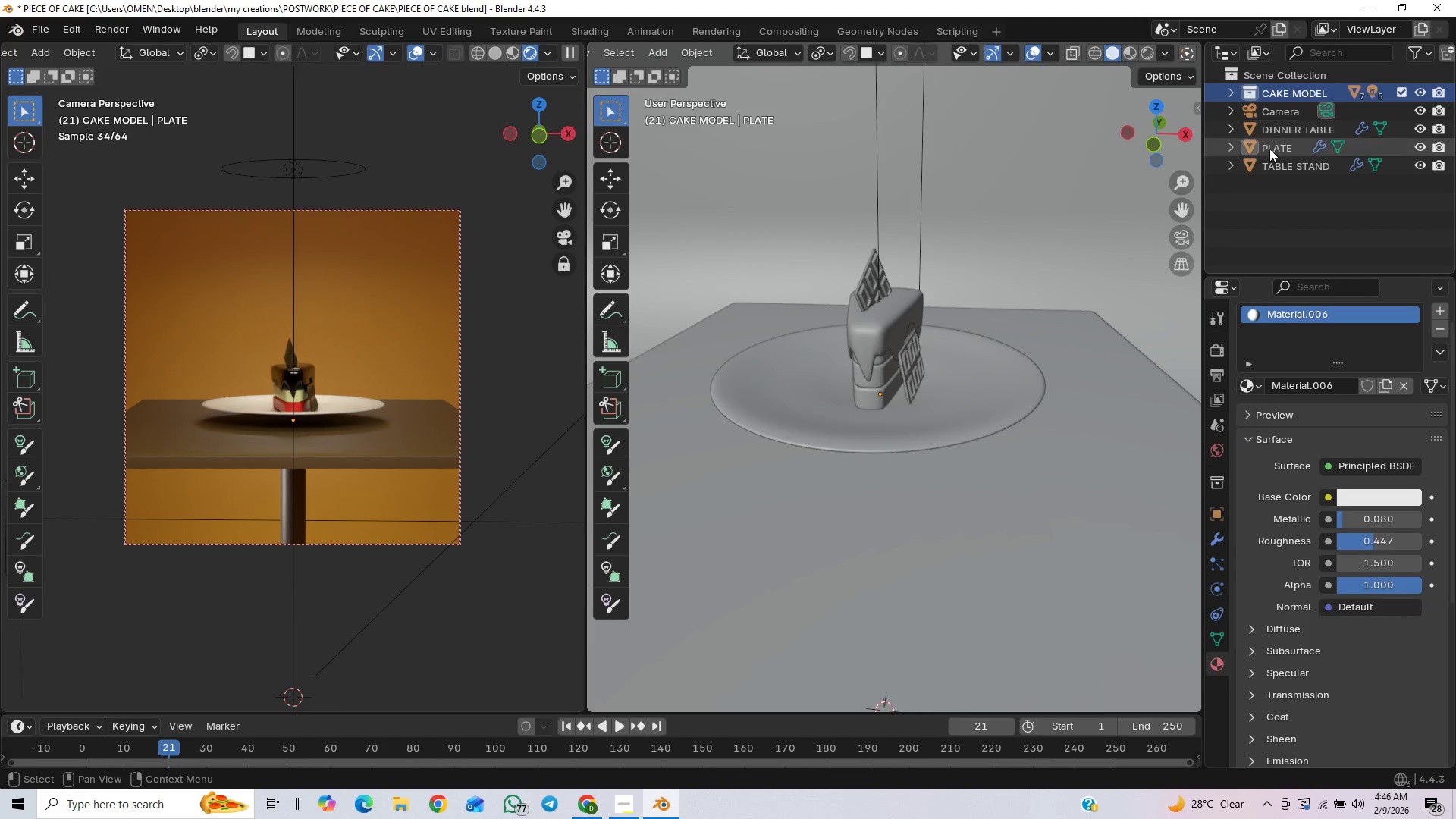 
hold_key(key=ShiftLeft, duration=1.03)
left_click([1270, 152])
 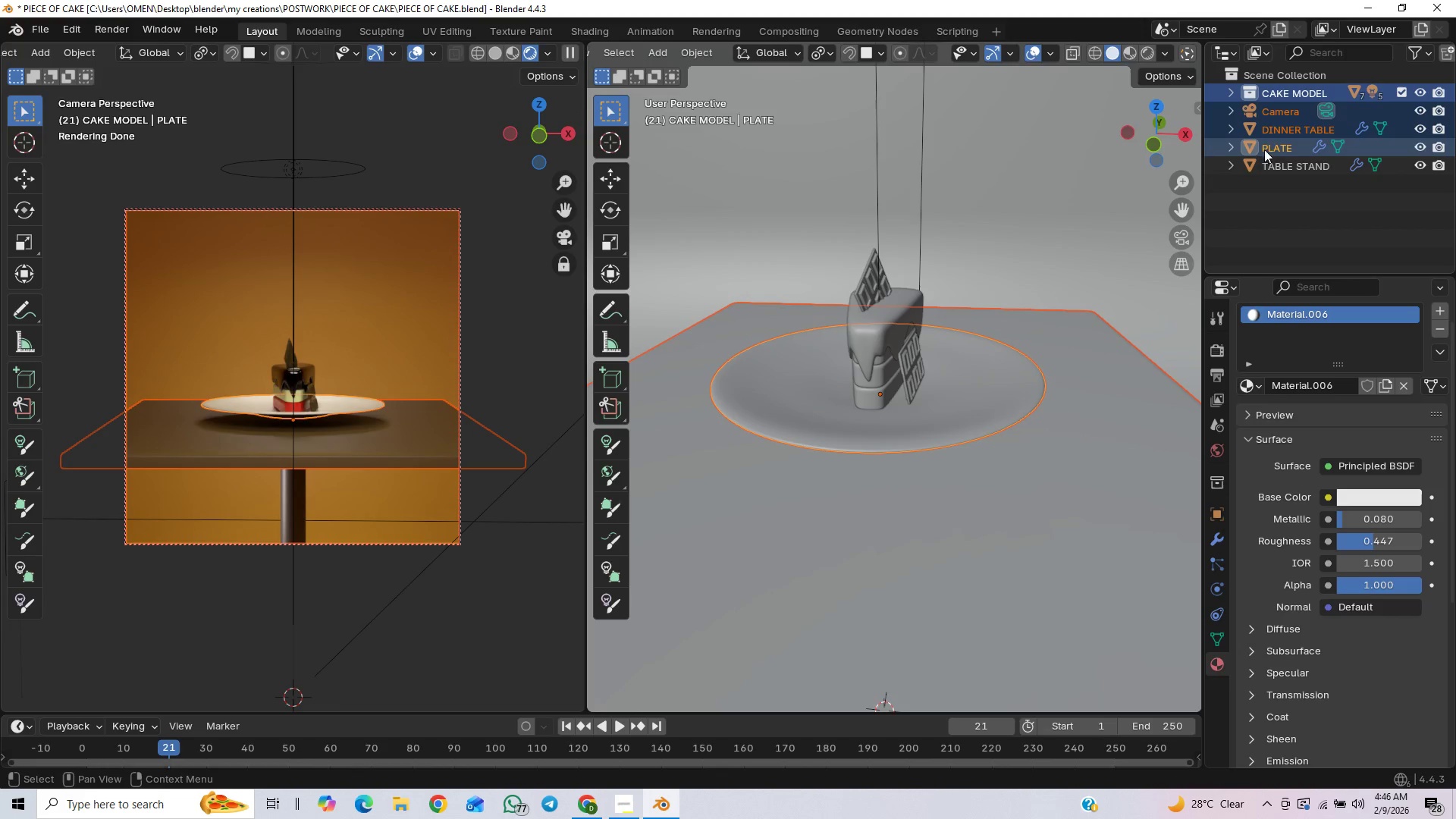 
left_click([1264, 89])
 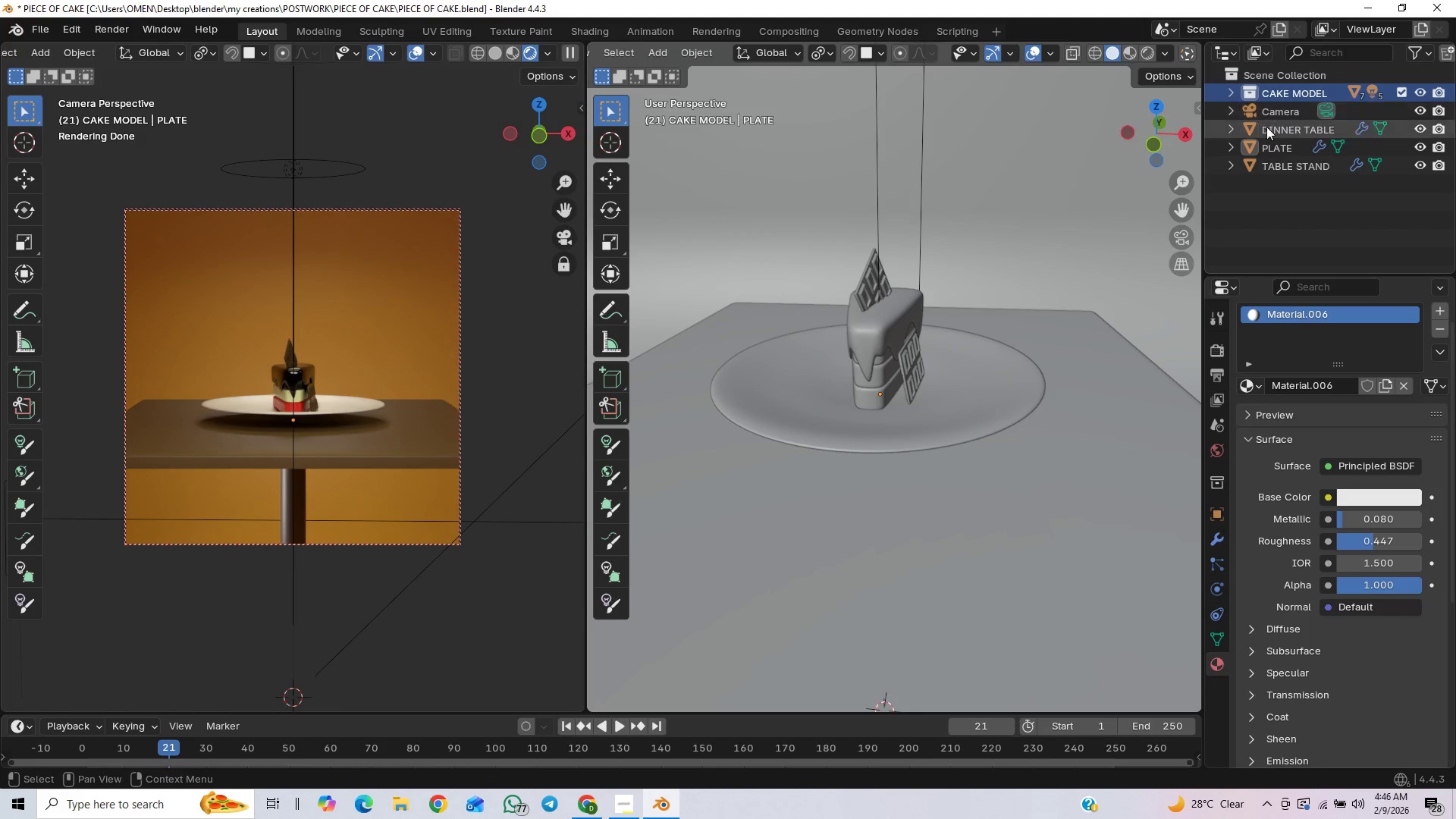 
hold_key(key=ShiftLeft, duration=0.7)
 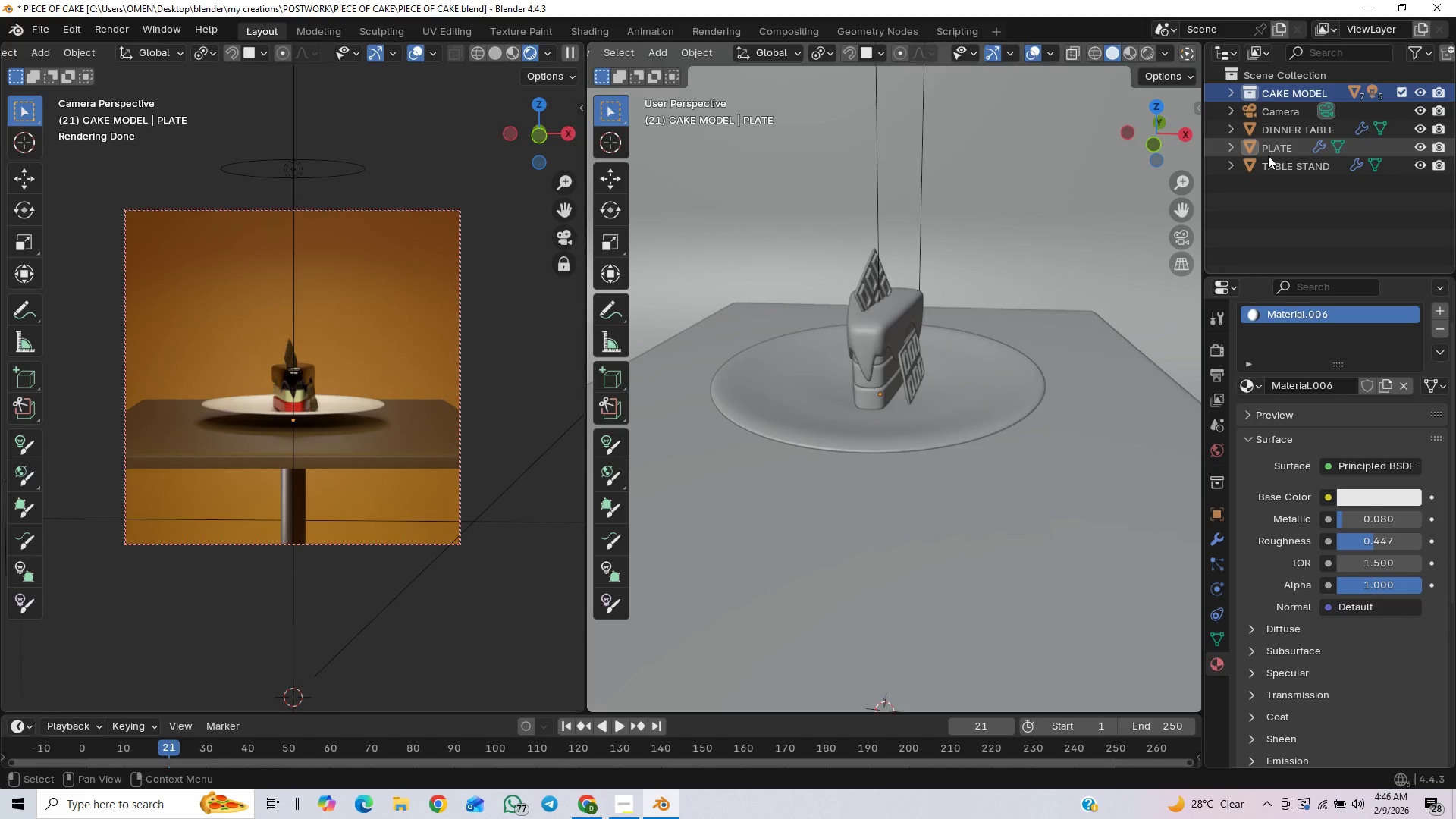 
hold_key(key=ControlLeft, duration=0.53)
left_click([1268, 155])
 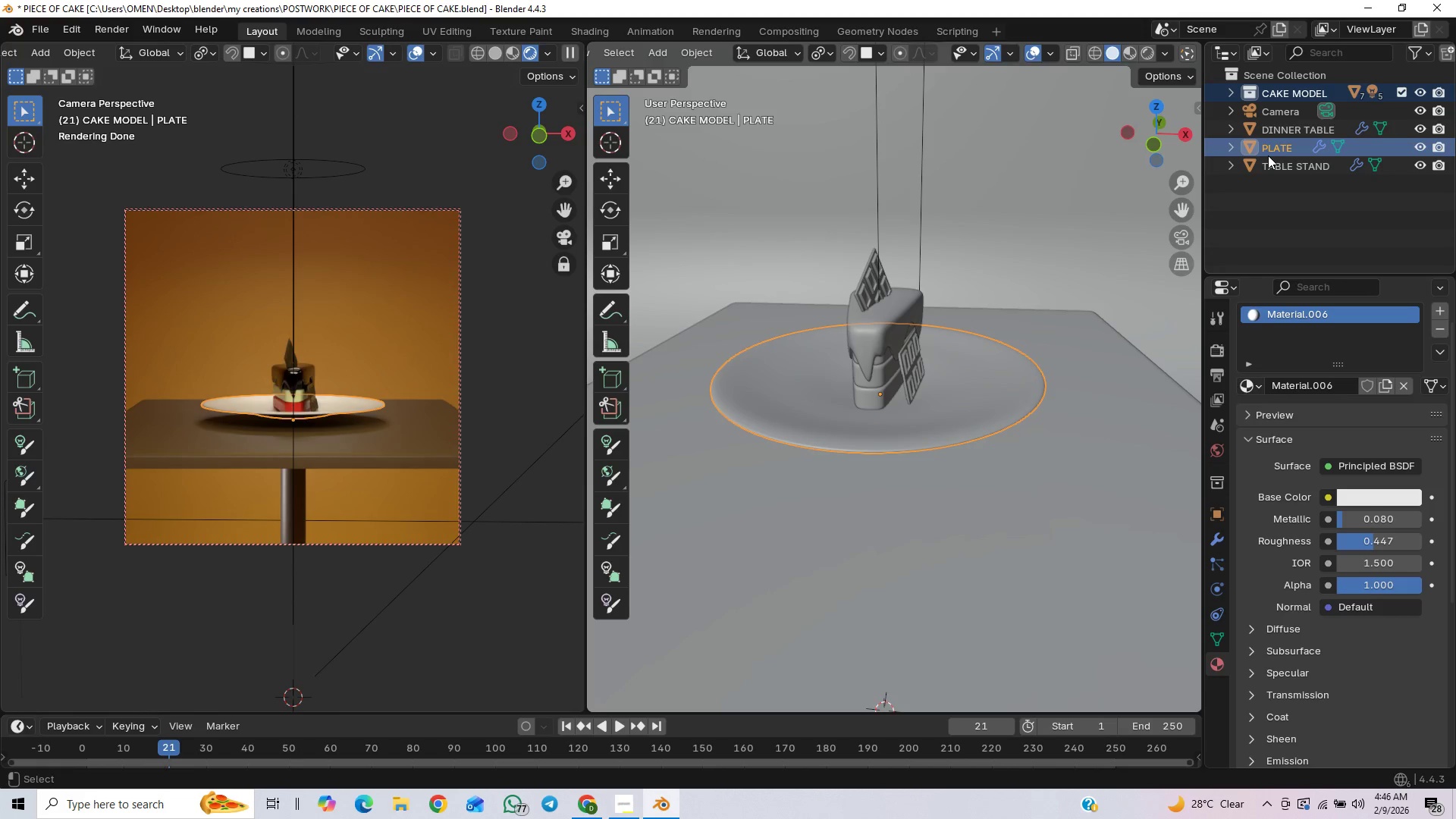 
hold_key(key=ControlLeft, duration=3.11)
double_click([1252, 93])
 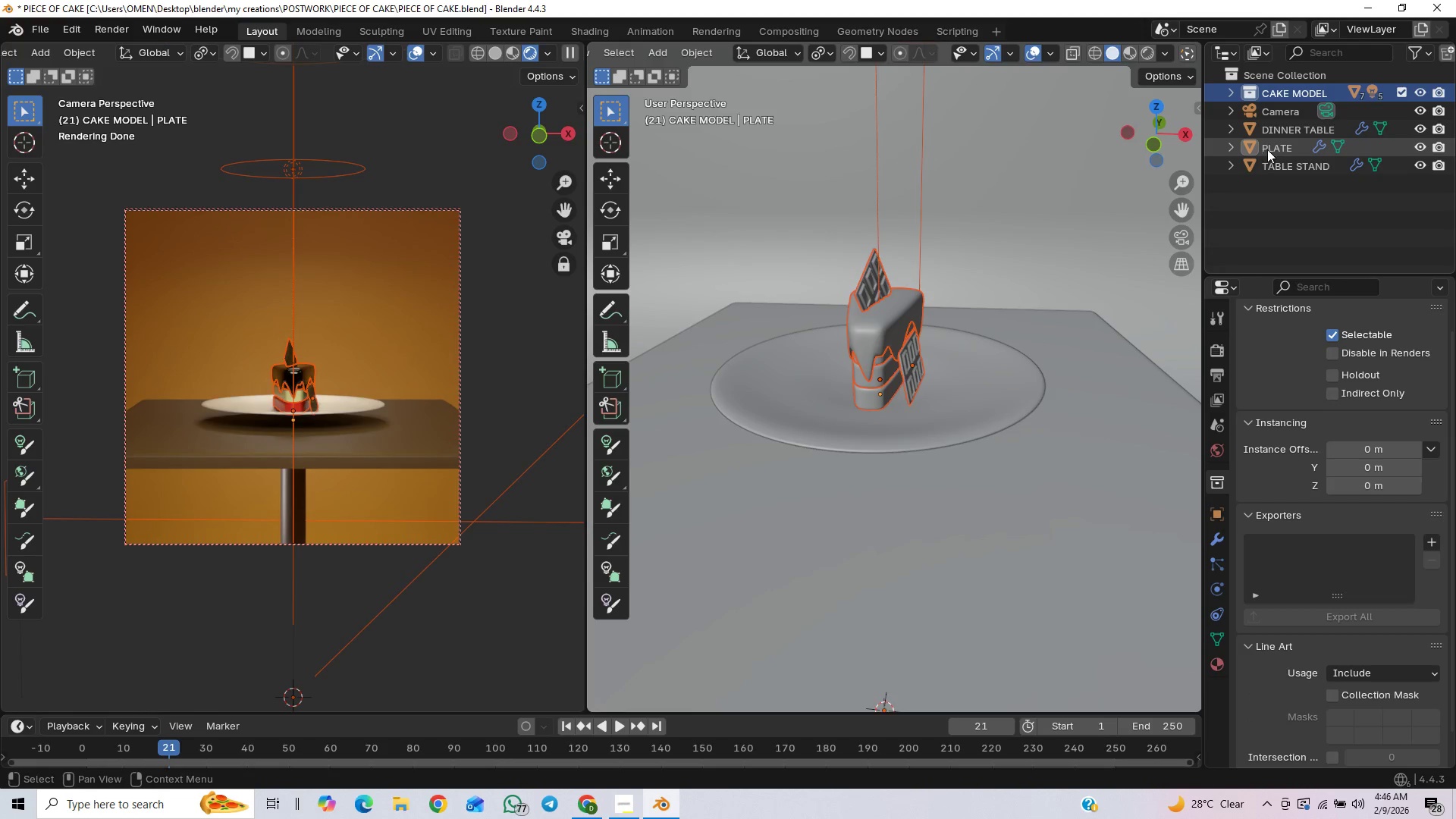 
hold_key(key=ControlLeft, duration=0.72)
left_click([1271, 149])
 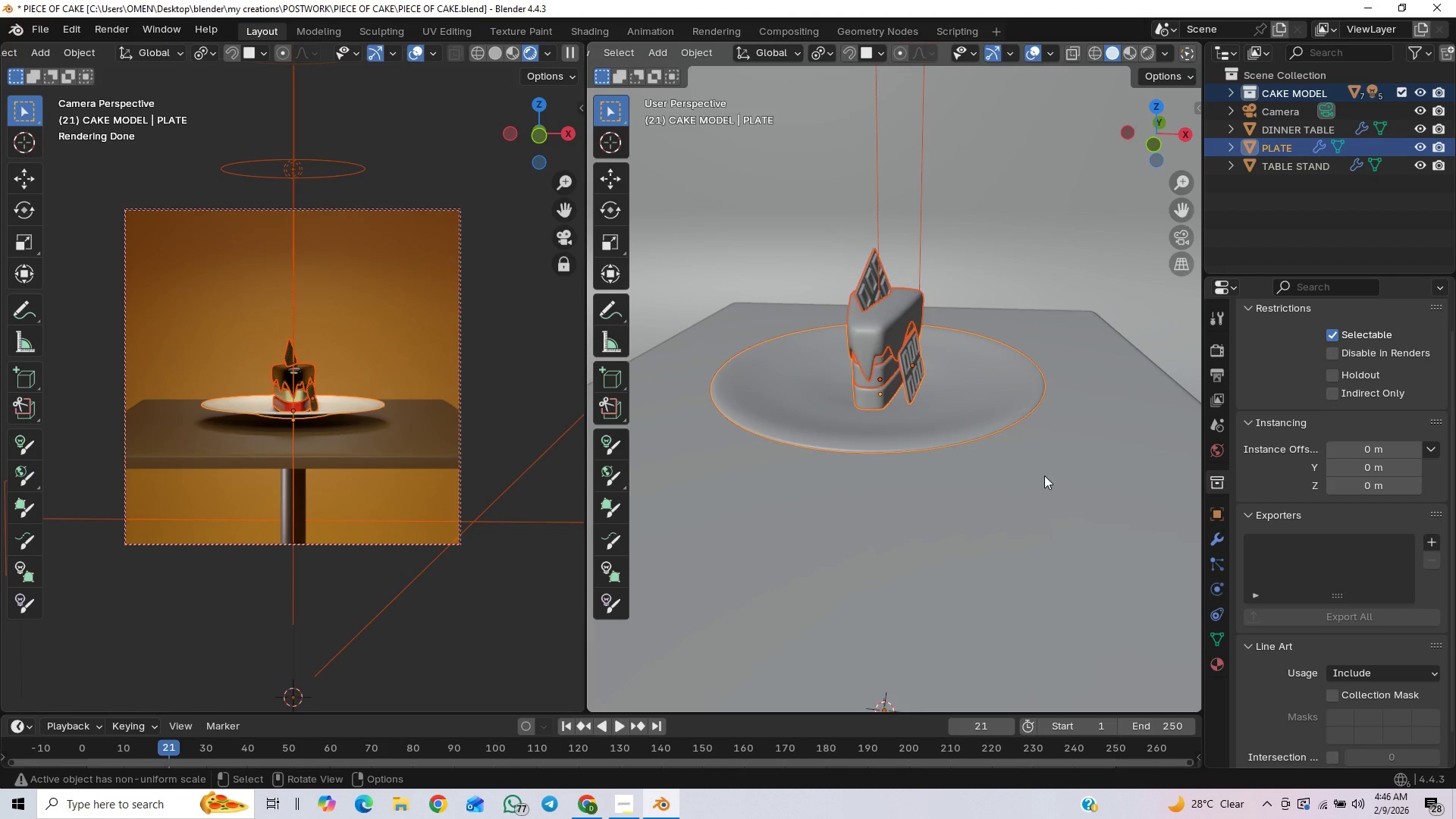 
key(G)
 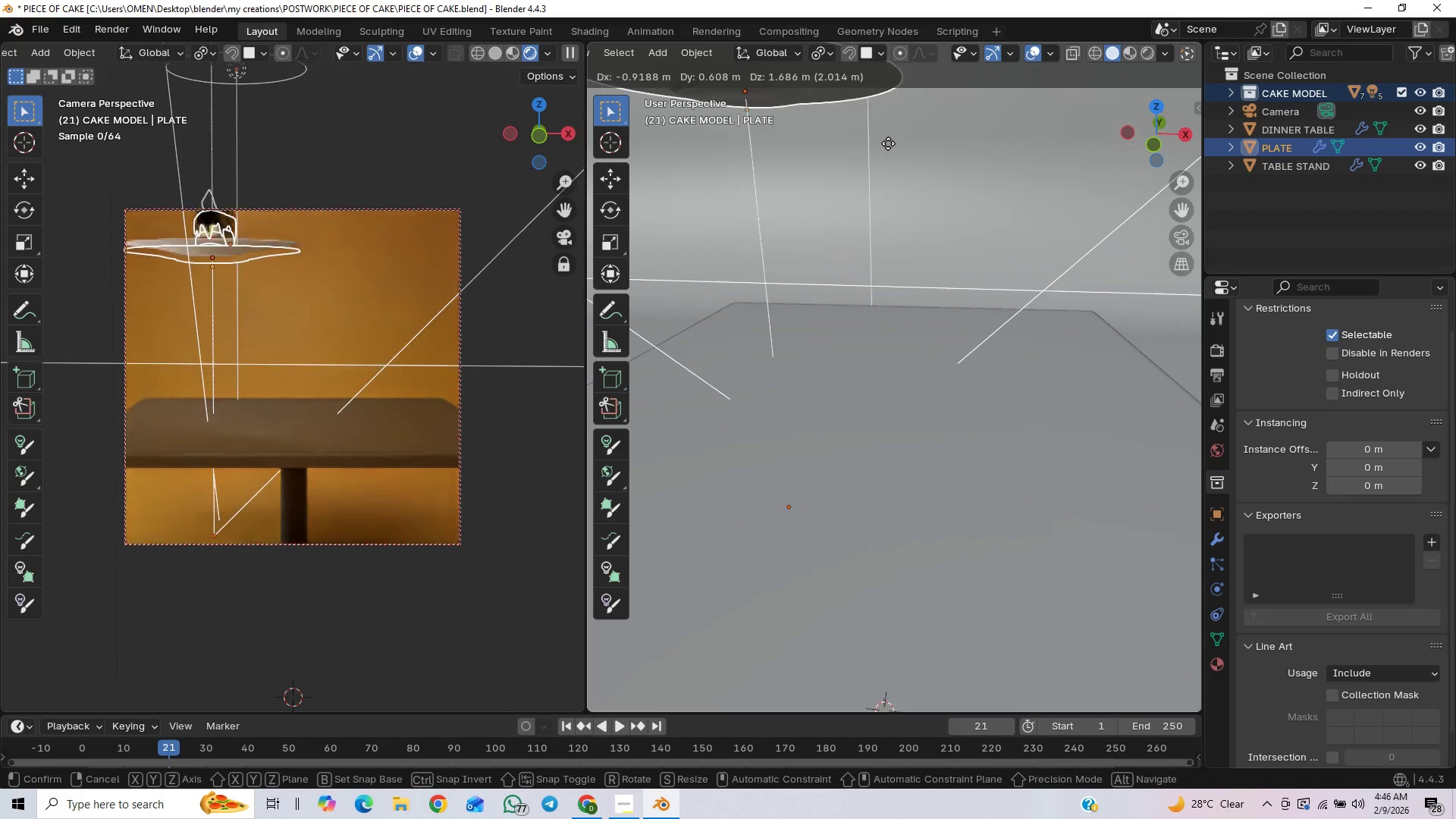 
wait(10.33)
 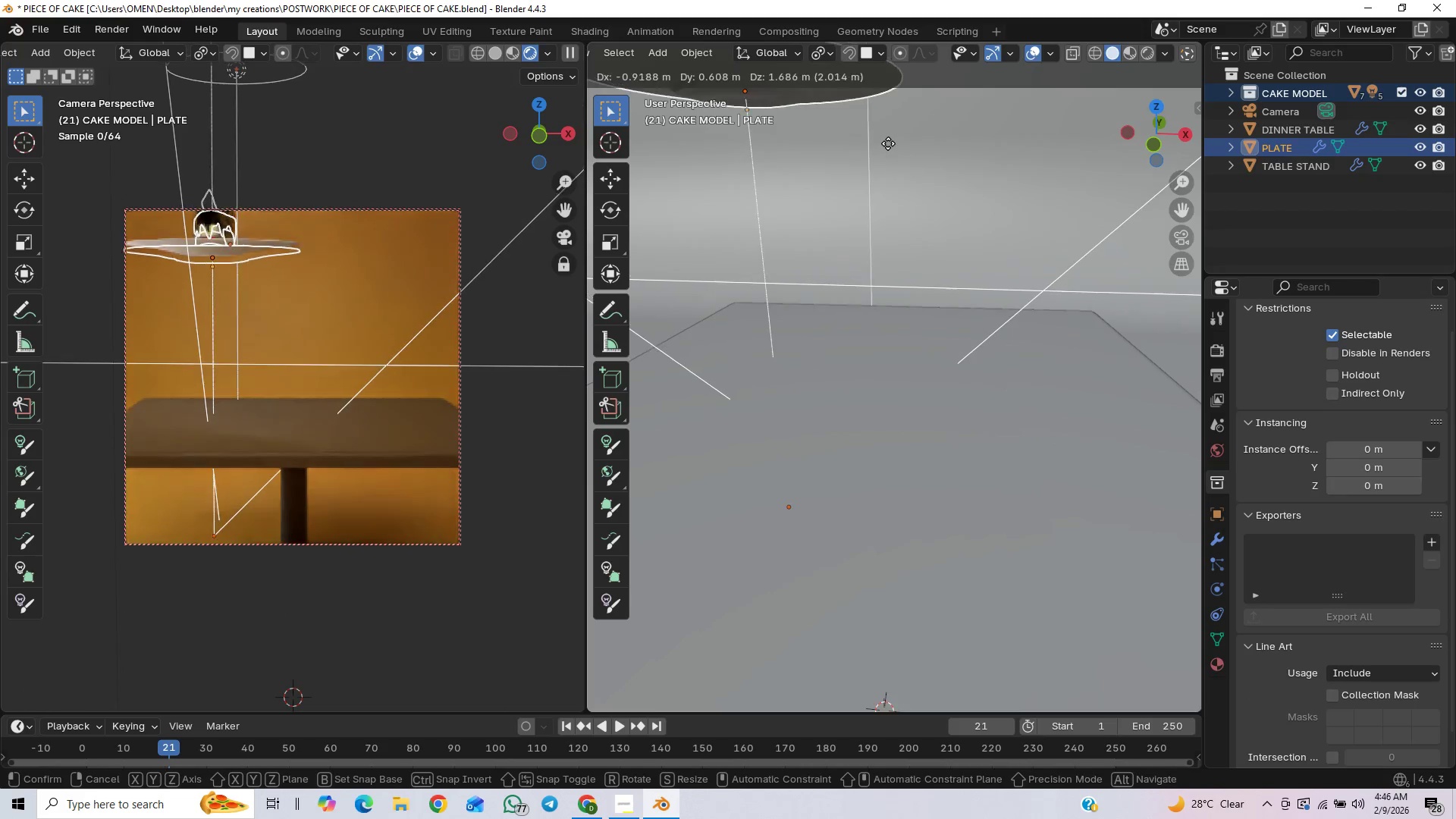 
right_click([1063, 313])
 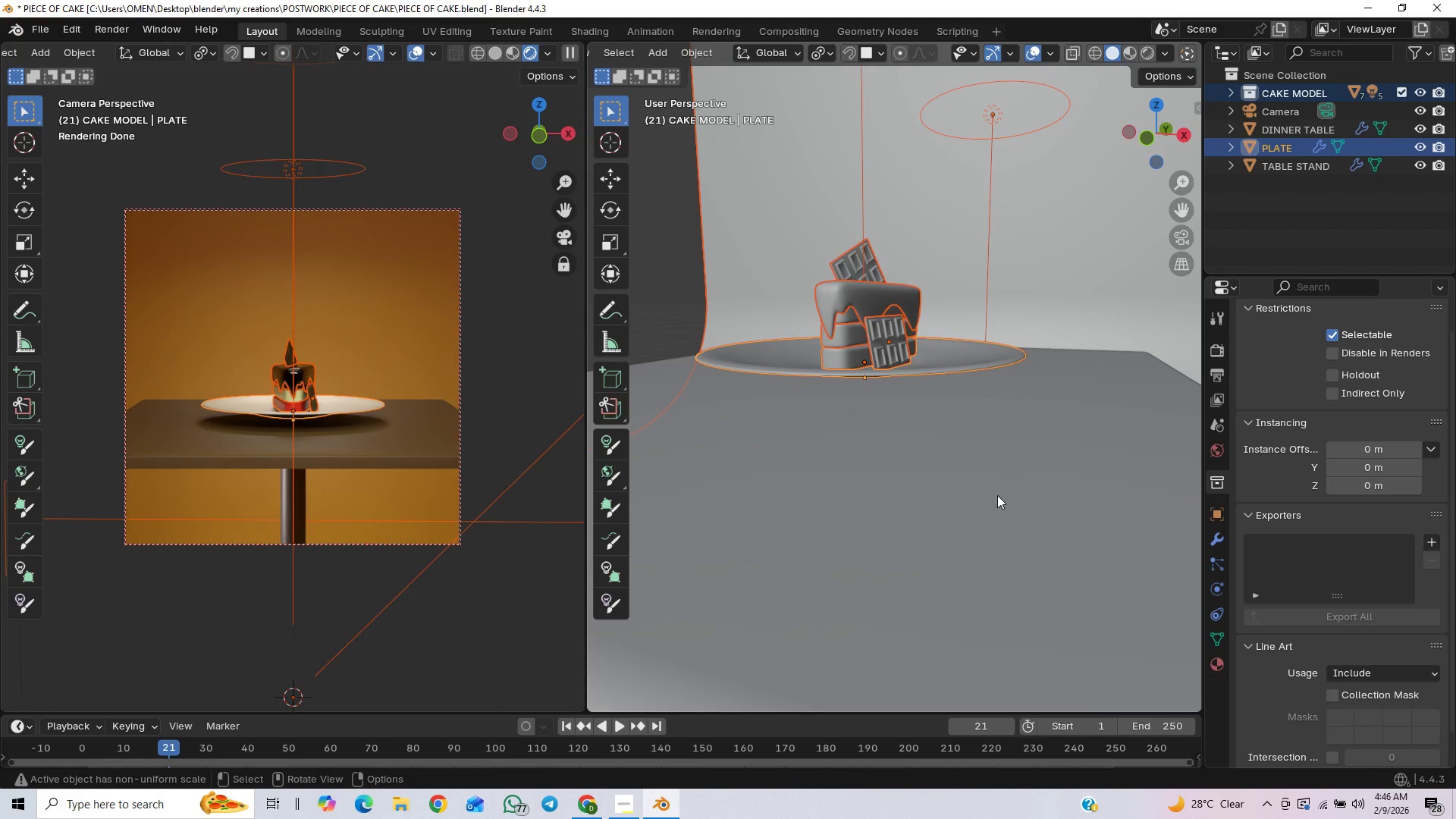 
type(gz)
 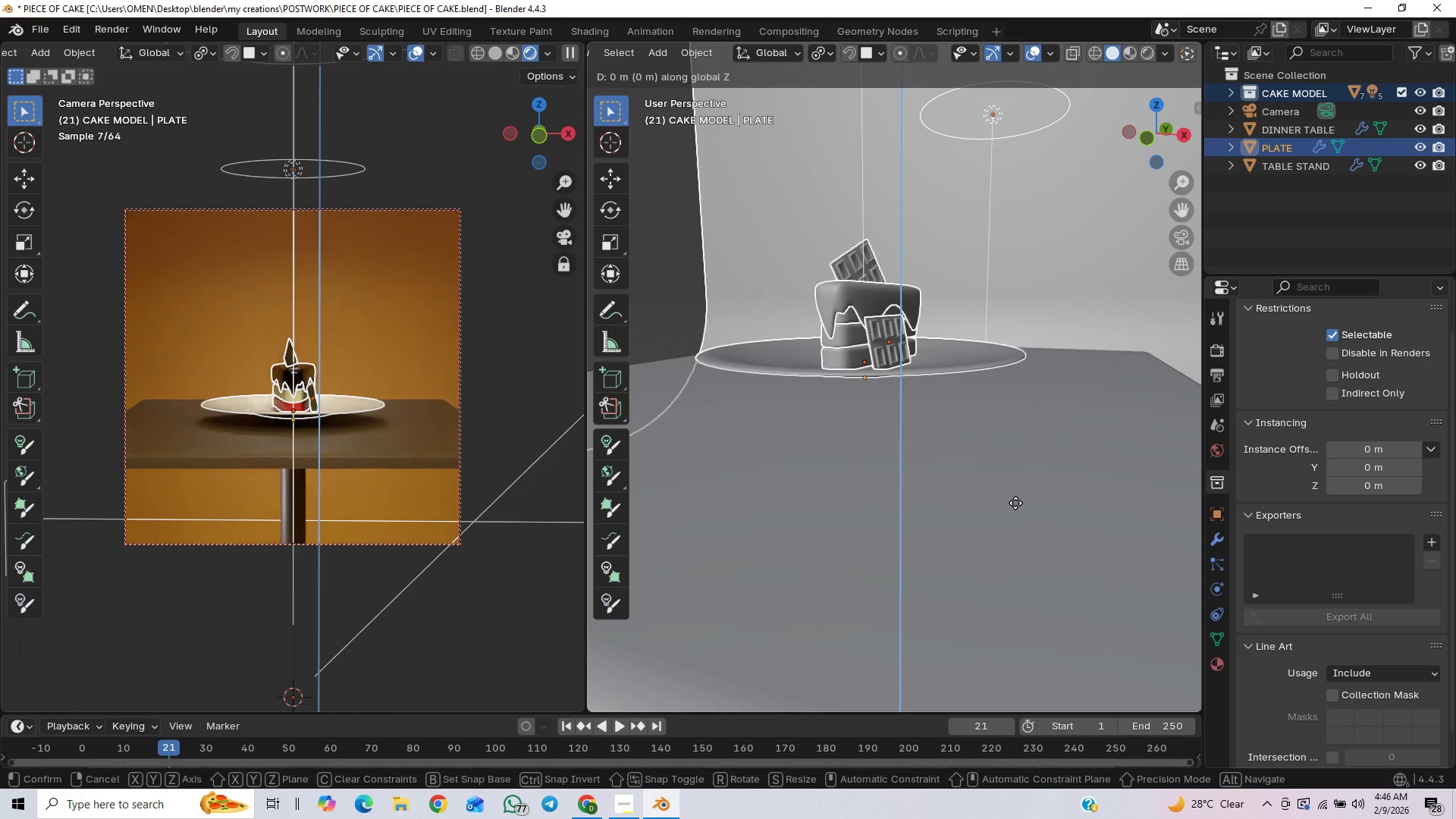 
hold_key(key=ControlLeft, duration=1.5)
 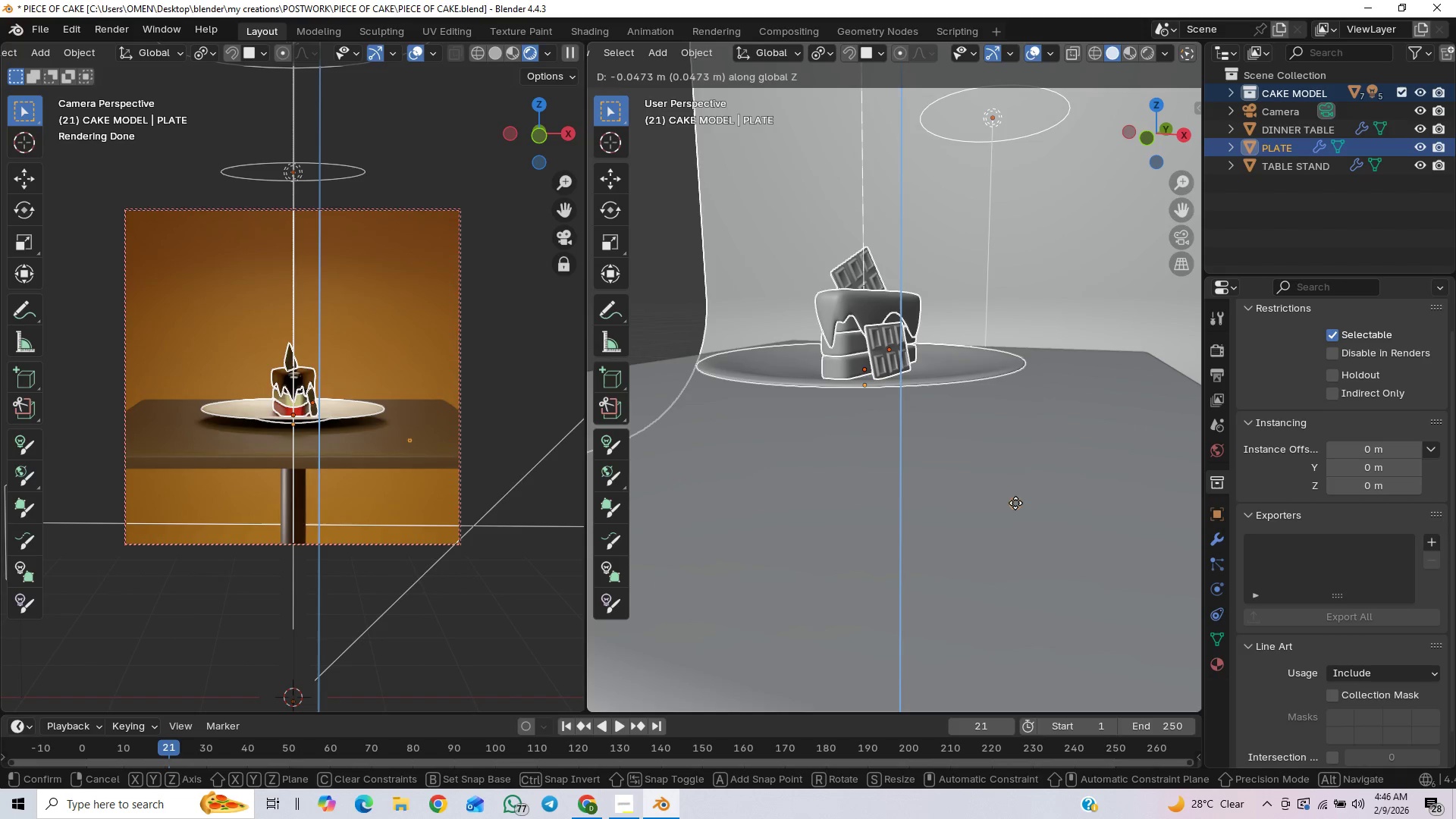 
hold_key(key=ControlLeft, duration=1.06)
left_click([1015, 503])
 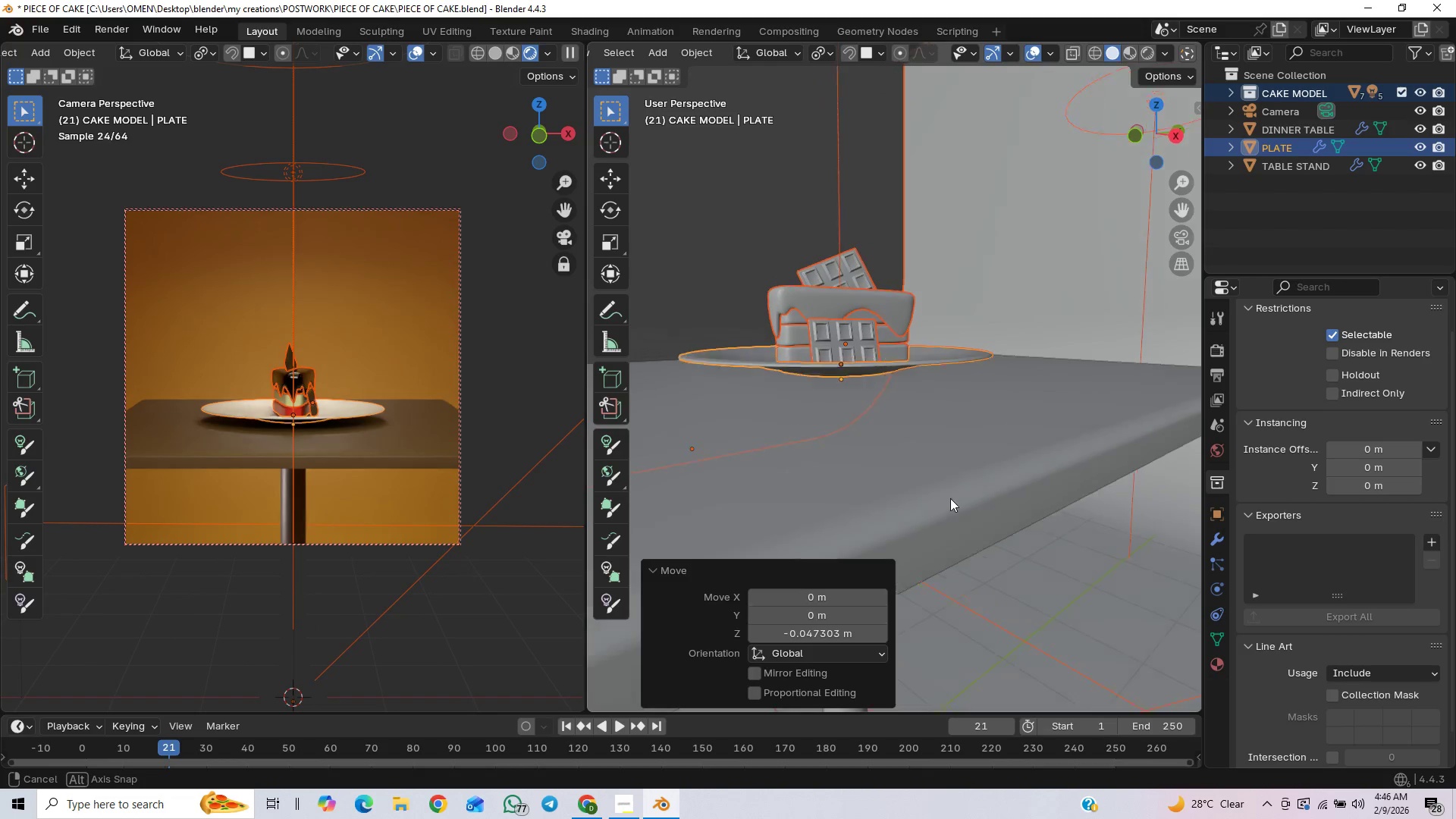 
scroll: coordinate [937, 486], scroll_direction: up, amount: 3.0
 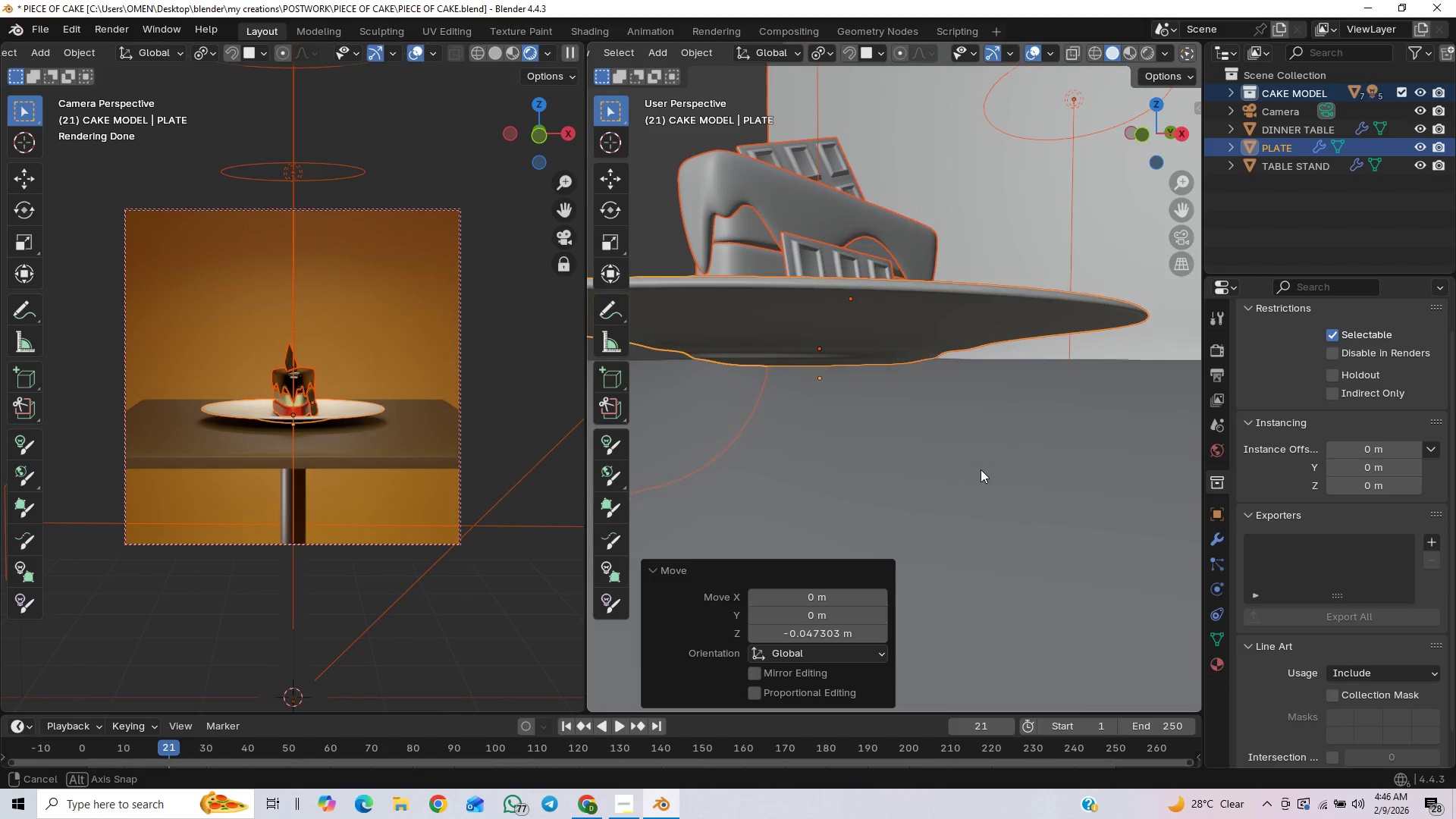 
scroll: coordinate [978, 480], scroll_direction: down, amount: 2.0
 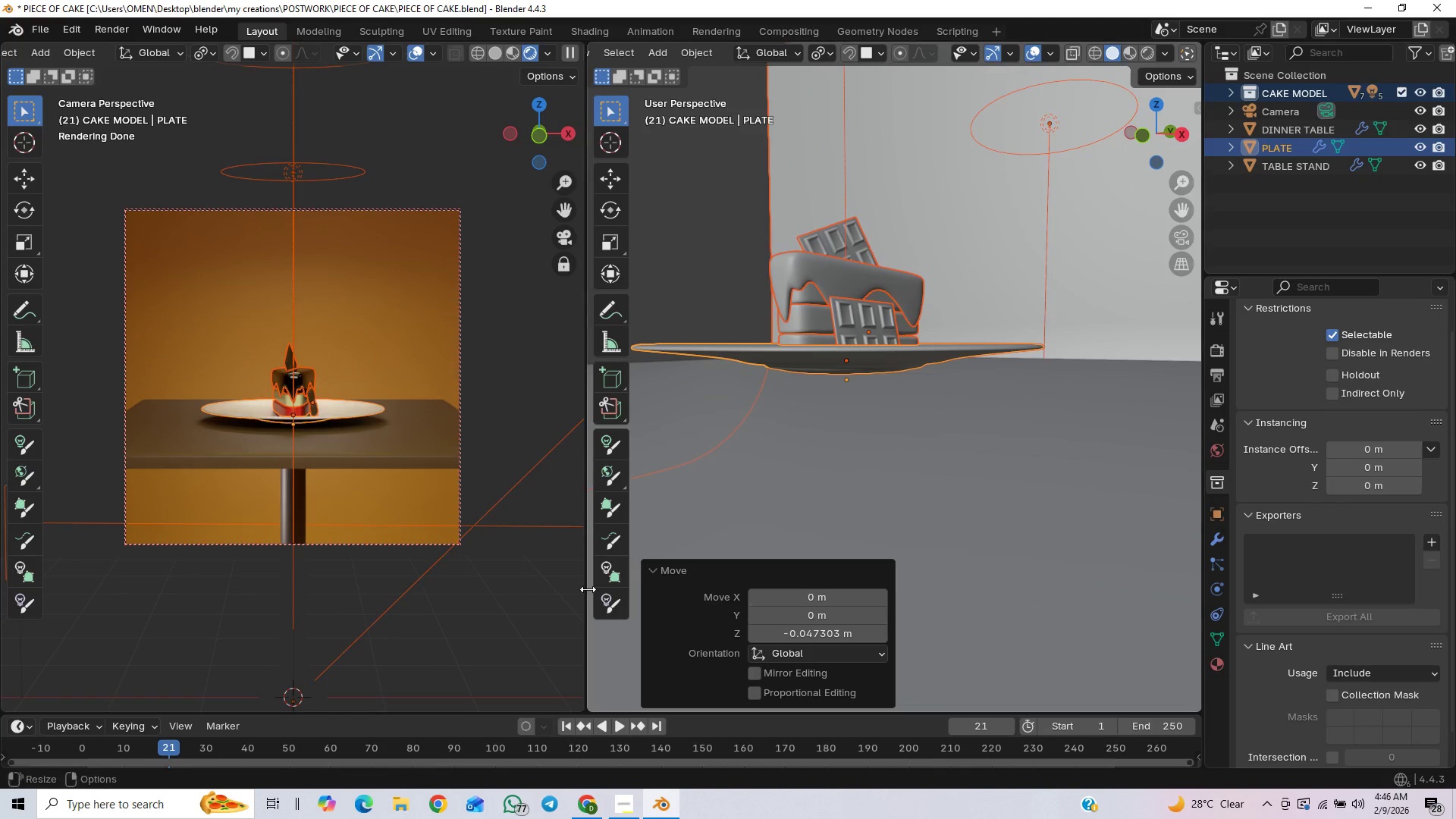 
left_click([526, 598])
 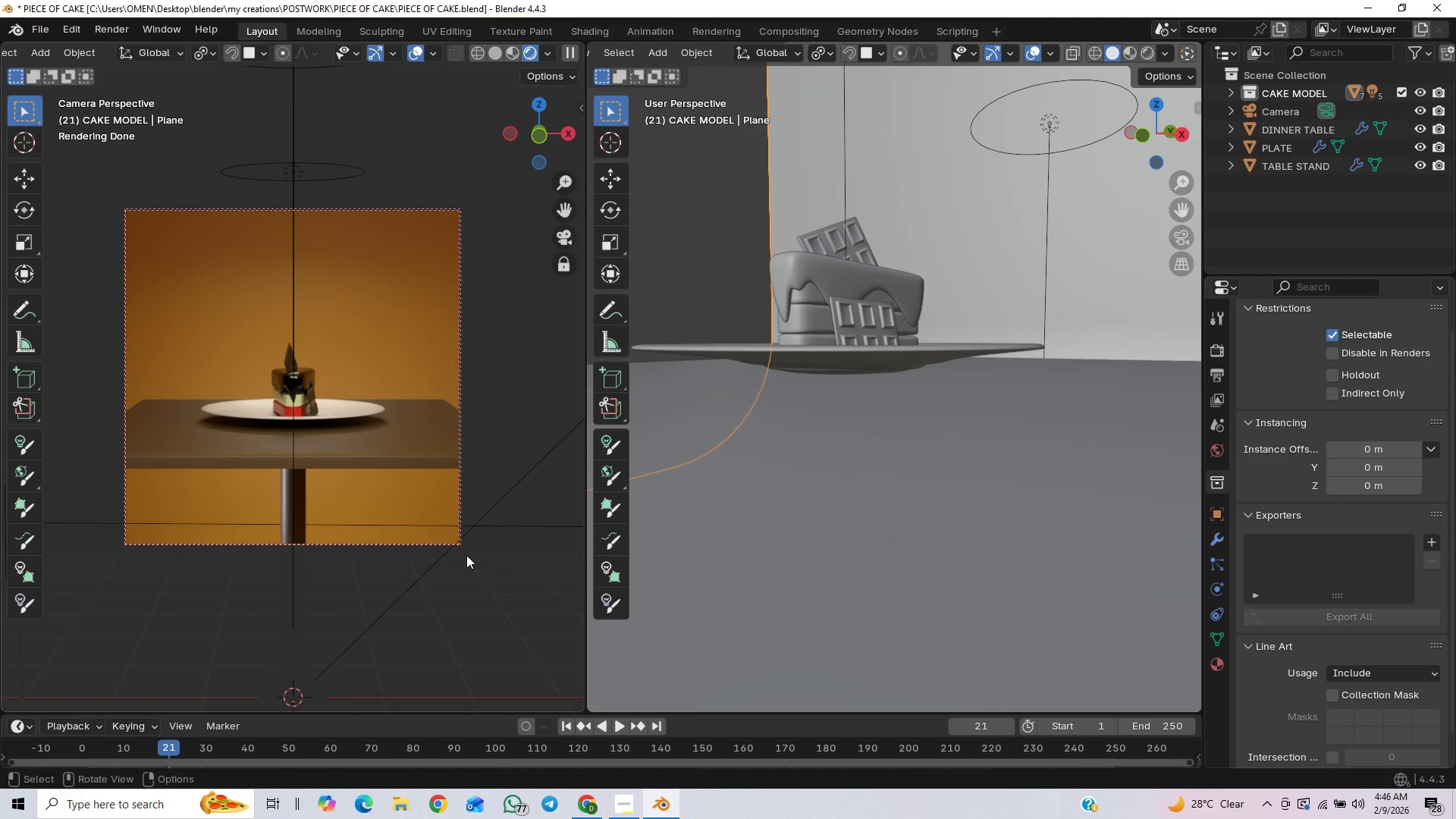 
scroll: coordinate [418, 559], scroll_direction: up, amount: 4.0
 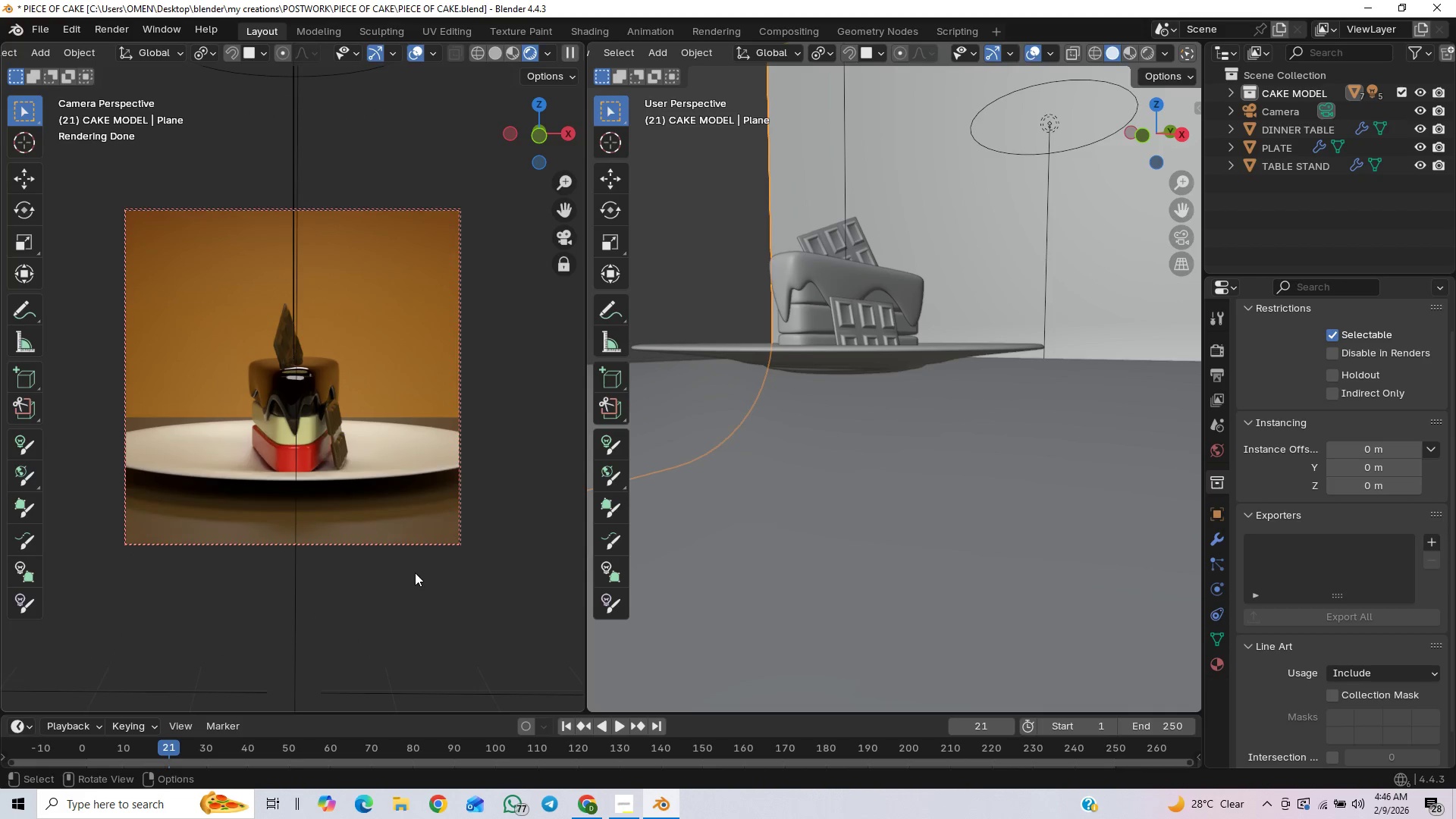 
scroll: coordinate [411, 576], scroll_direction: down, amount: 5.0
 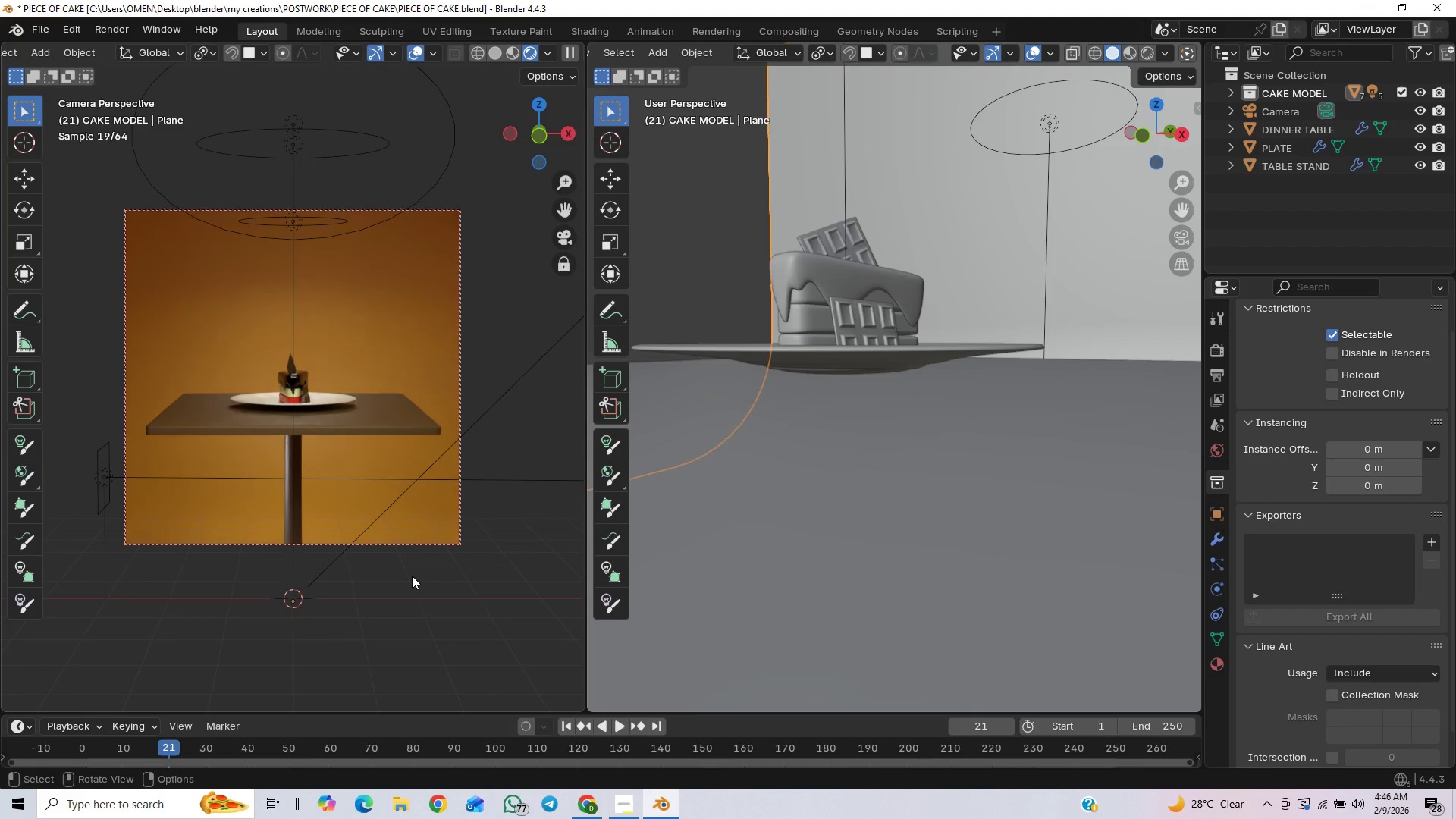 
scroll: coordinate [412, 576], scroll_direction: up, amount: 2.0
 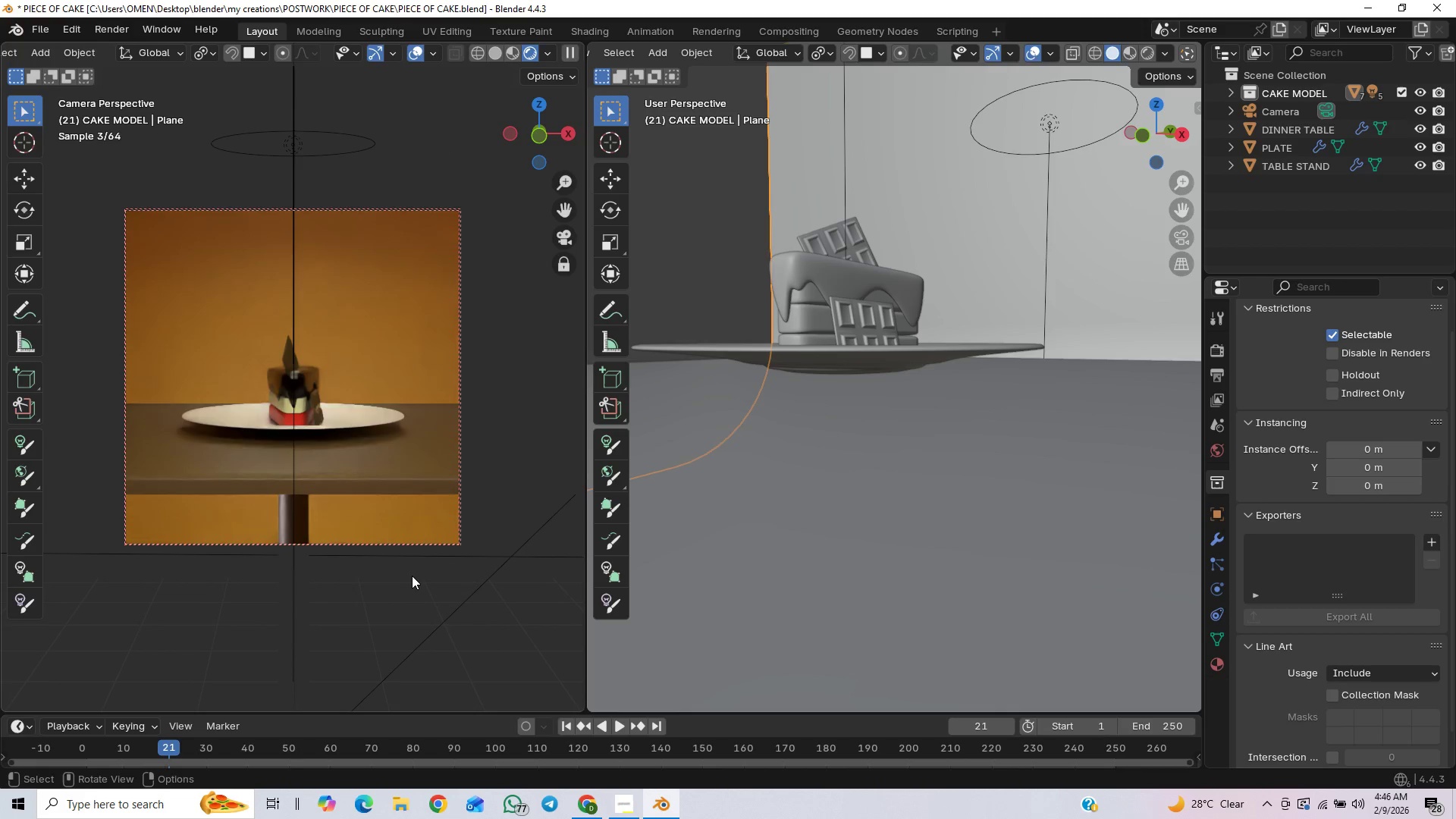 
scroll: coordinate [412, 576], scroll_direction: down, amount: 1.0
 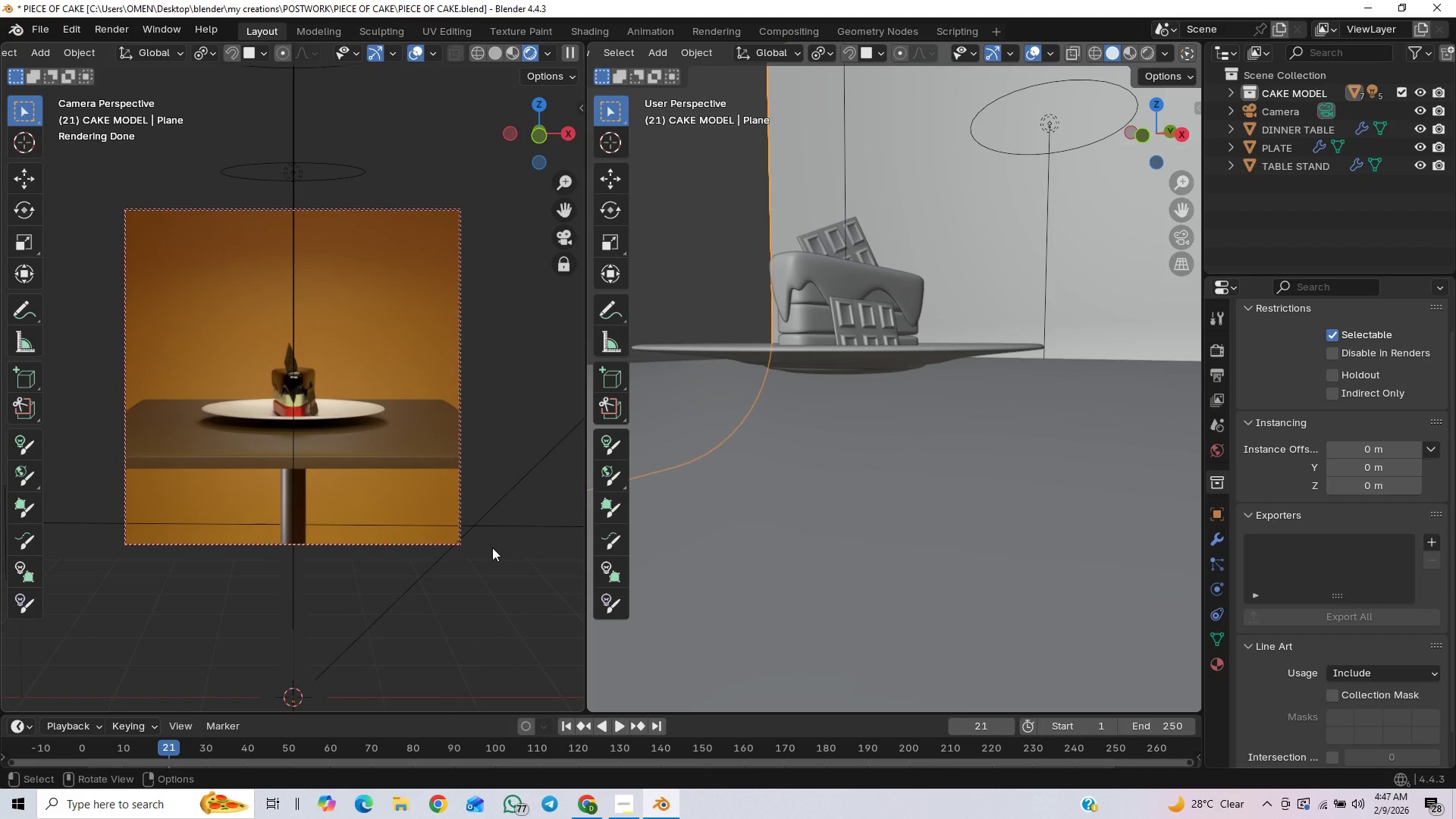 
wait(12.11)
 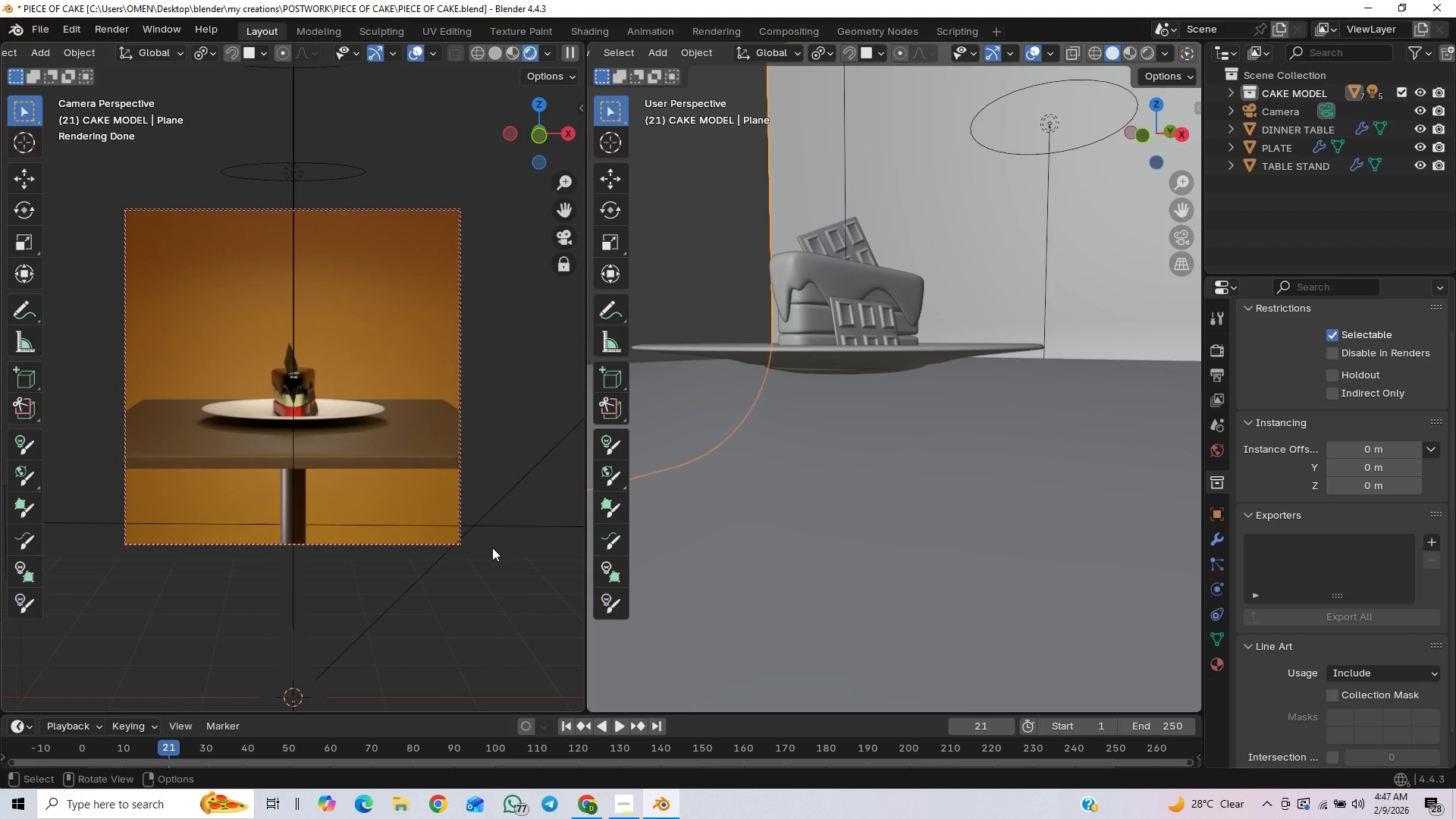 
scroll: coordinate [458, 551], scroll_direction: up, amount: 2.0
 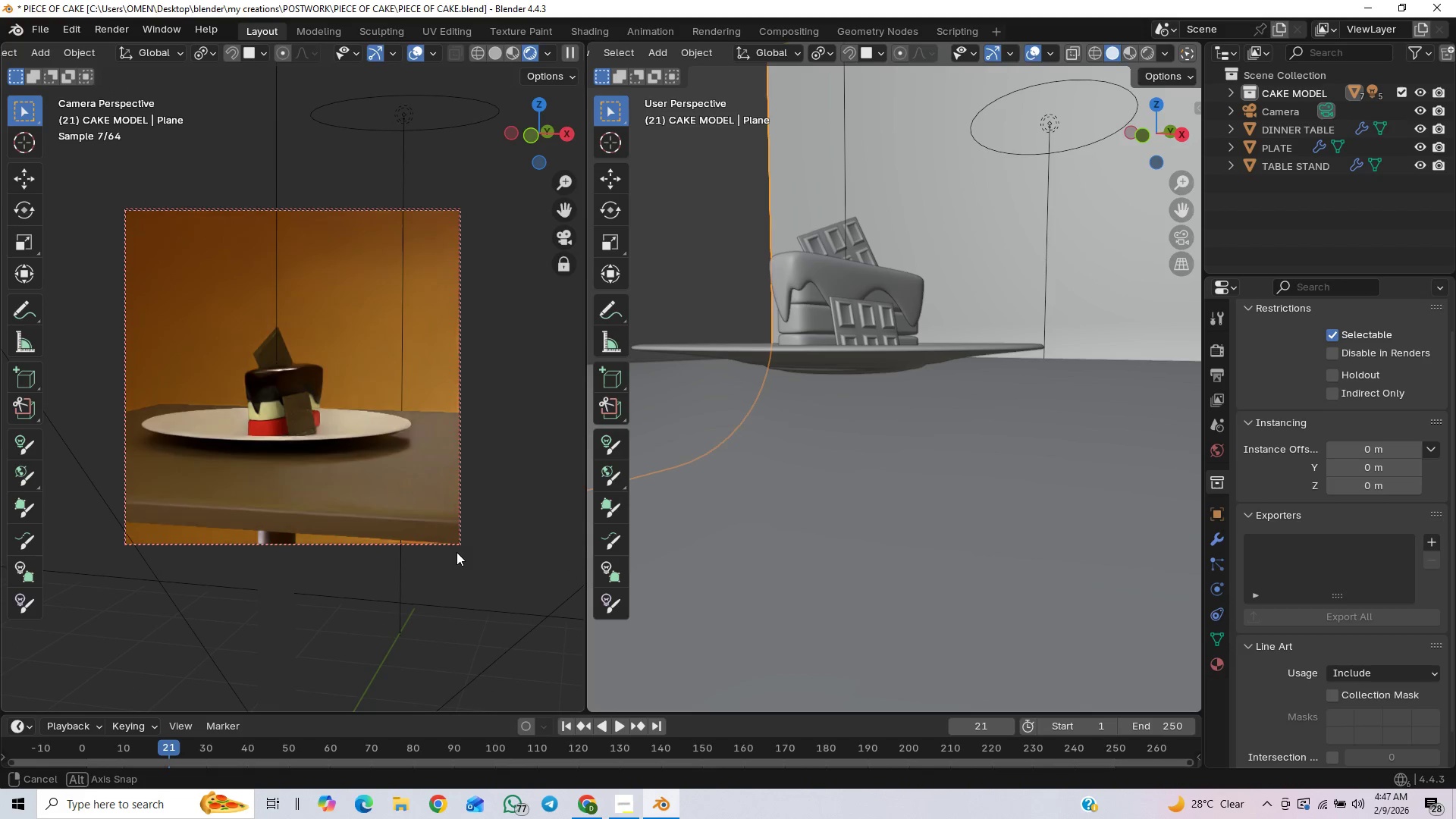 
scroll: coordinate [467, 554], scroll_direction: down, amount: 2.0
 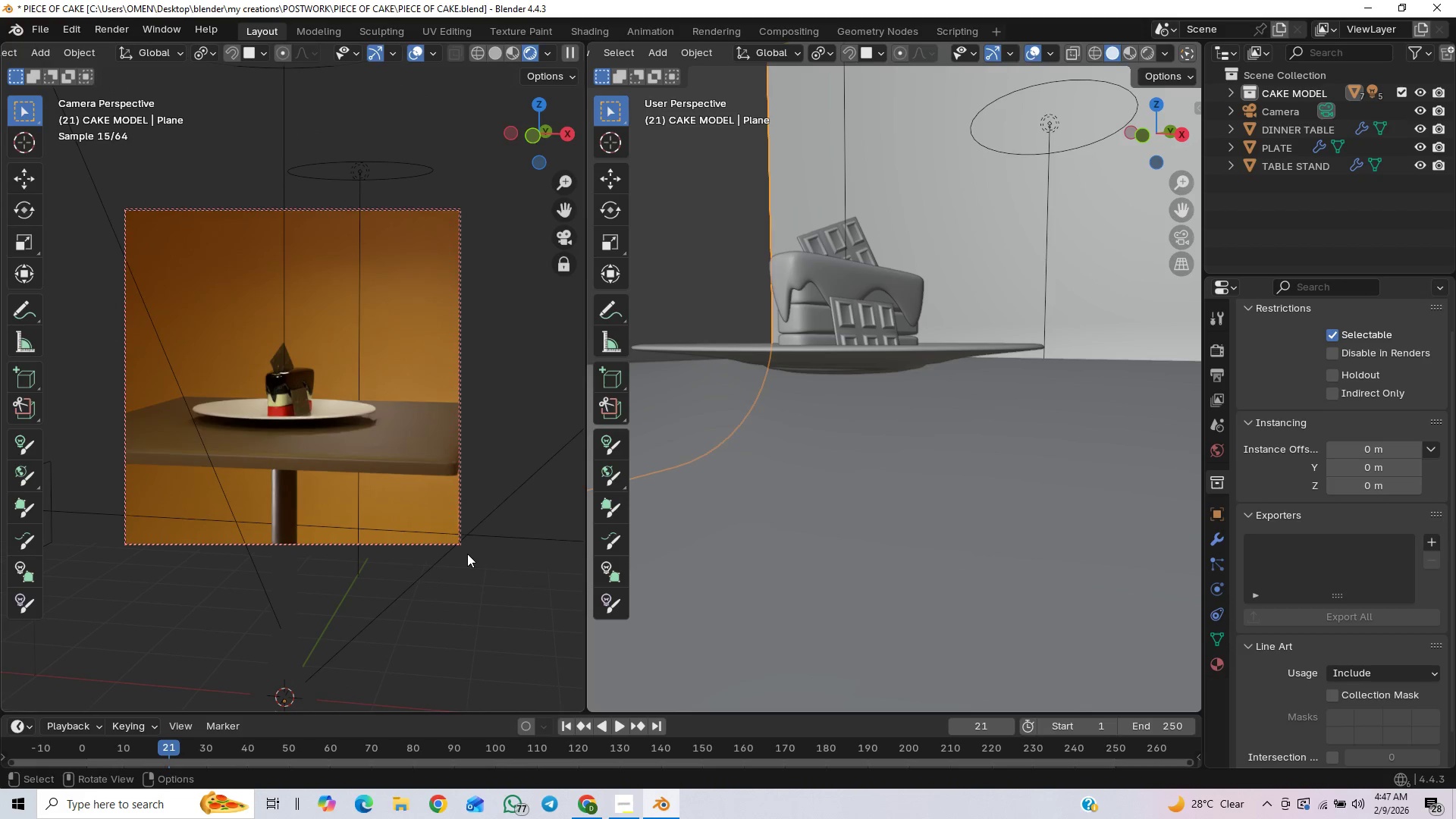 
scroll: coordinate [467, 554], scroll_direction: up, amount: 1.0
 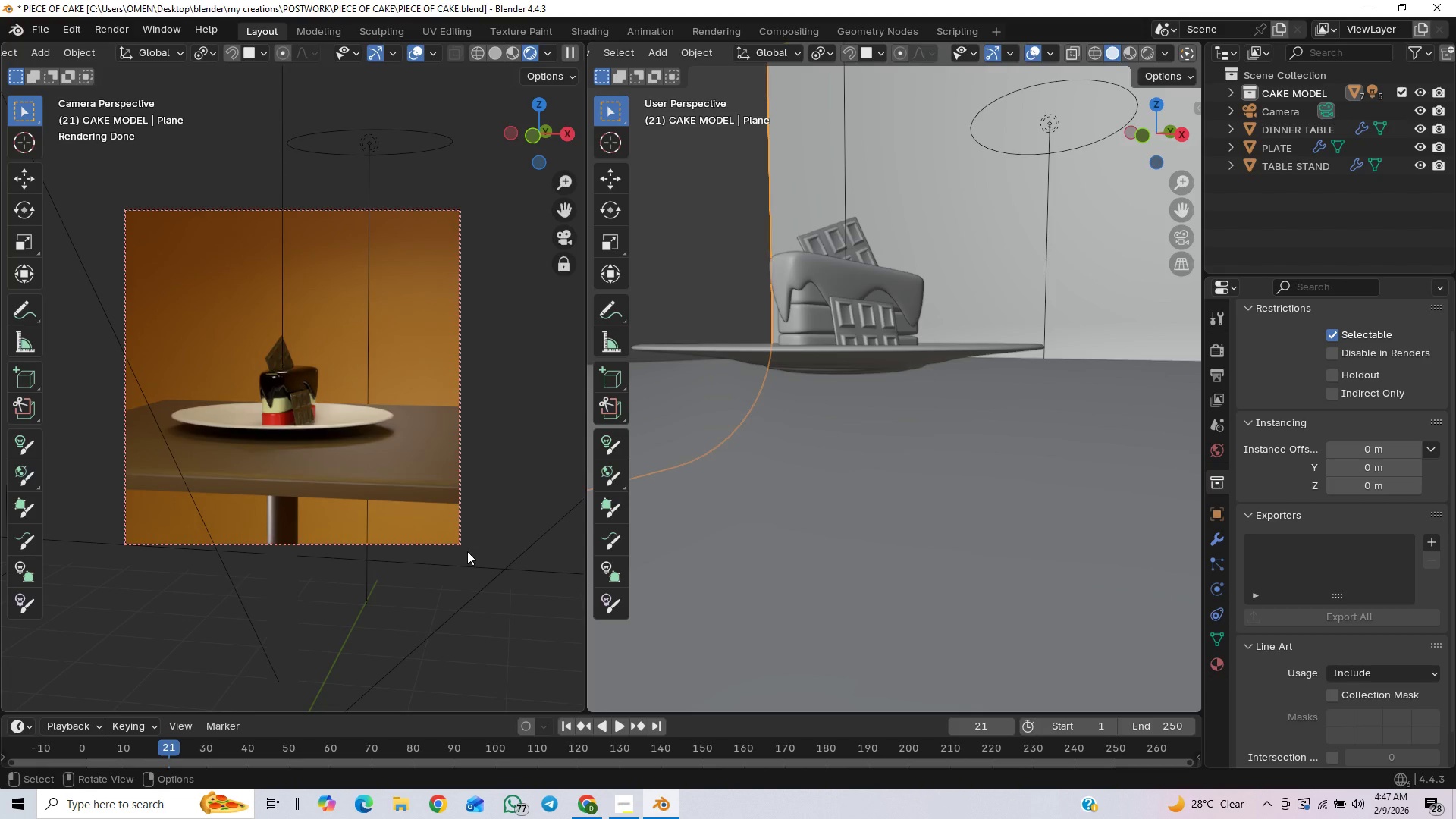 
hold_key(key=ShiftLeft, duration=1.39)
 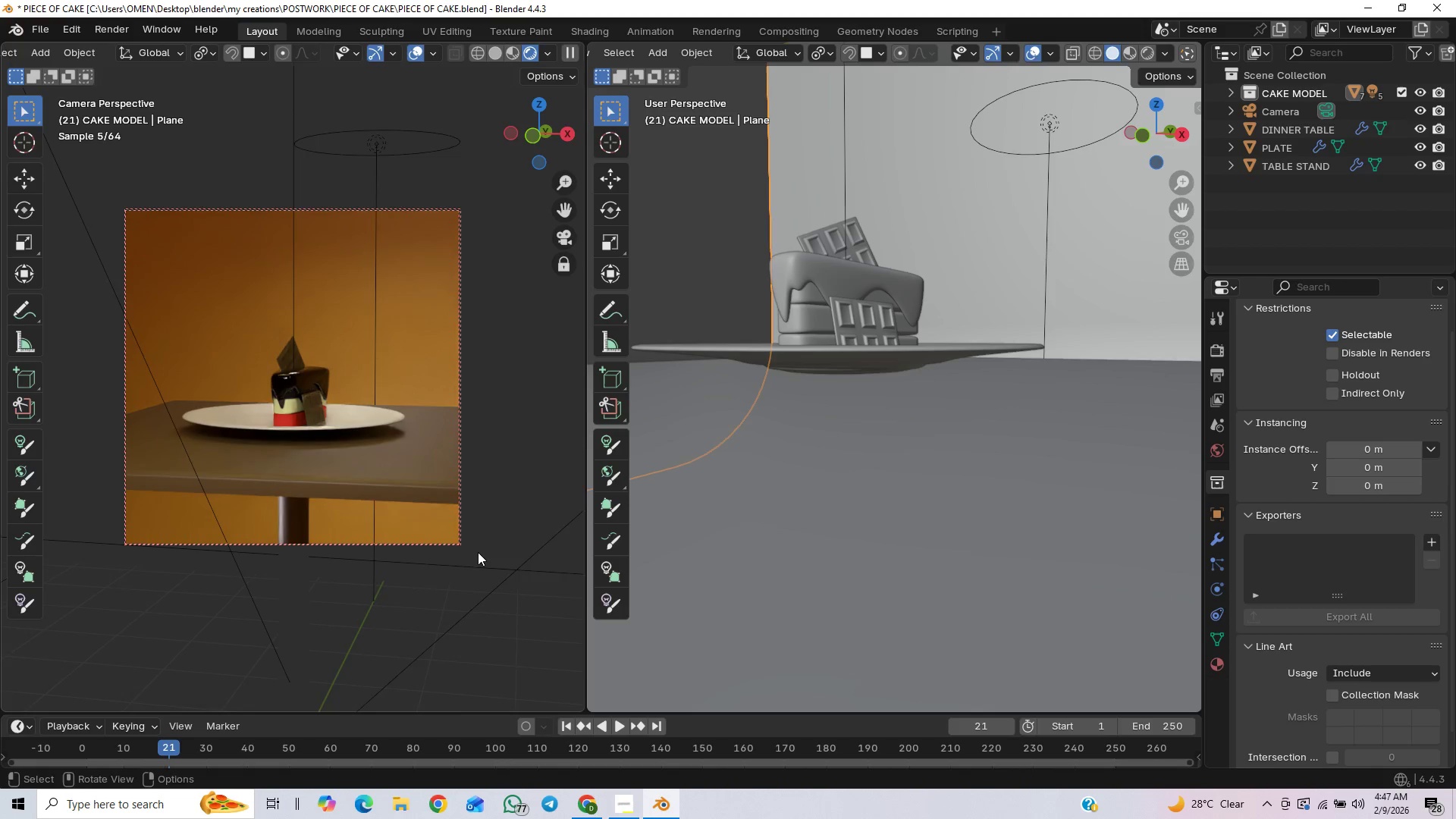 
hold_key(key=ShiftLeft, duration=1.5)
 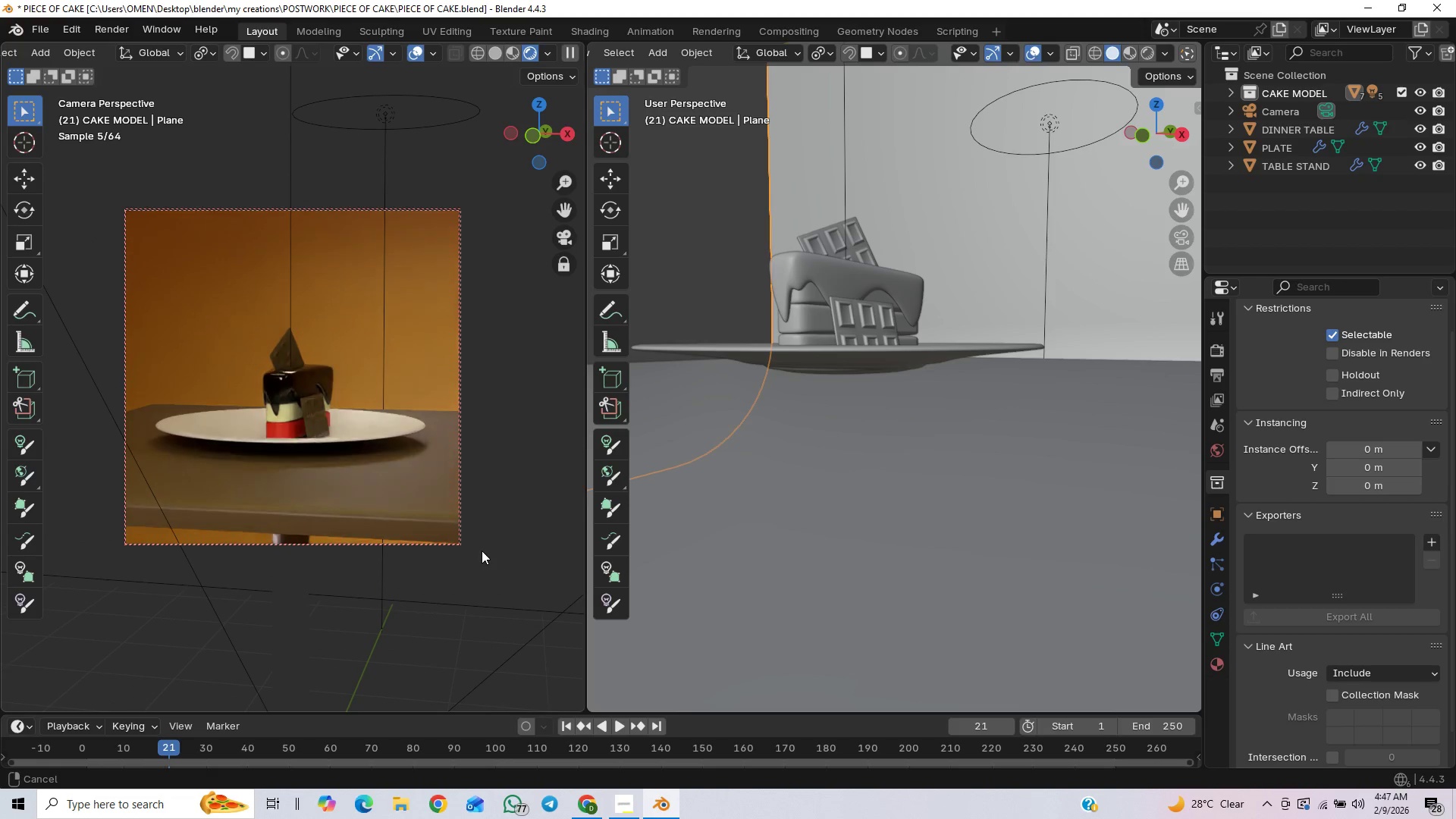 
scroll: coordinate [478, 552], scroll_direction: up, amount: 1.0
 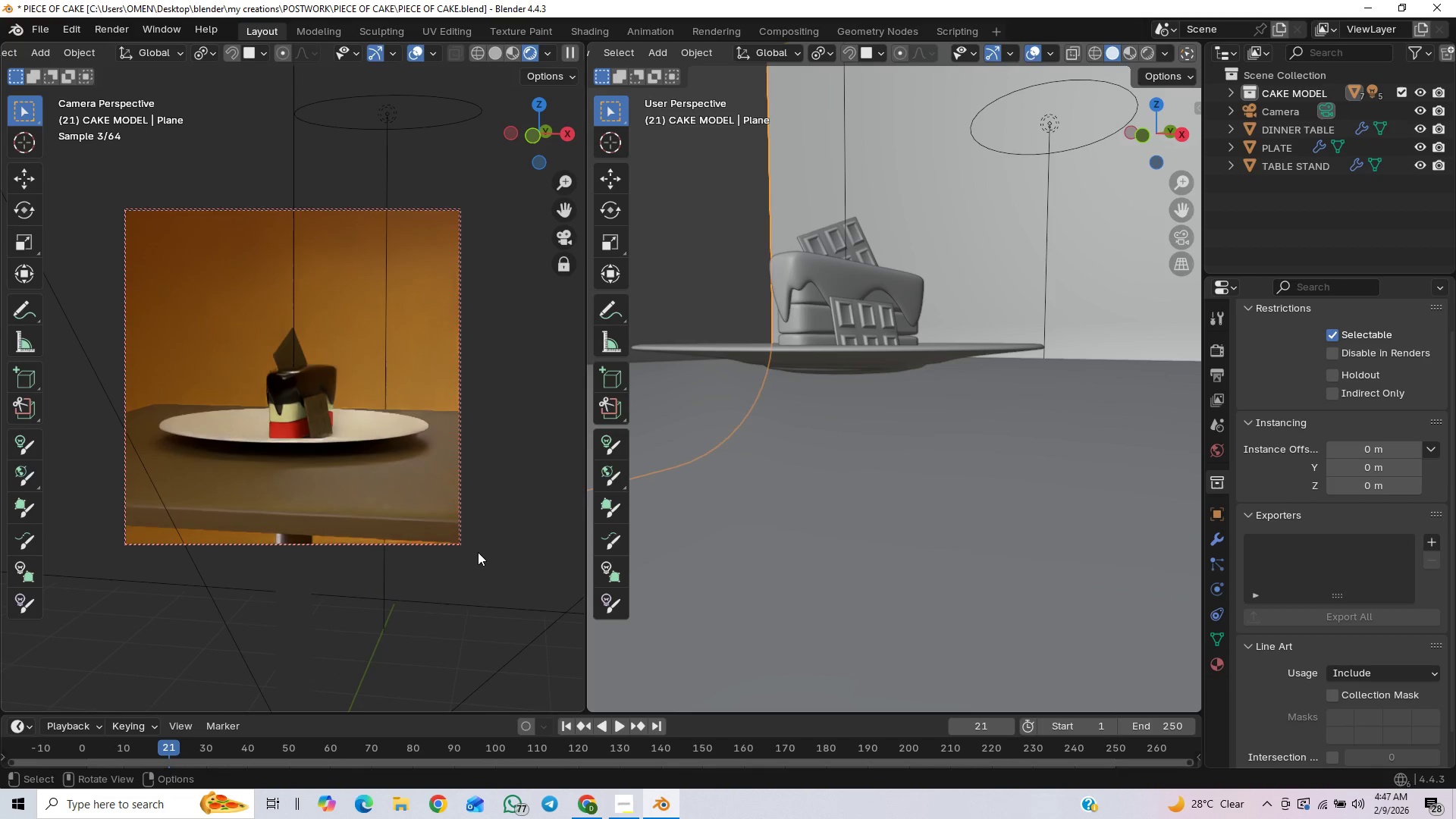 
hold_key(key=ShiftLeft, duration=0.8)
 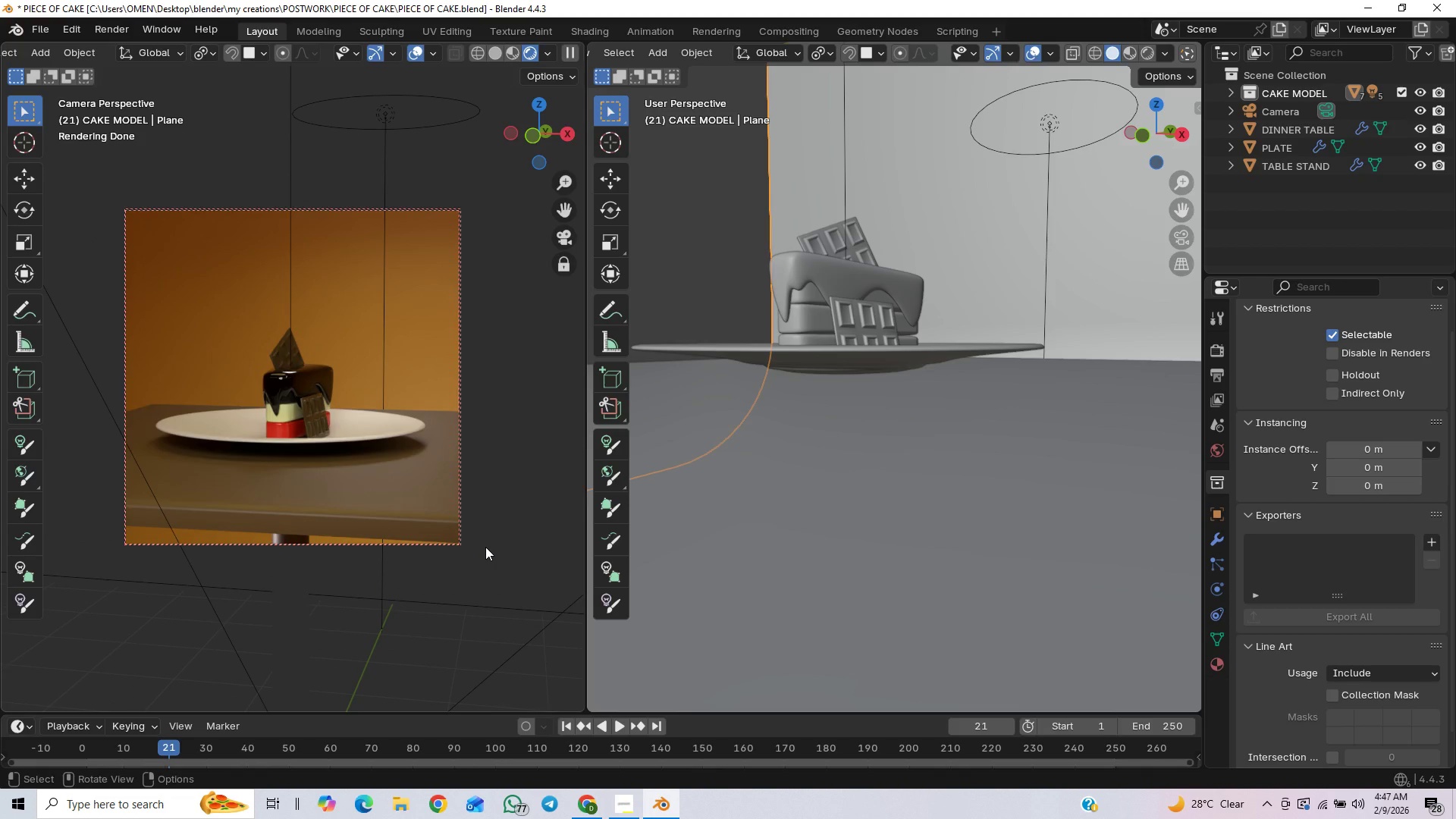 
key(F12)
 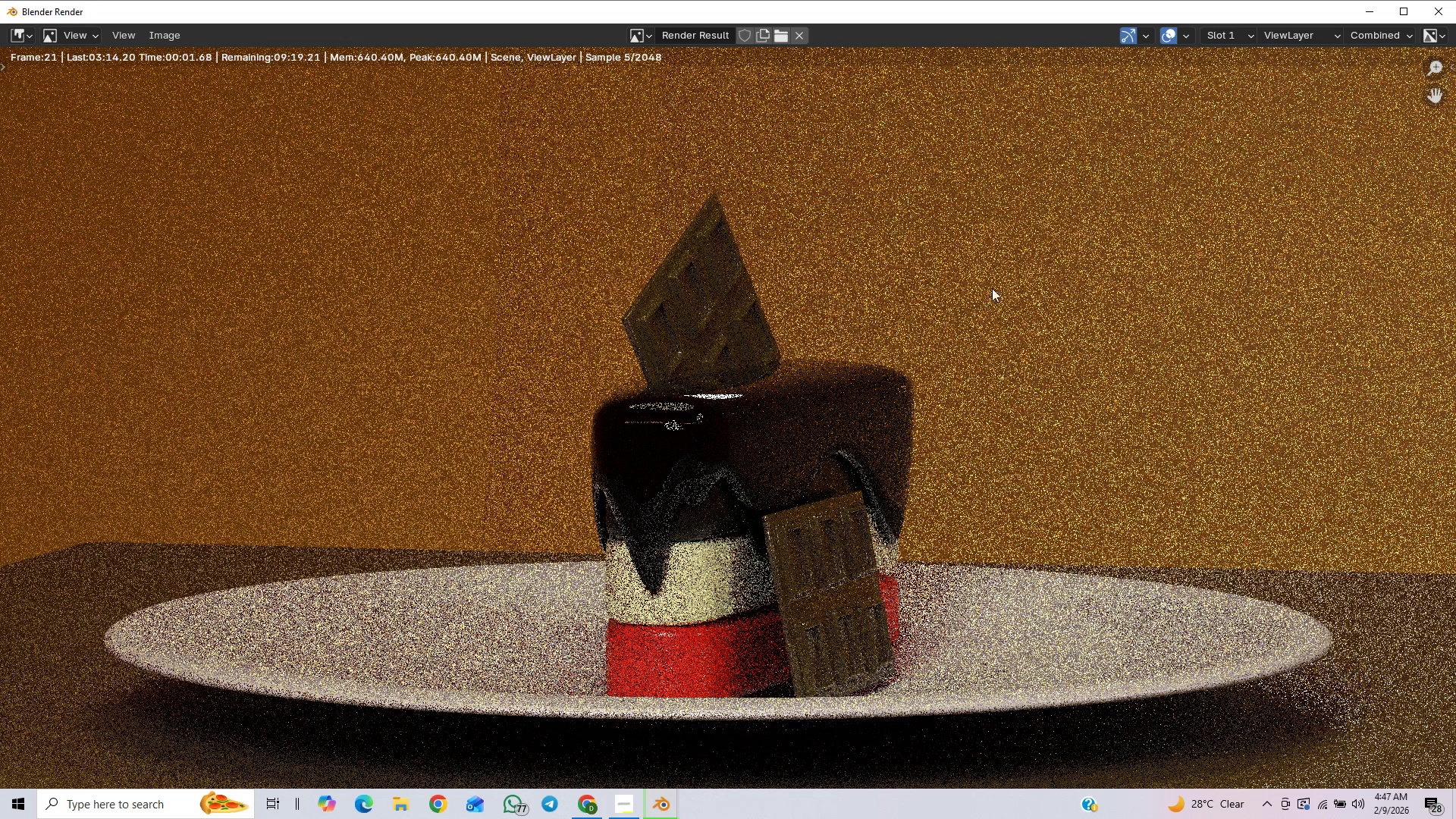 
scroll: coordinate [1154, 218], scroll_direction: down, amount: 1.0
 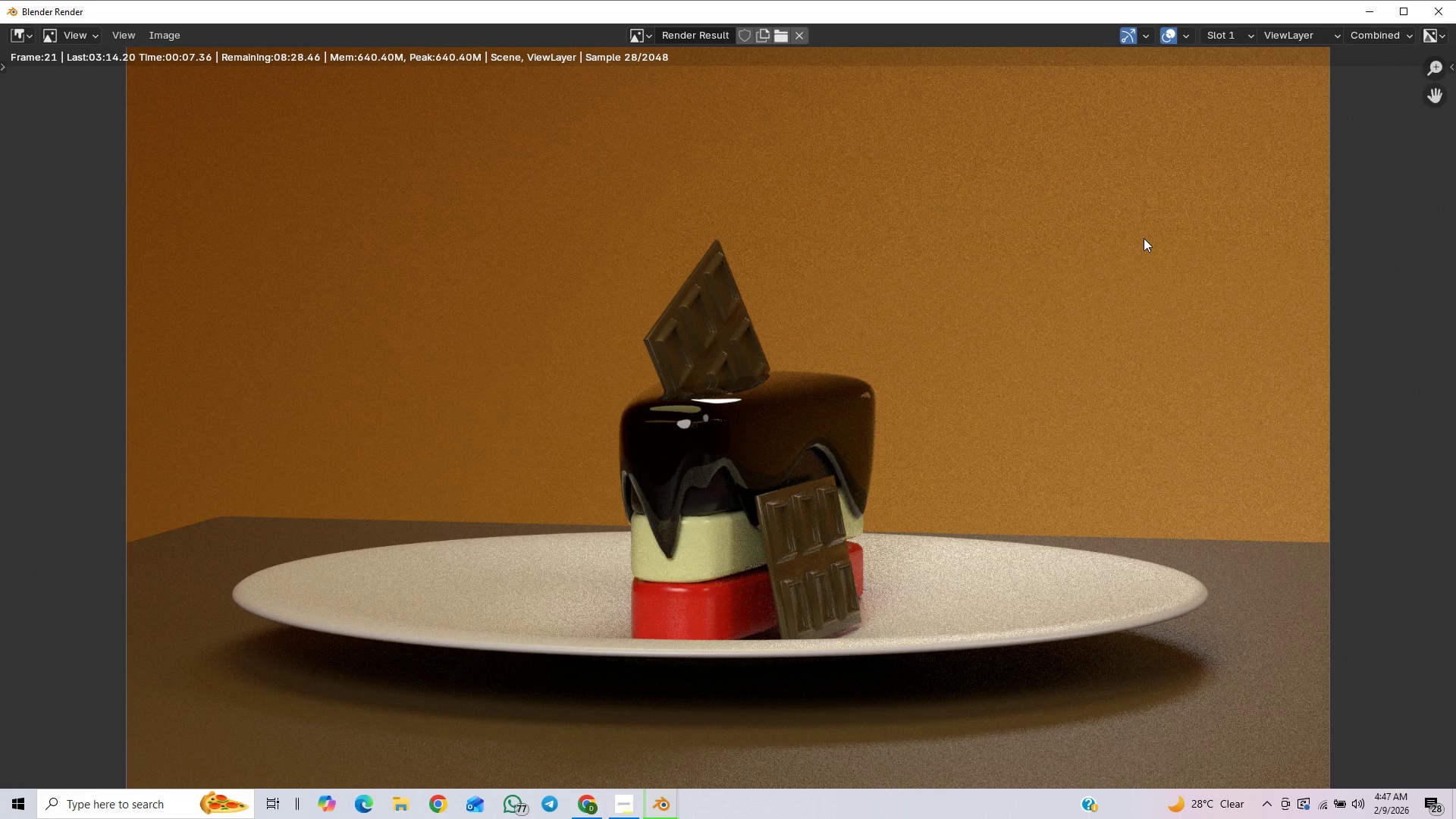 
wait(9.0)
 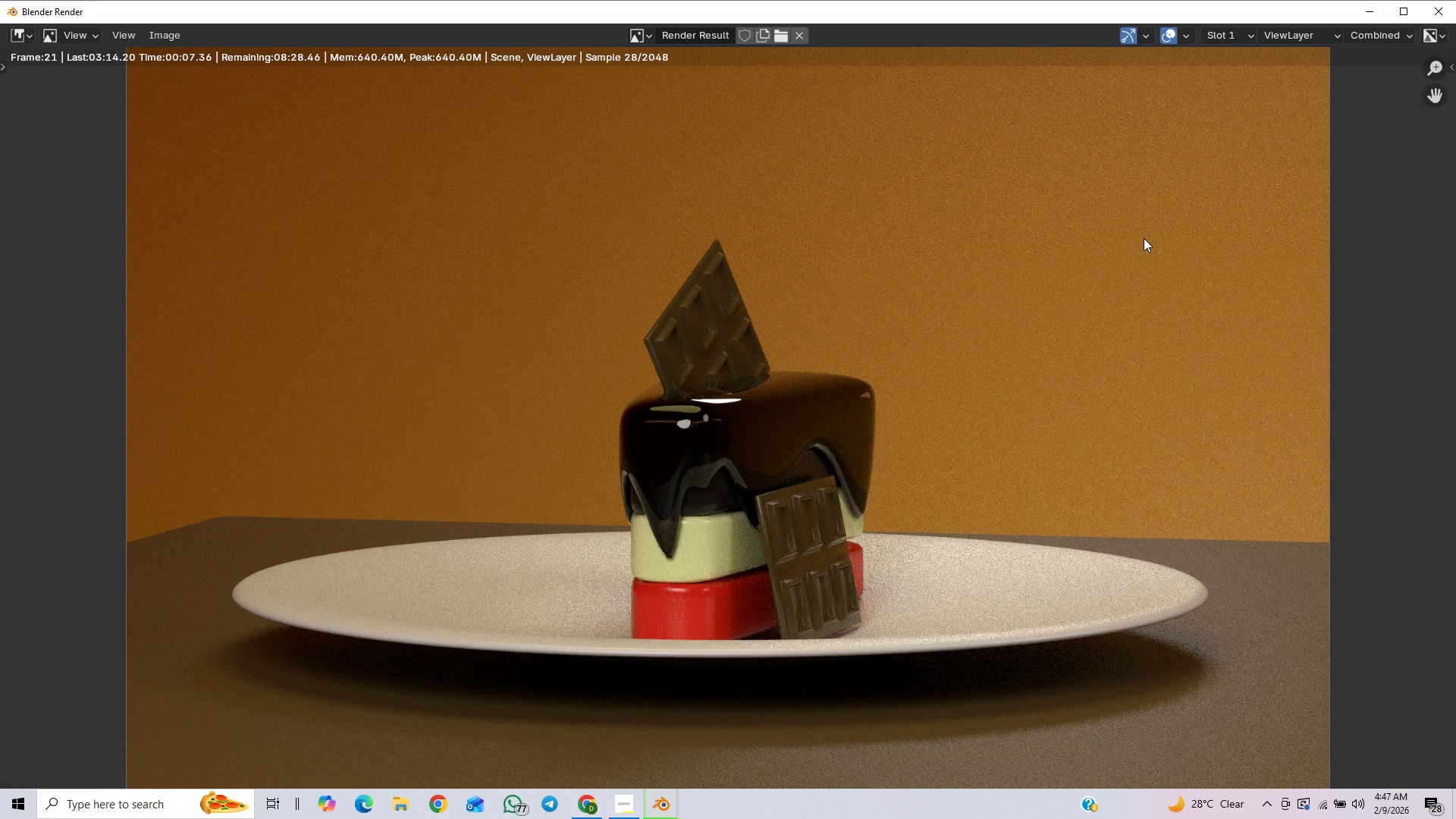 
scroll: coordinate [1077, 274], scroll_direction: down, amount: 3.0
 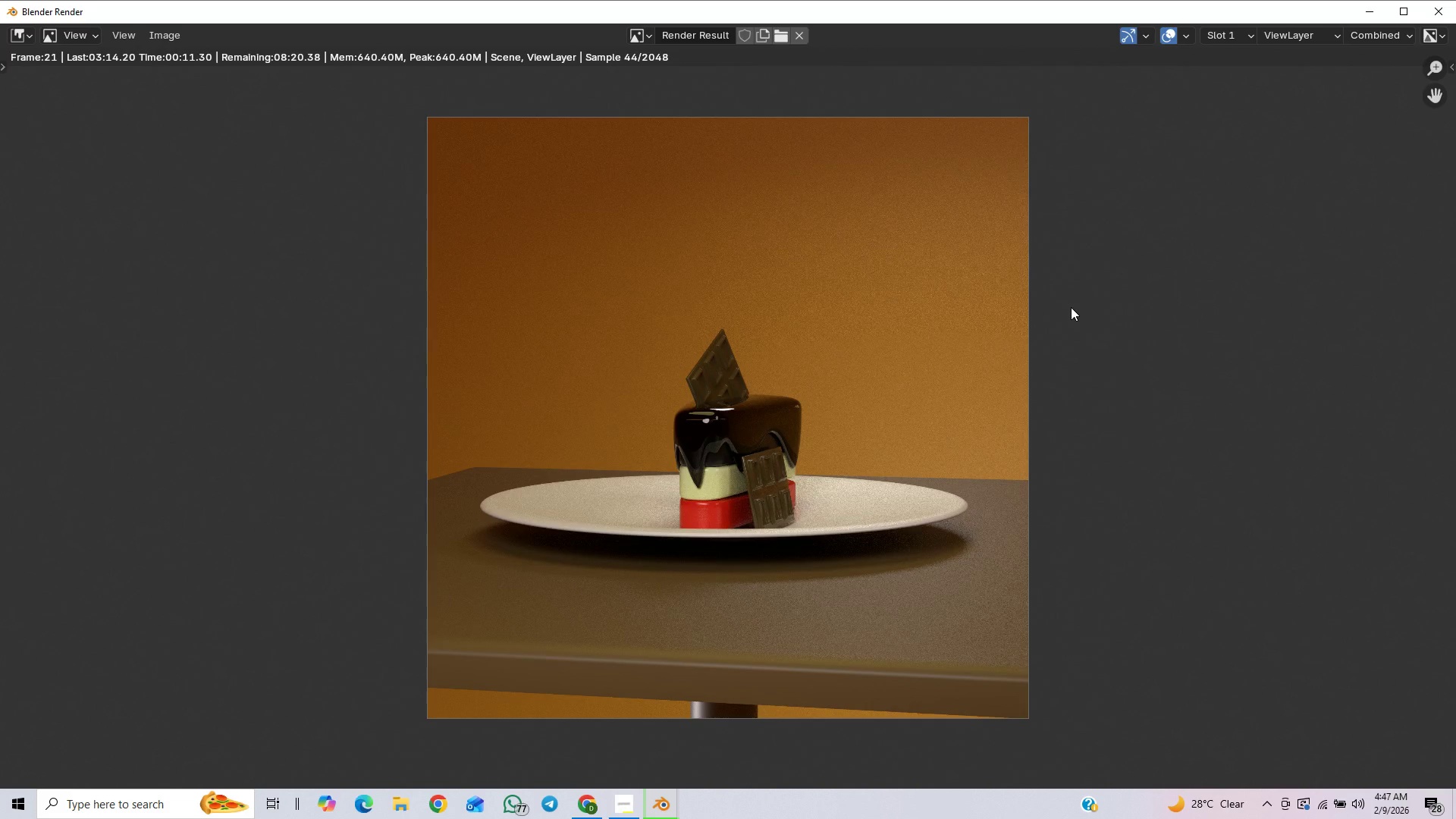 
scroll: coordinate [1071, 307], scroll_direction: up, amount: 1.0
 